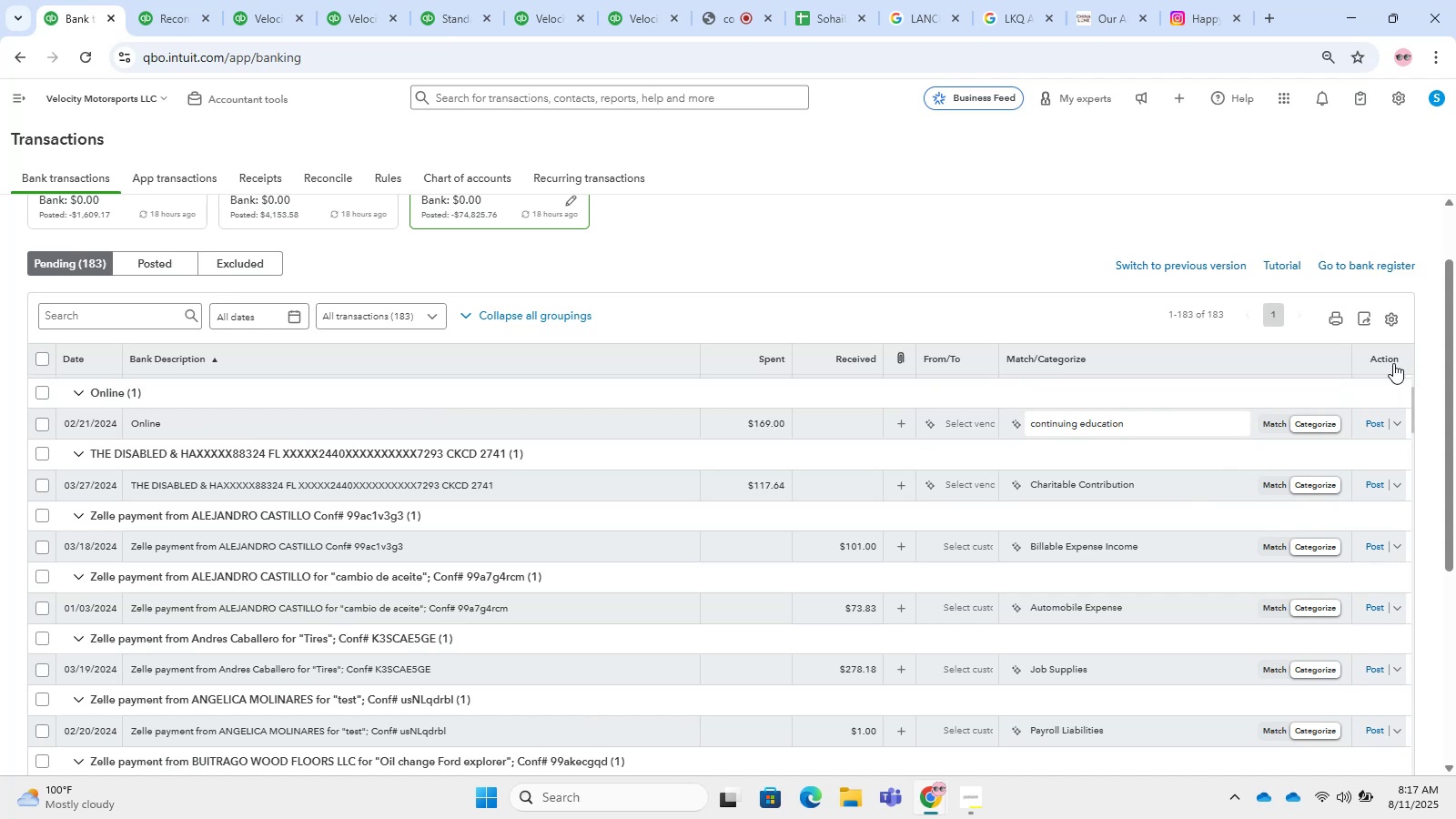 
left_click([583, 562])
 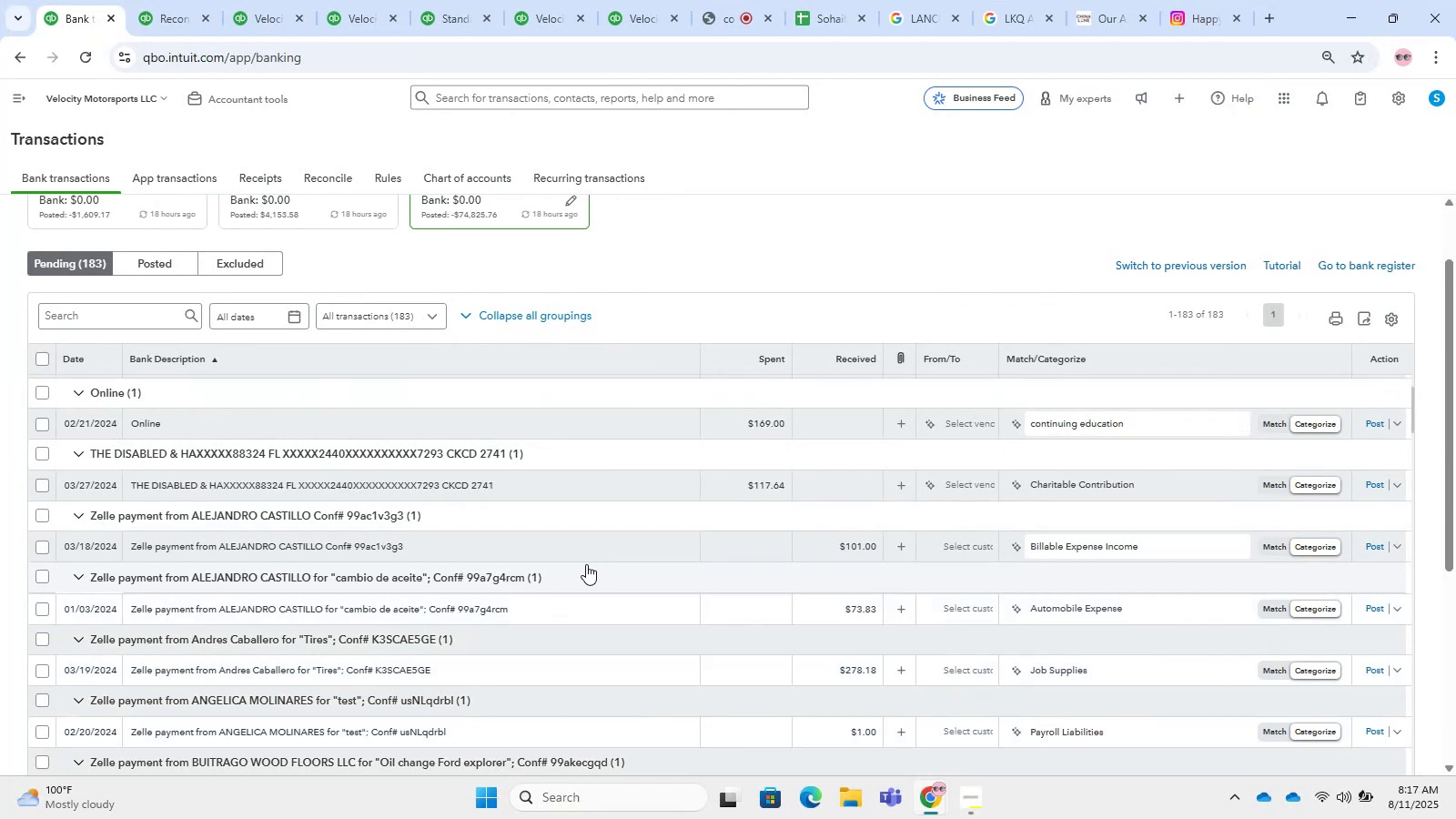 
wait(8.27)
 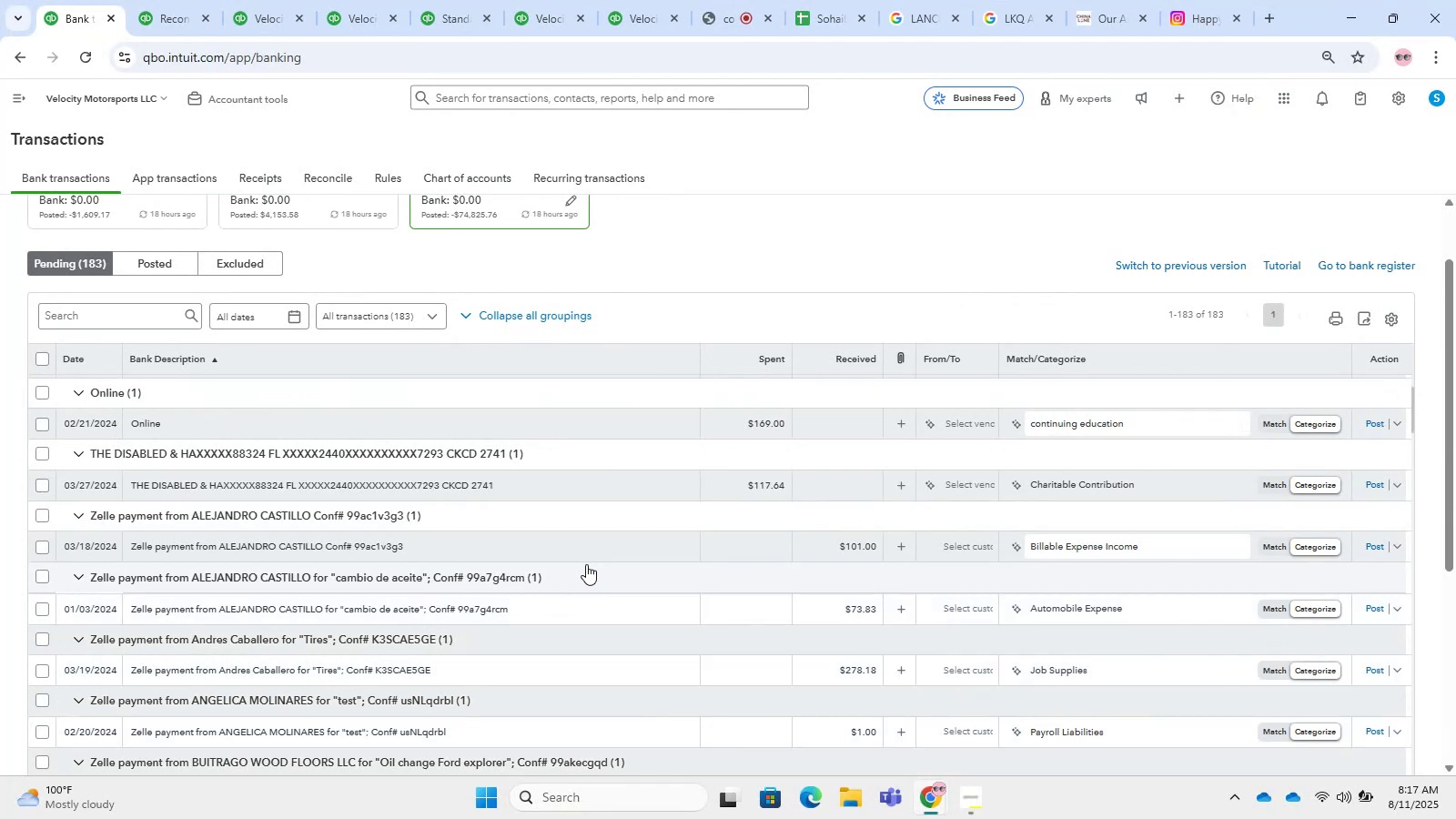 
scroll: coordinate [331, 612], scroll_direction: down, amount: 7.0
 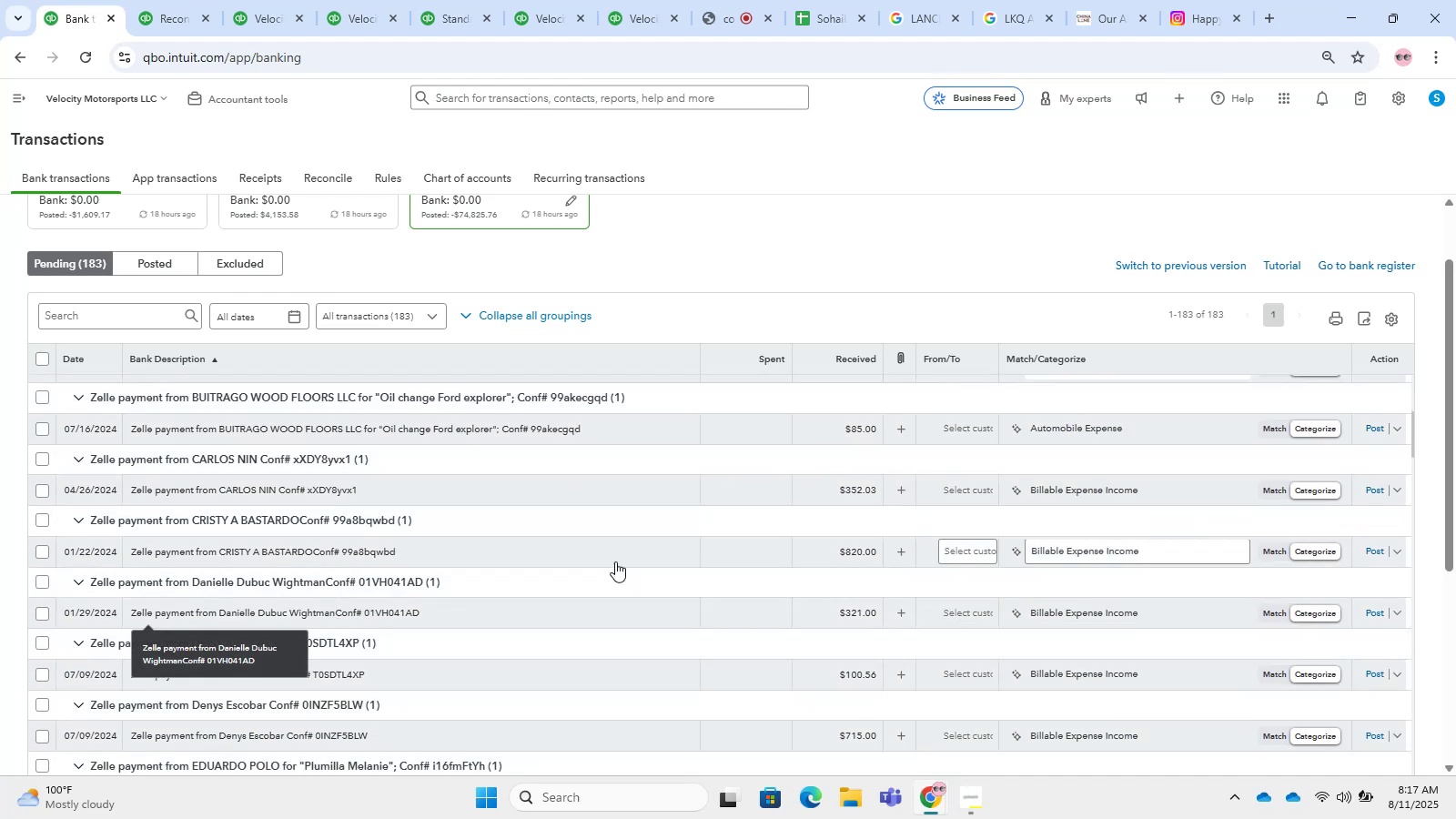 
scroll: coordinate [743, 576], scroll_direction: none, amount: 0.0
 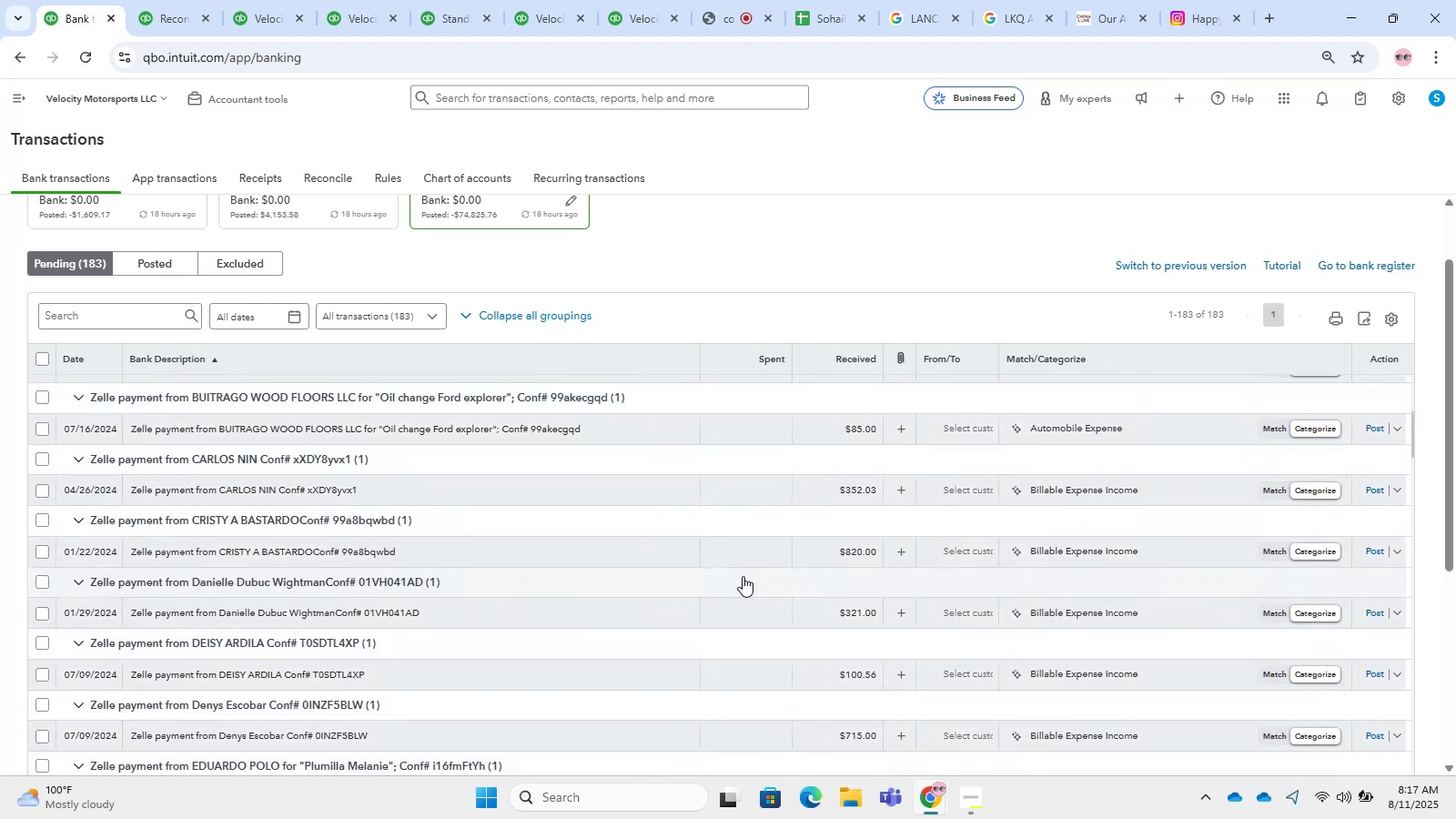 
scroll: coordinate [743, 576], scroll_direction: up, amount: 5.0
 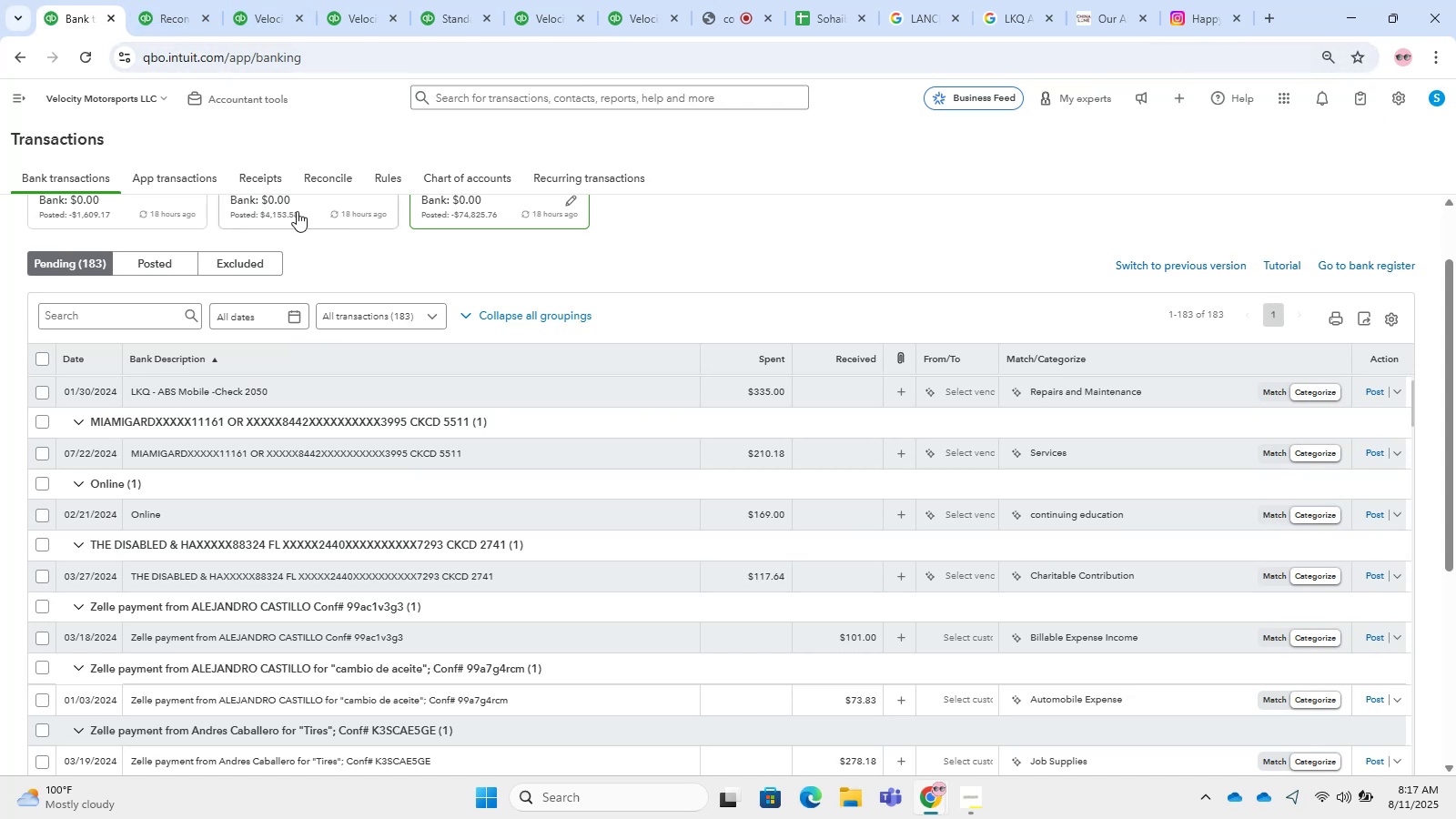 
wait(7.88)
 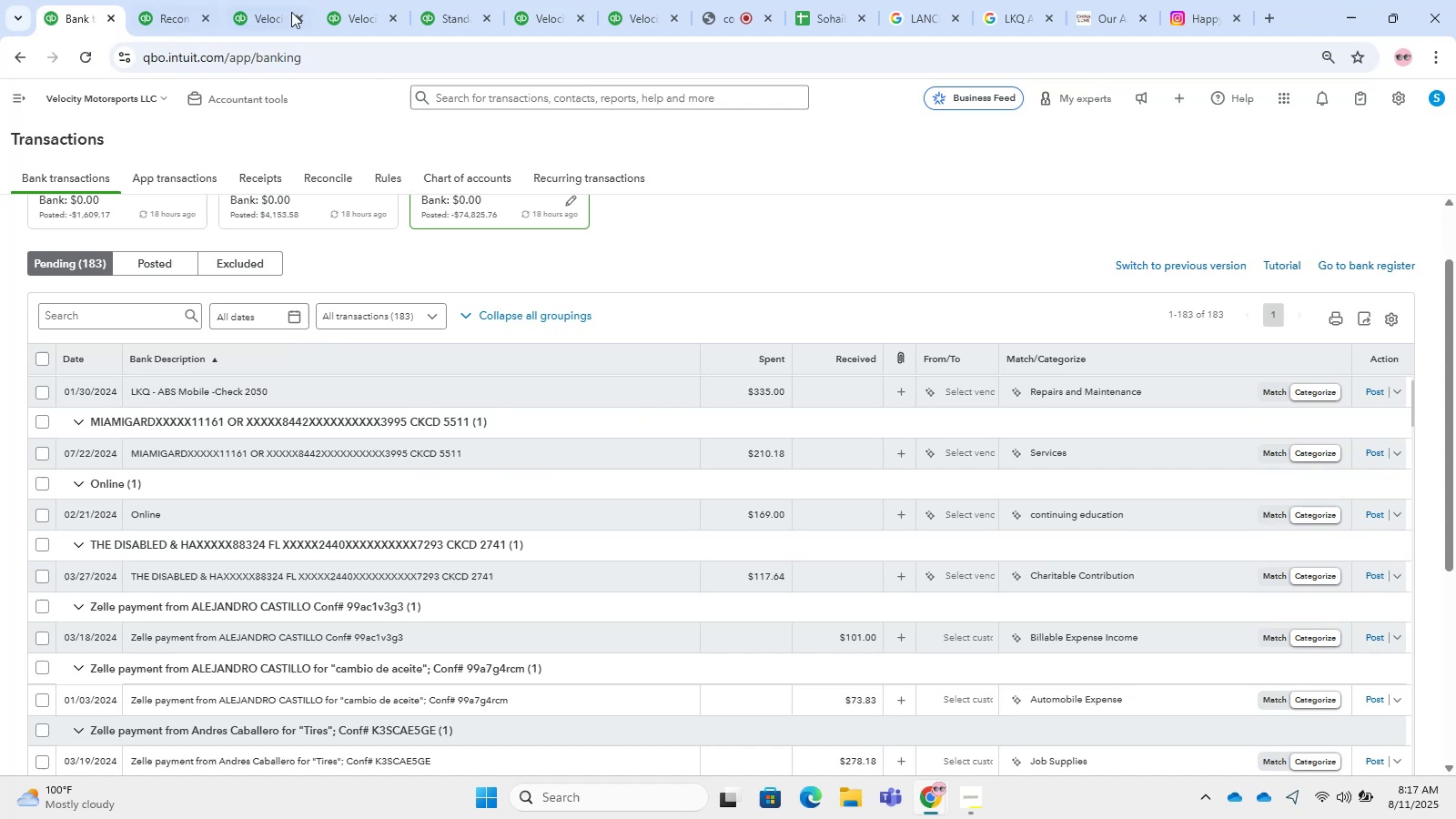 
scroll: coordinate [342, 557], scroll_direction: up, amount: 2.0
 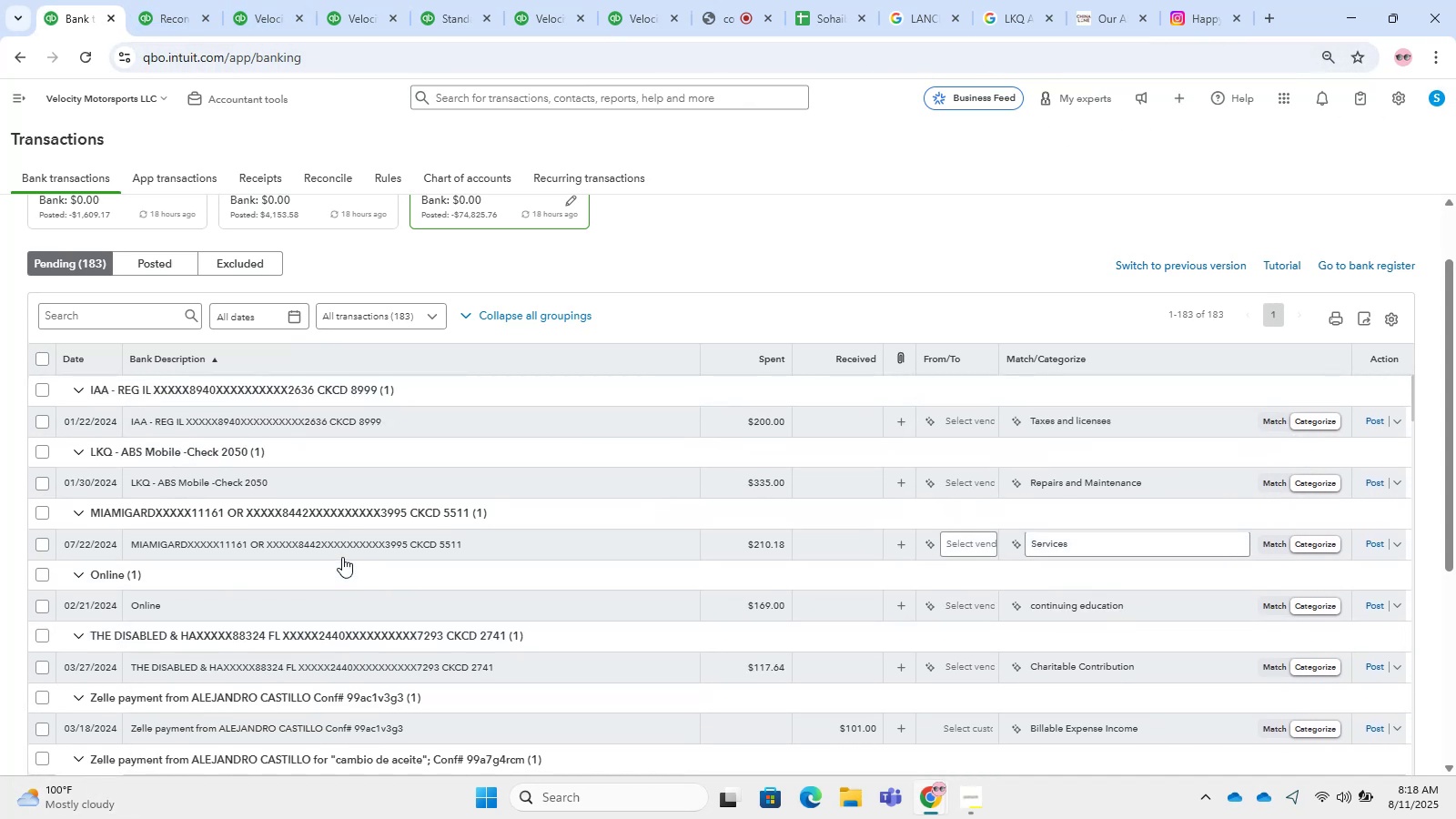 
mouse_move([209, 561])
 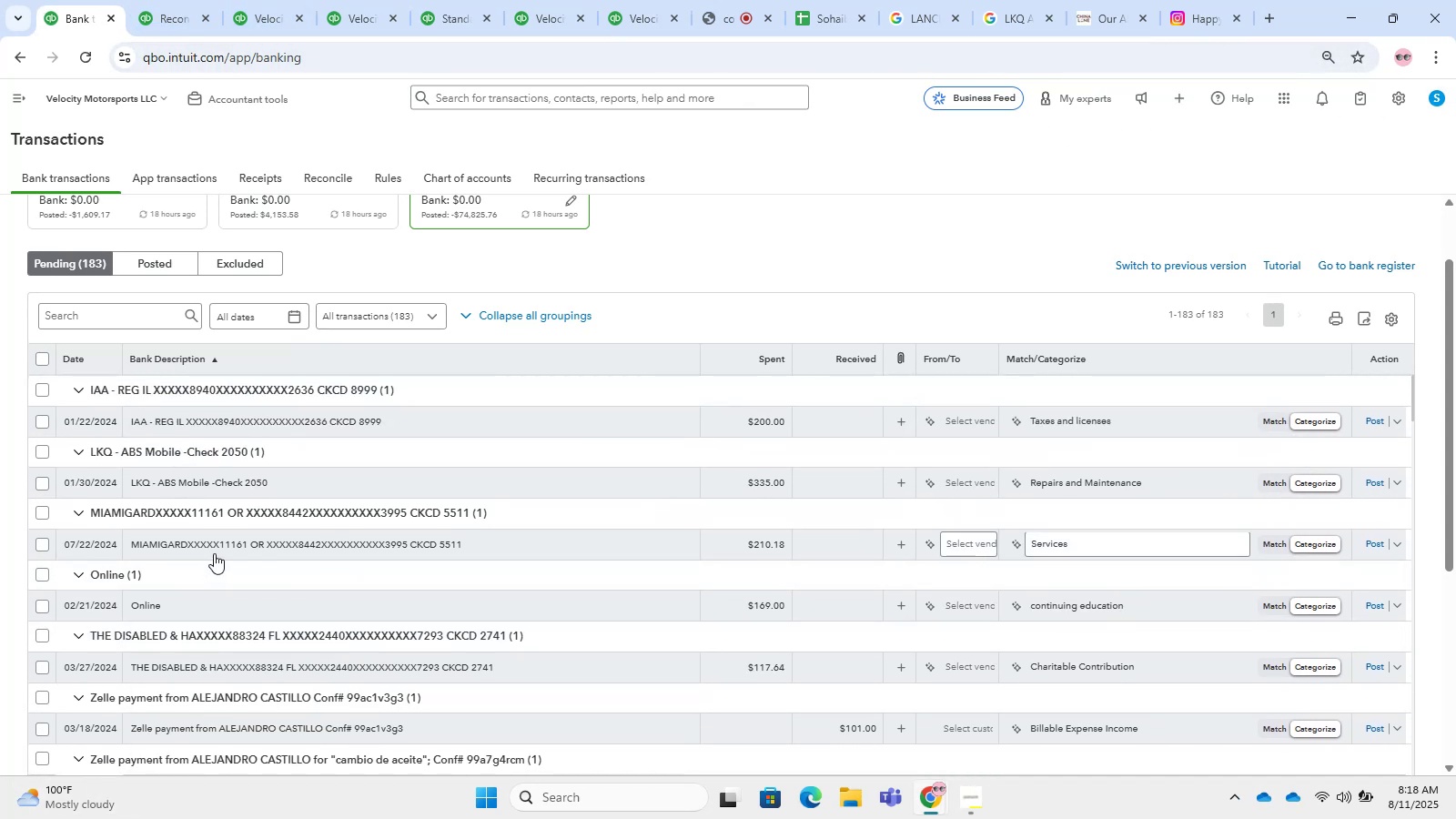 
scroll: coordinate [214, 553], scroll_direction: up, amount: 2.0
 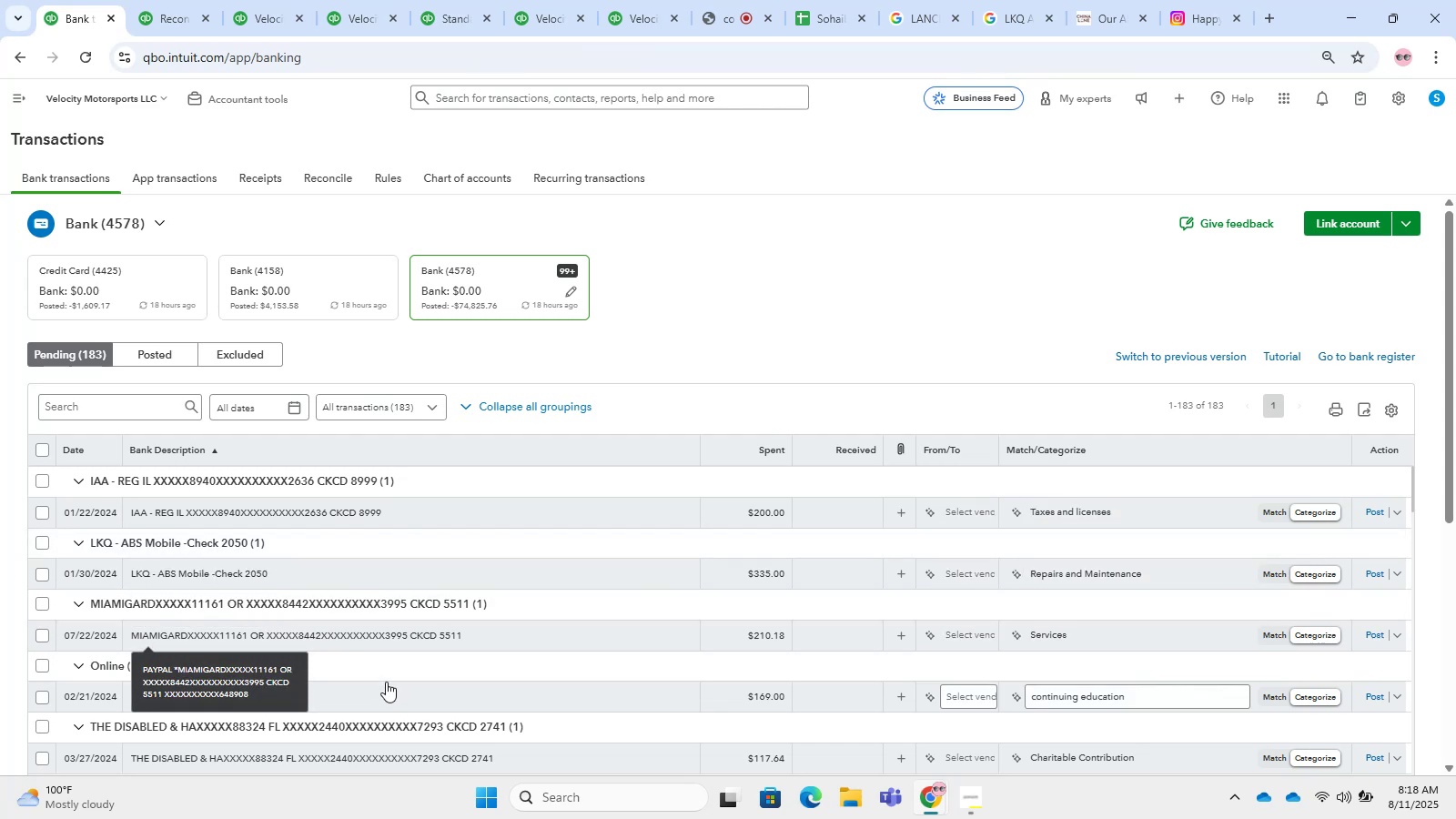 
wait(7.08)
 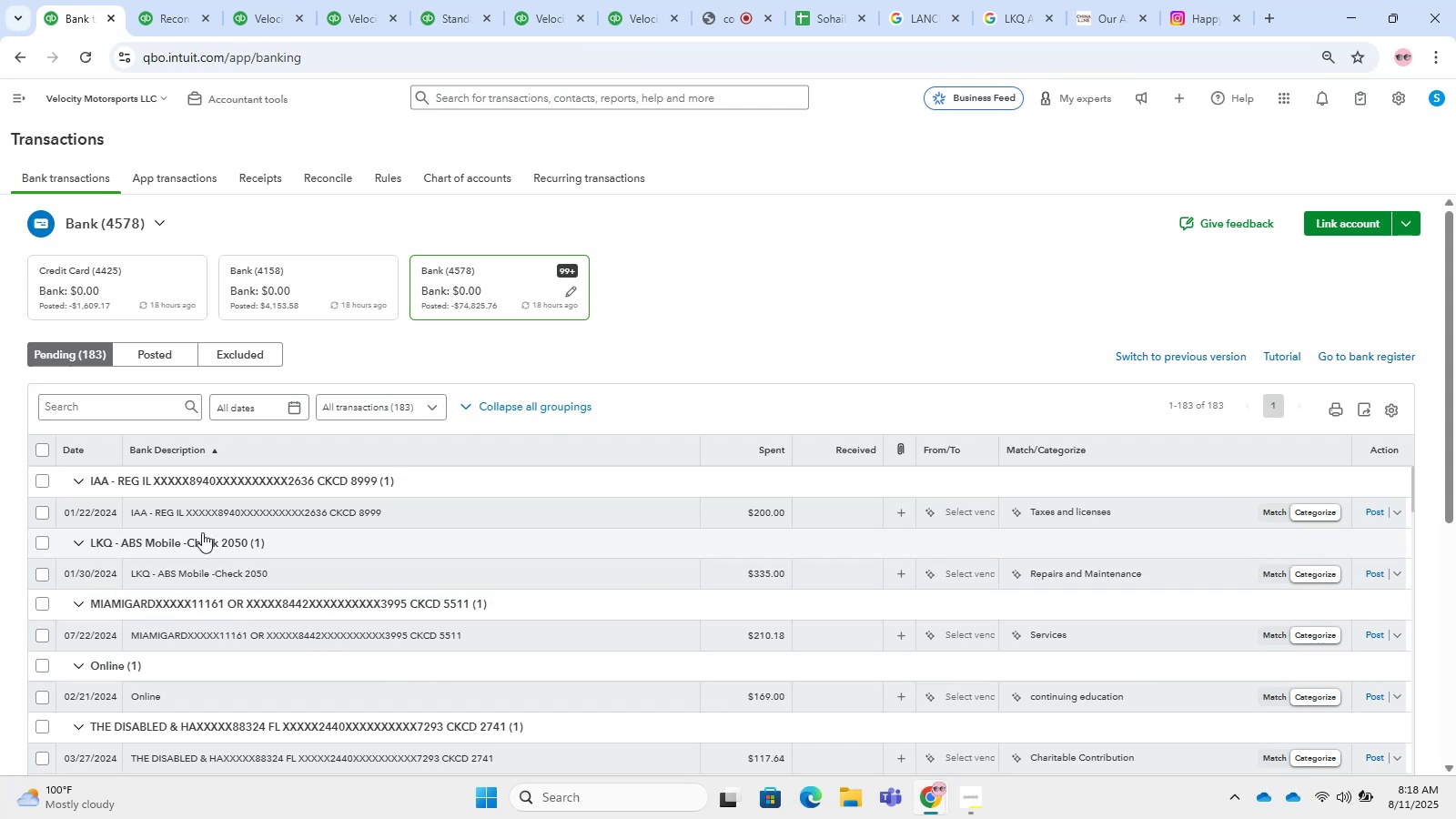 
left_click([185, 516])
 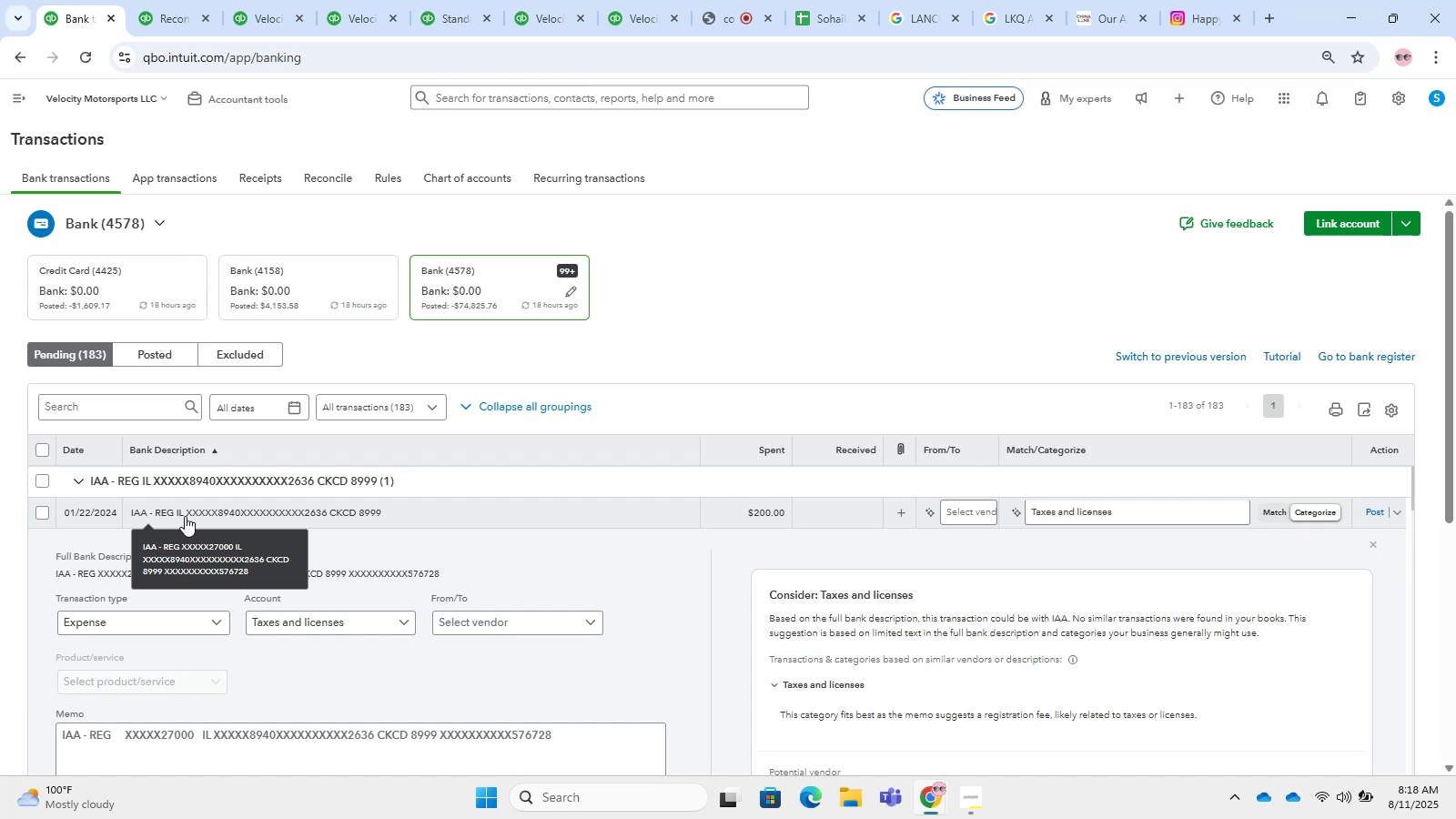 
wait(7.89)
 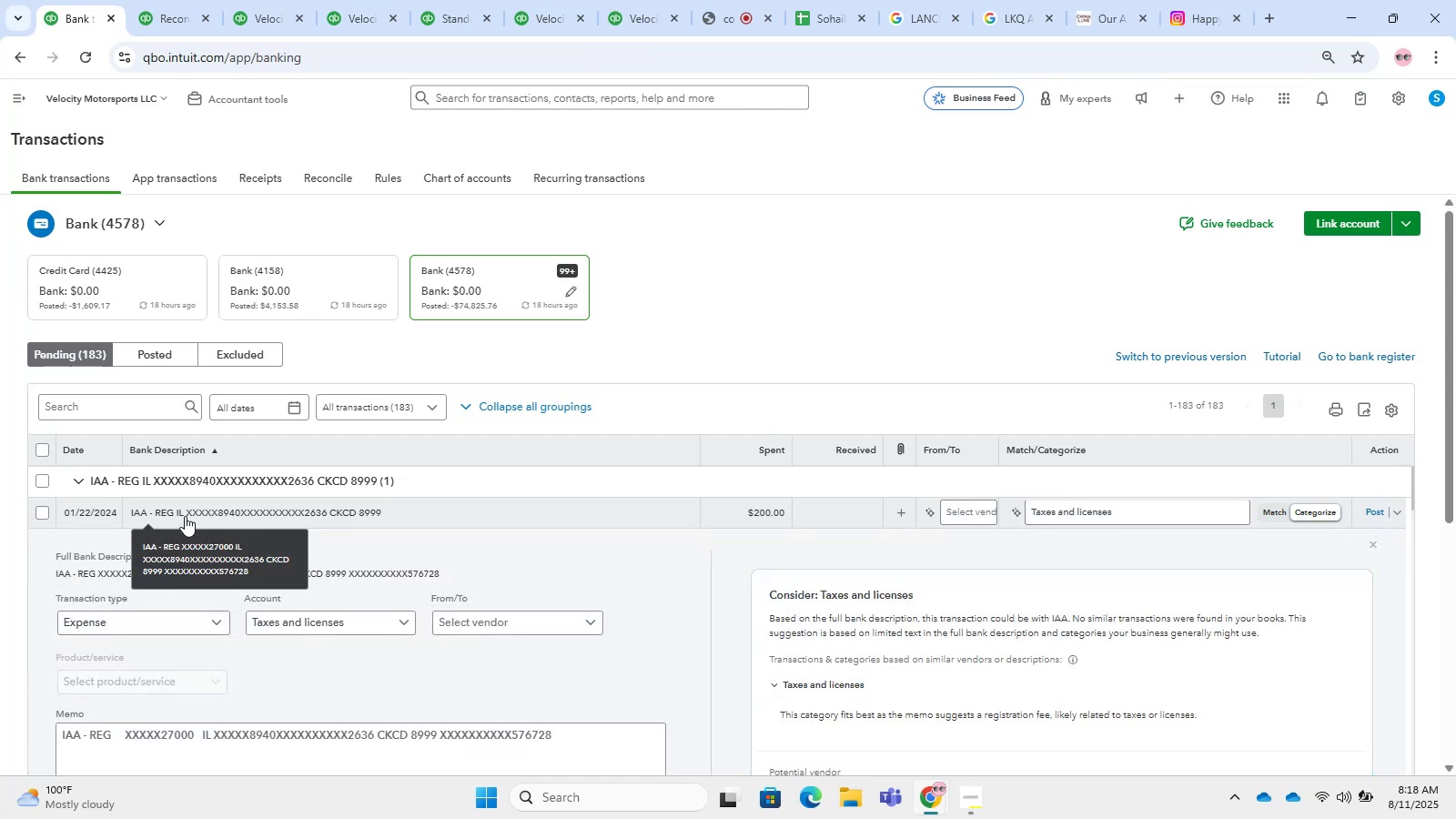 
scroll: coordinate [391, 671], scroll_direction: down, amount: 3.0
 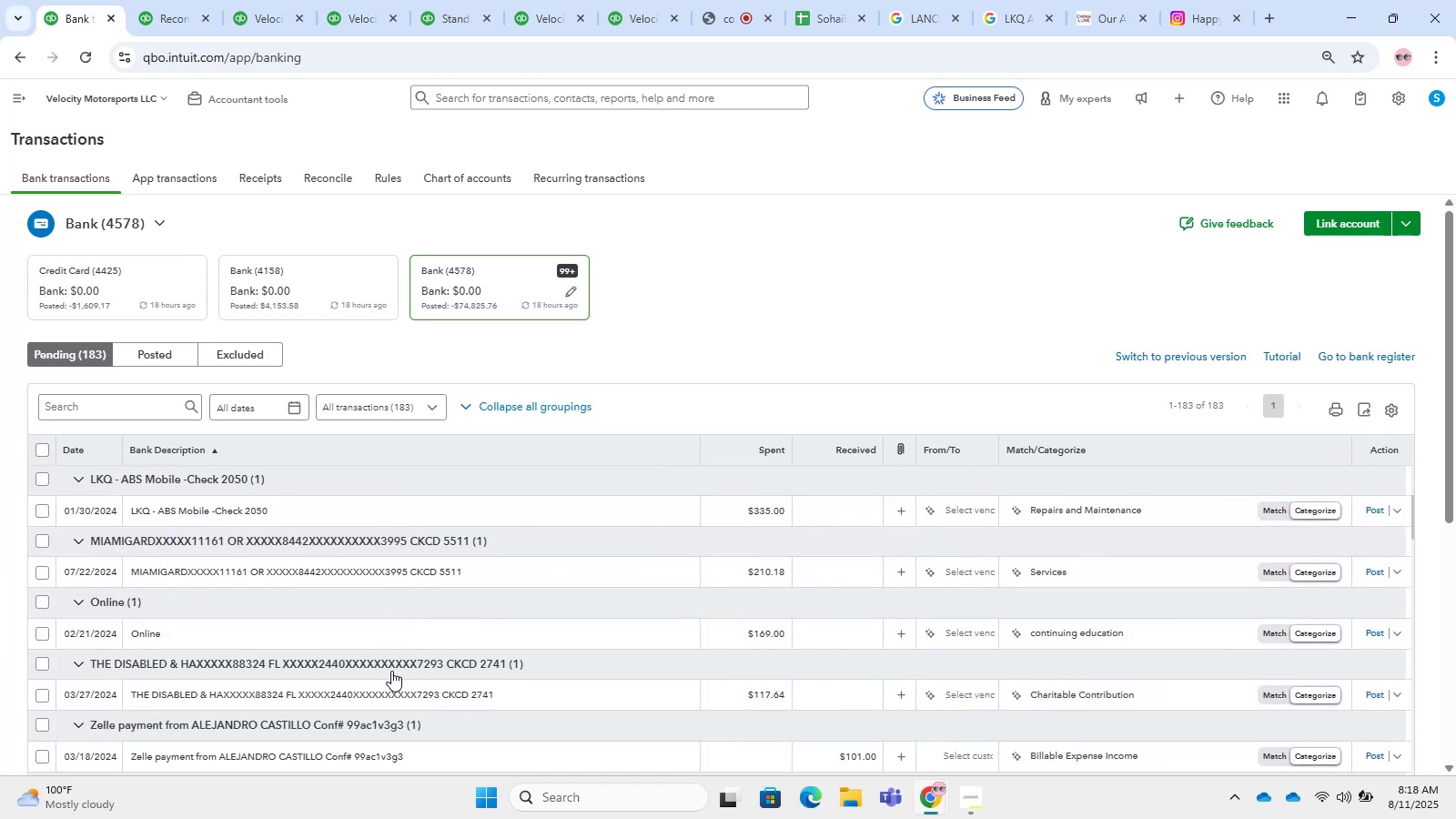 
scroll: coordinate [391, 671], scroll_direction: up, amount: 7.0
 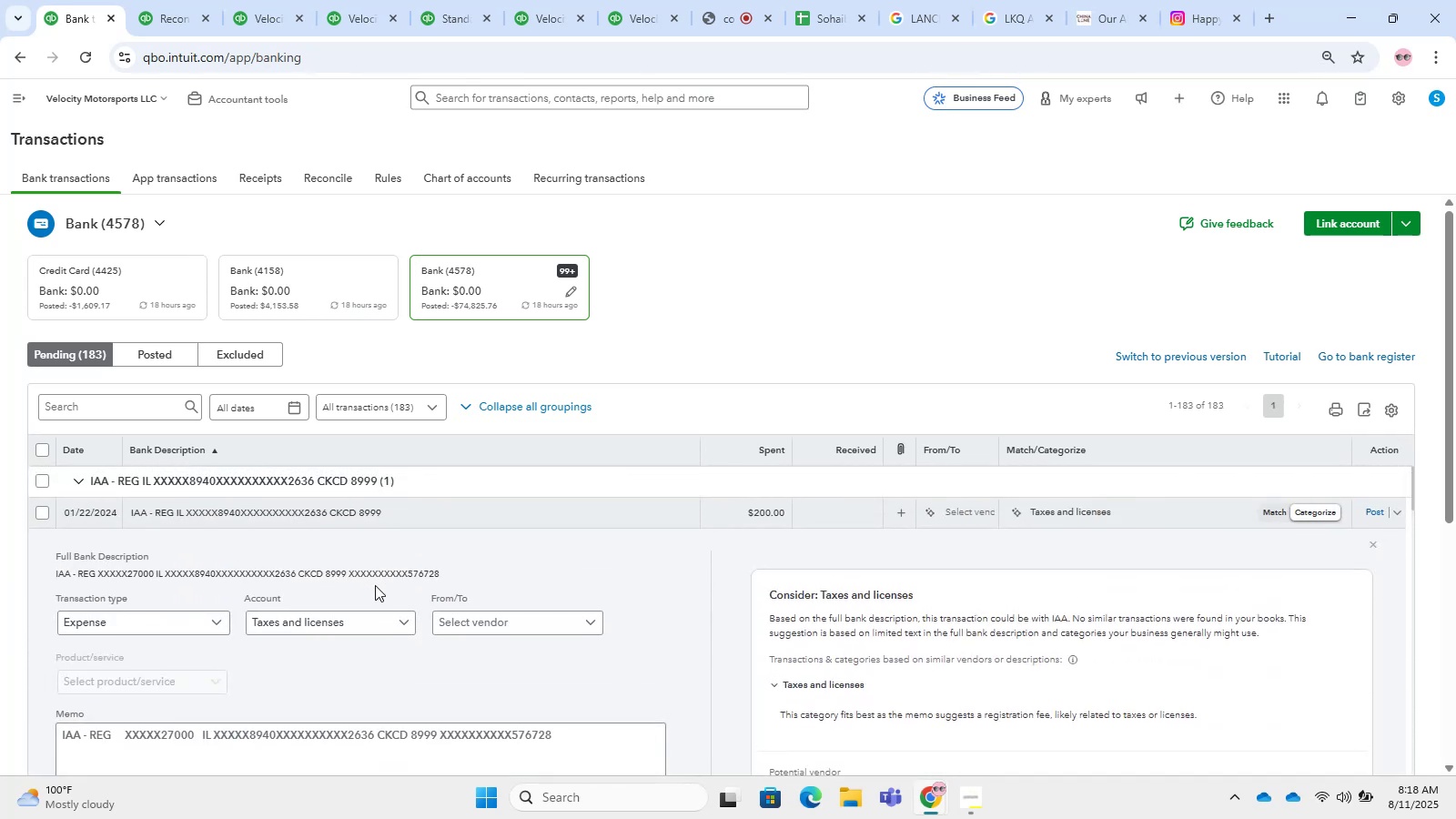 
scroll: coordinate [370, 597], scroll_direction: down, amount: 1.0
 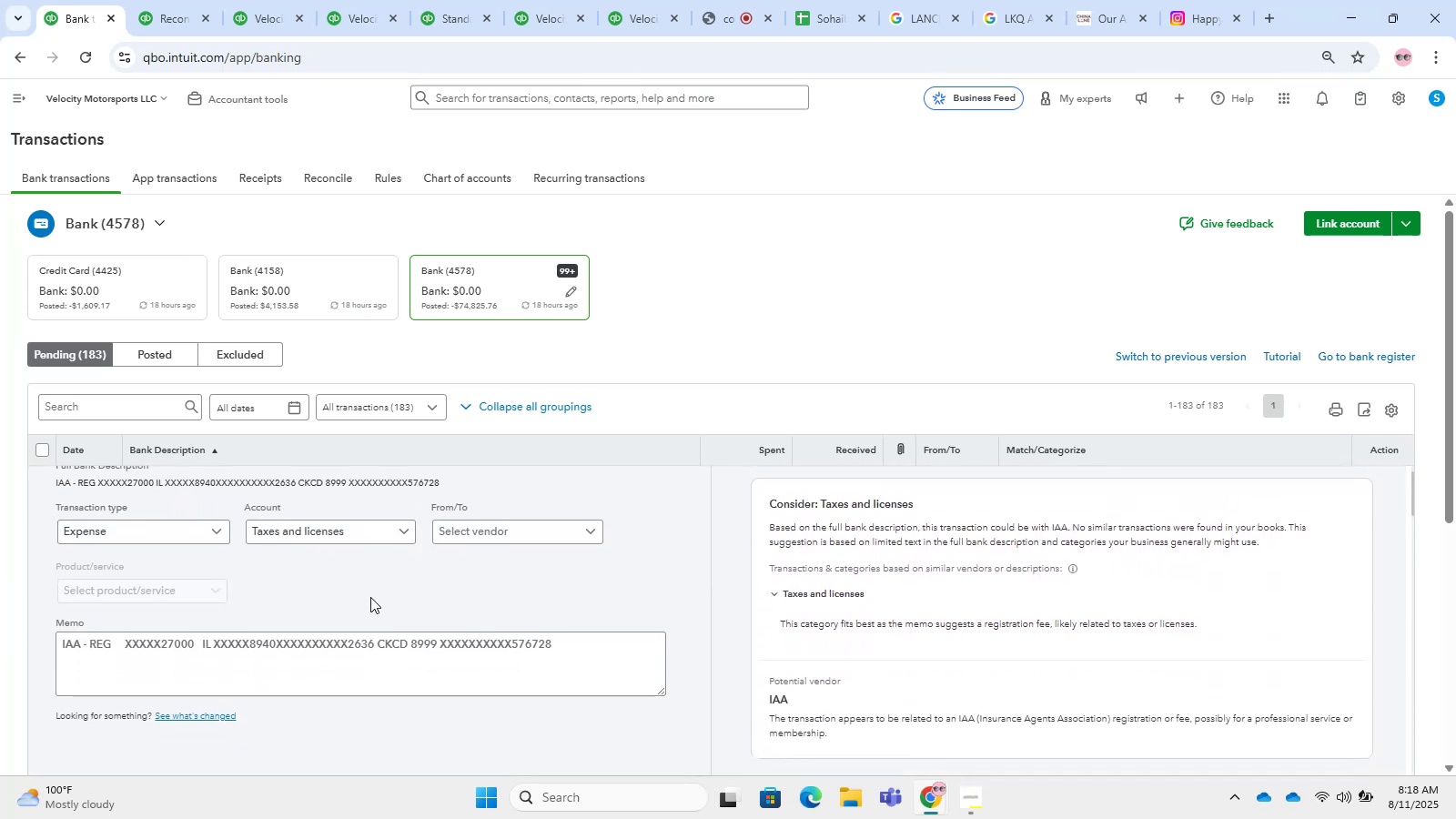 
scroll: coordinate [370, 597], scroll_direction: up, amount: 1.0
 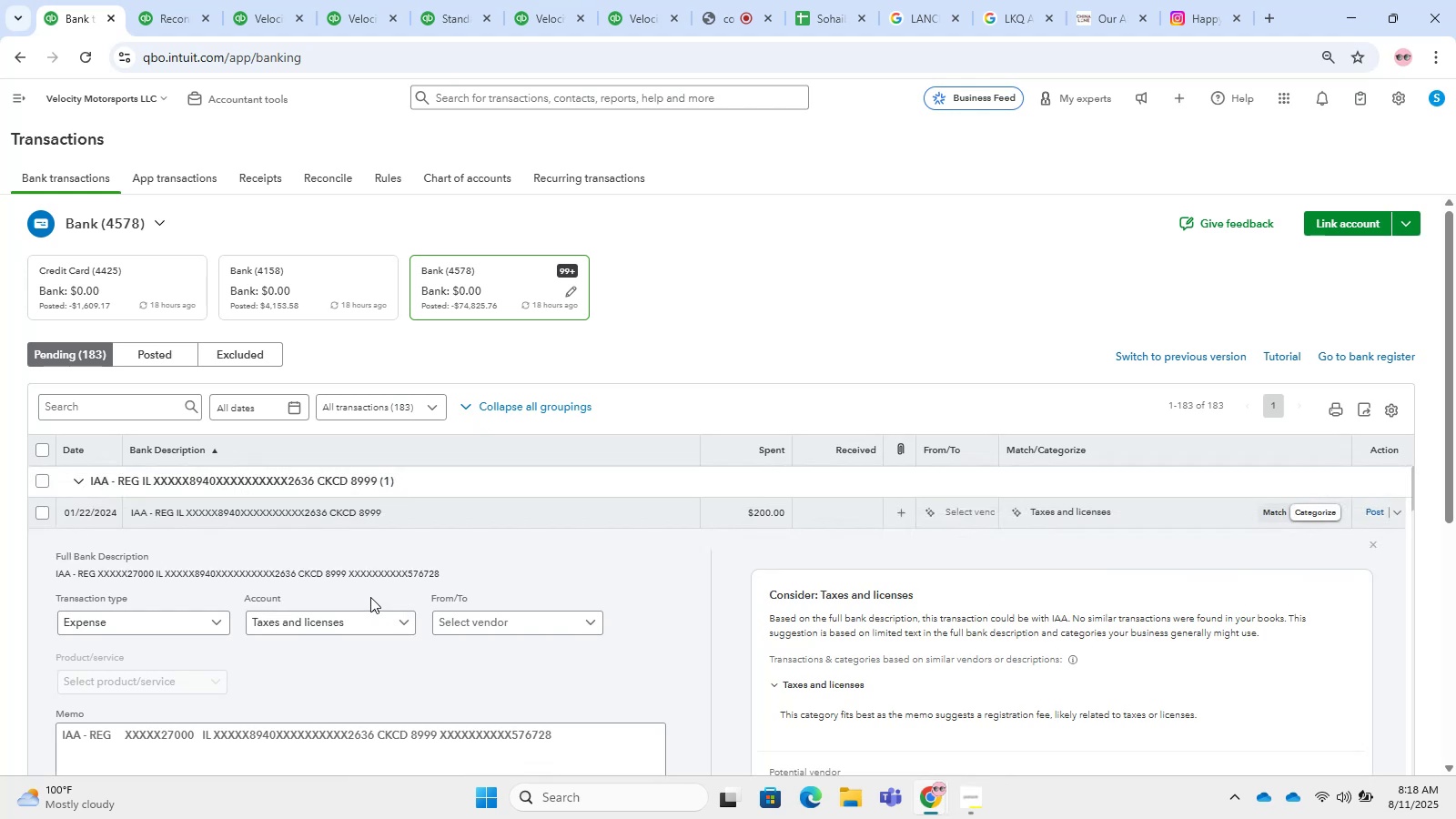 
scroll: coordinate [370, 599], scroll_direction: down, amount: 1.0
 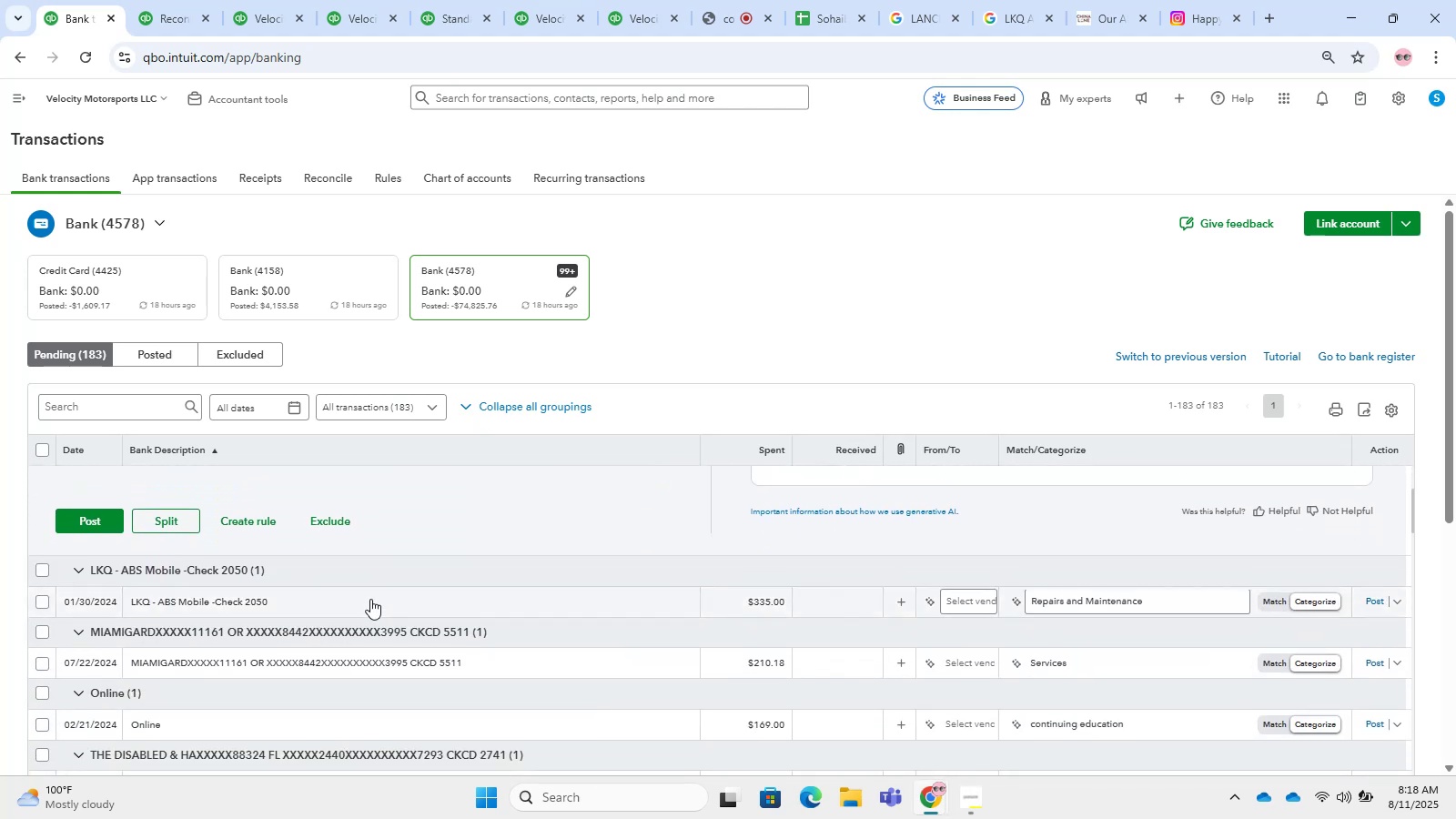 
scroll: coordinate [370, 599], scroll_direction: up, amount: 2.0
 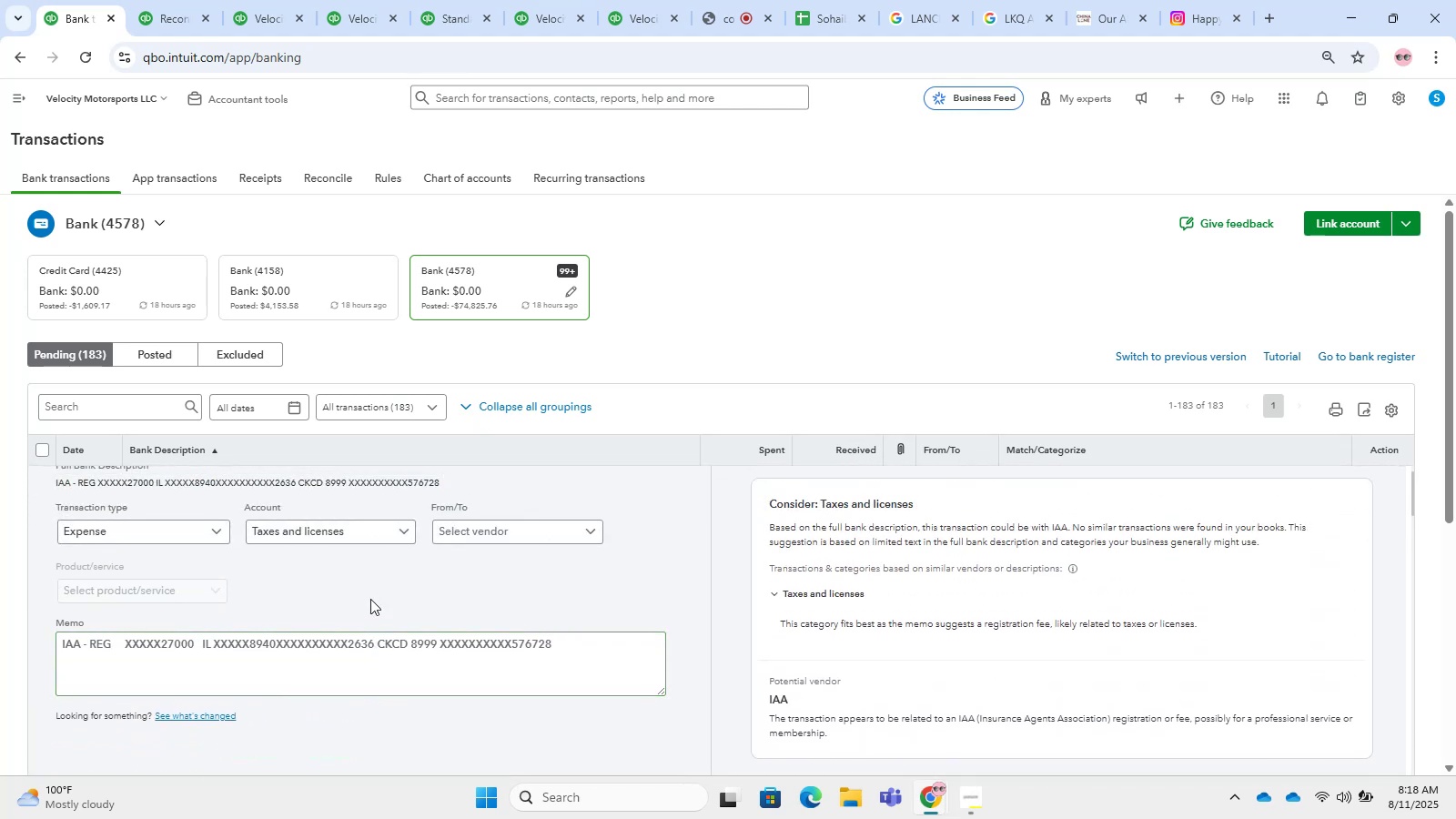 
scroll: coordinate [370, 599], scroll_direction: down, amount: 3.0
 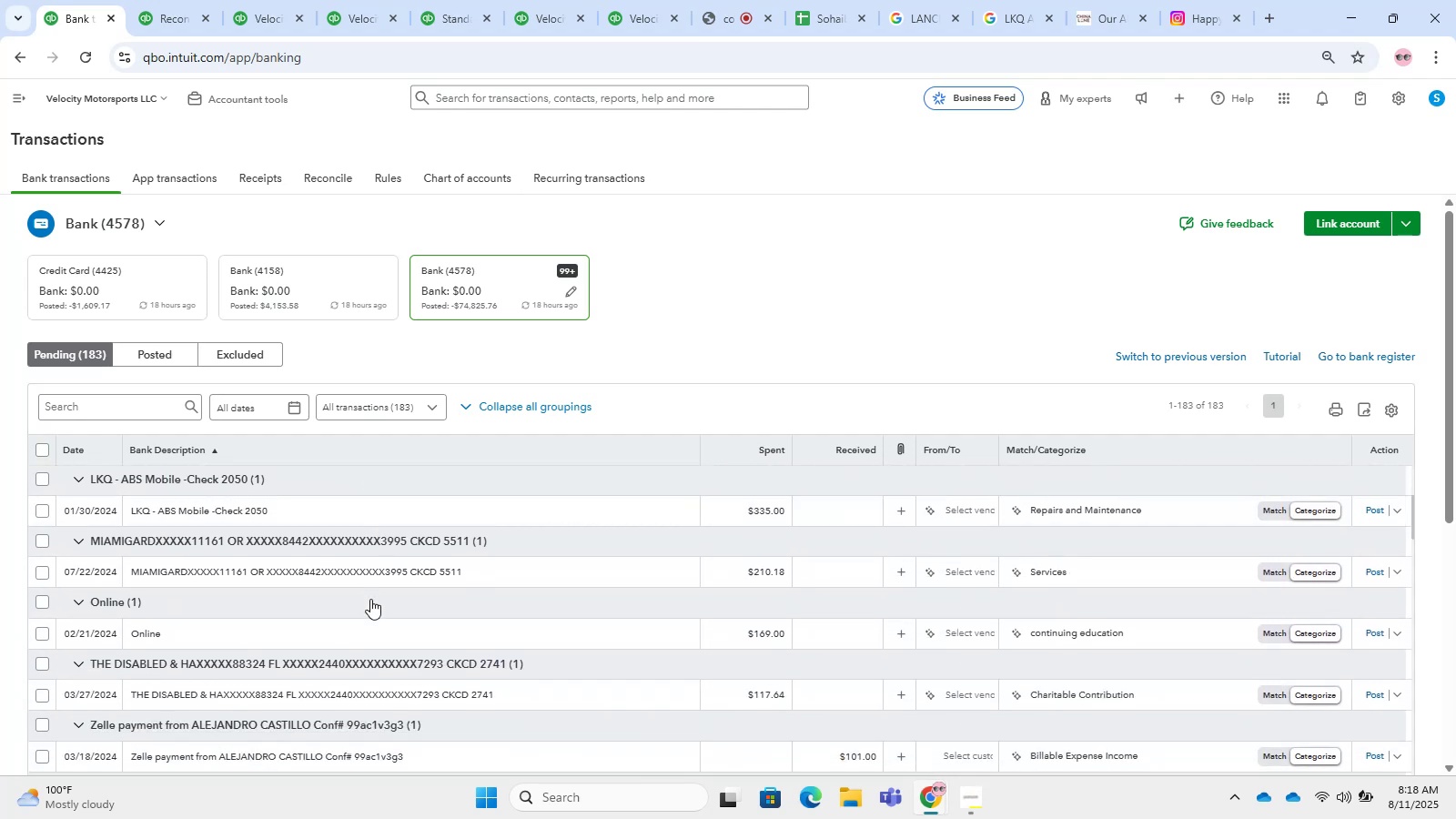 
scroll: coordinate [370, 599], scroll_direction: up, amount: 3.0
 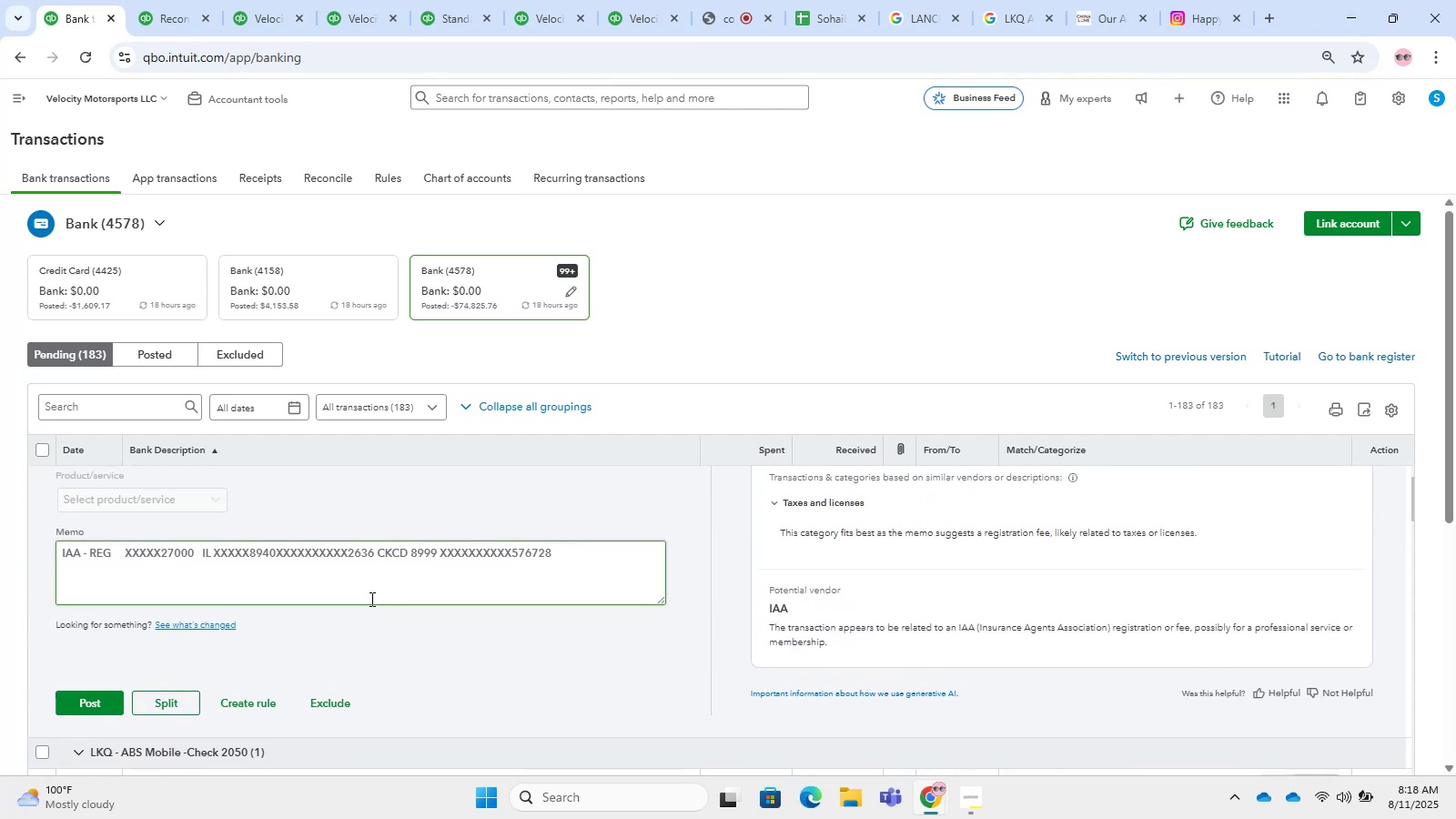 
scroll: coordinate [370, 599], scroll_direction: none, amount: 0.0
 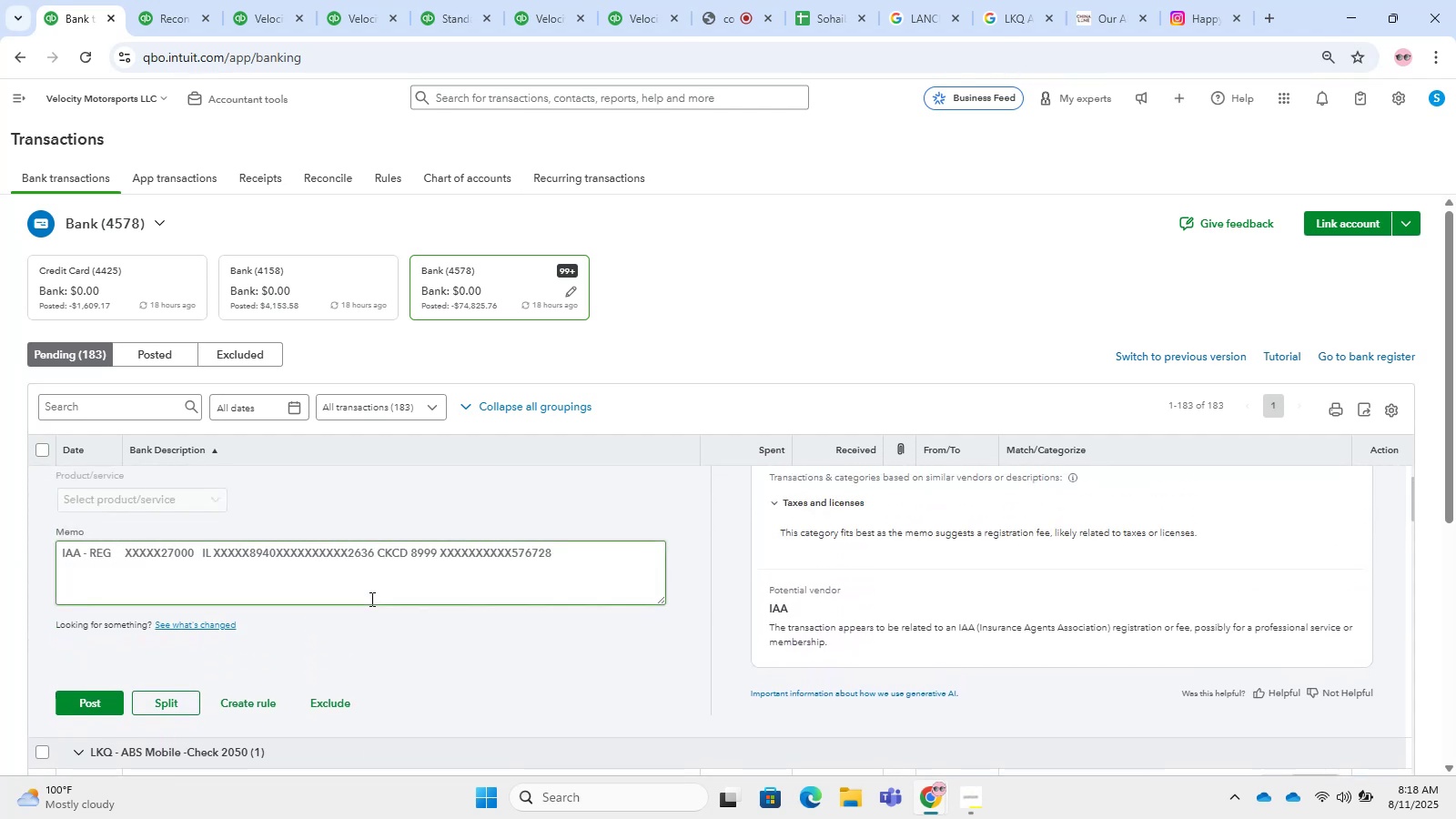 
scroll: coordinate [370, 599], scroll_direction: up, amount: 2.0
 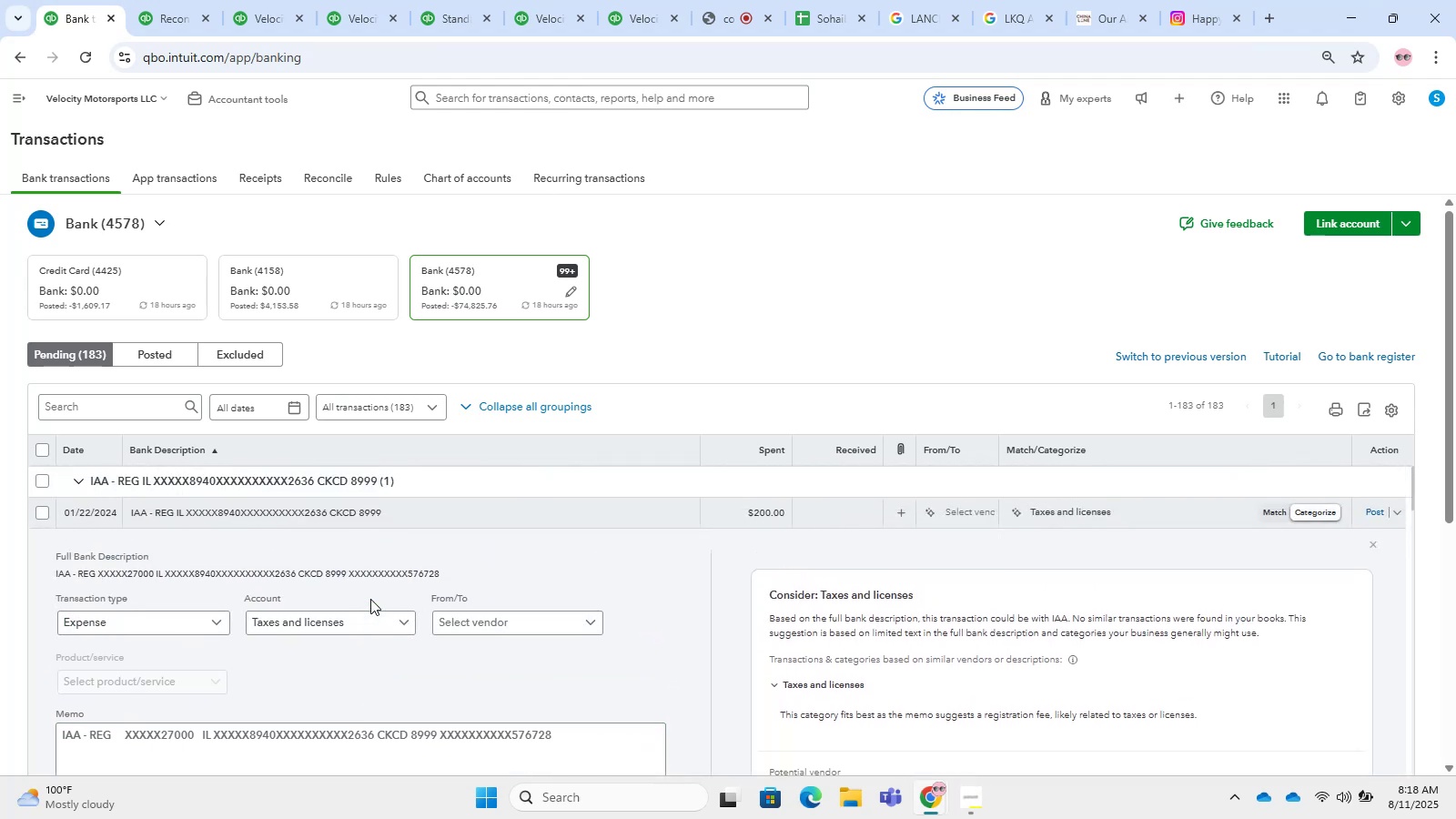 
scroll: coordinate [370, 599], scroll_direction: down, amount: 21.0
 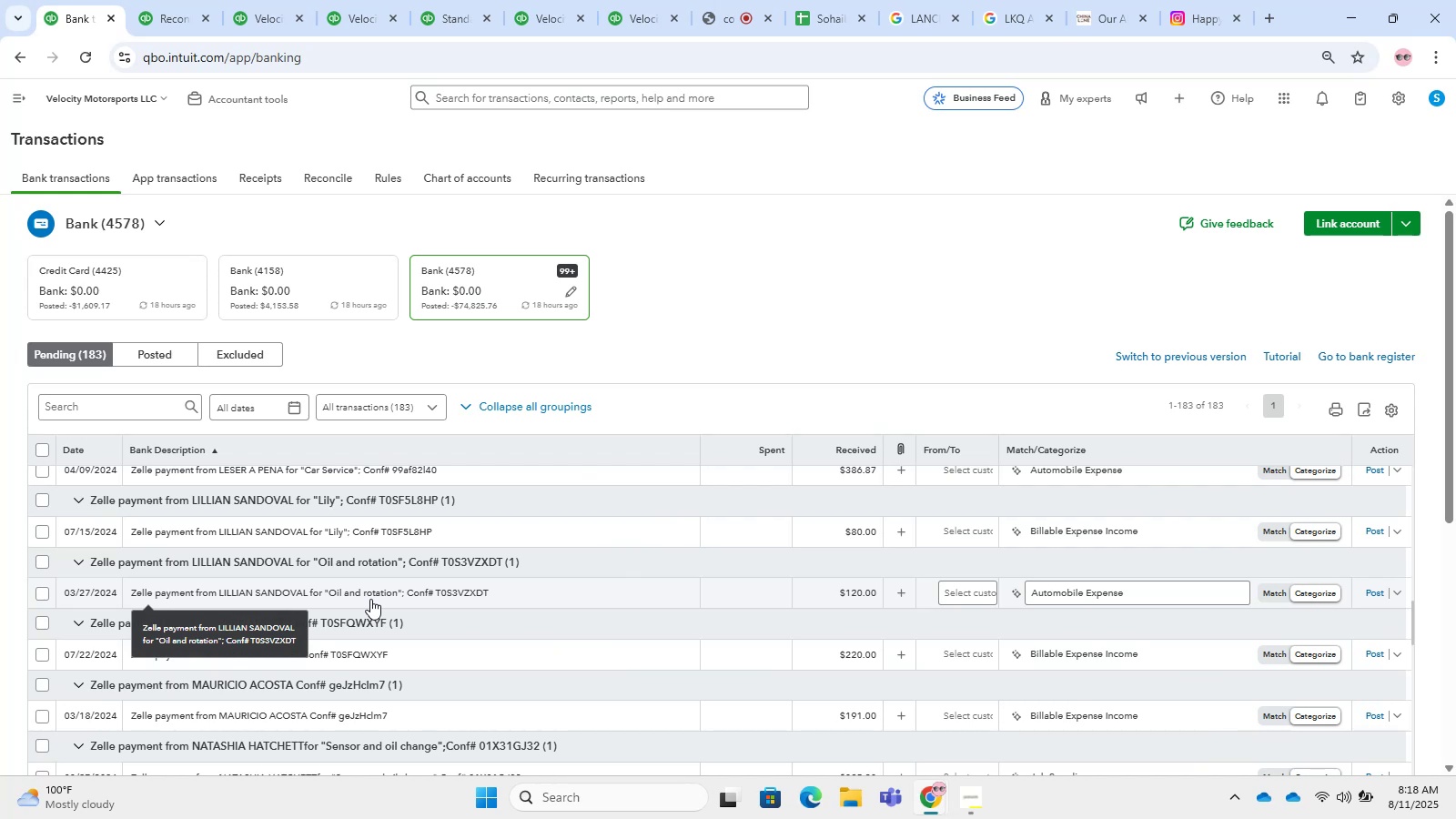 
scroll: coordinate [370, 599], scroll_direction: up, amount: 9.0
 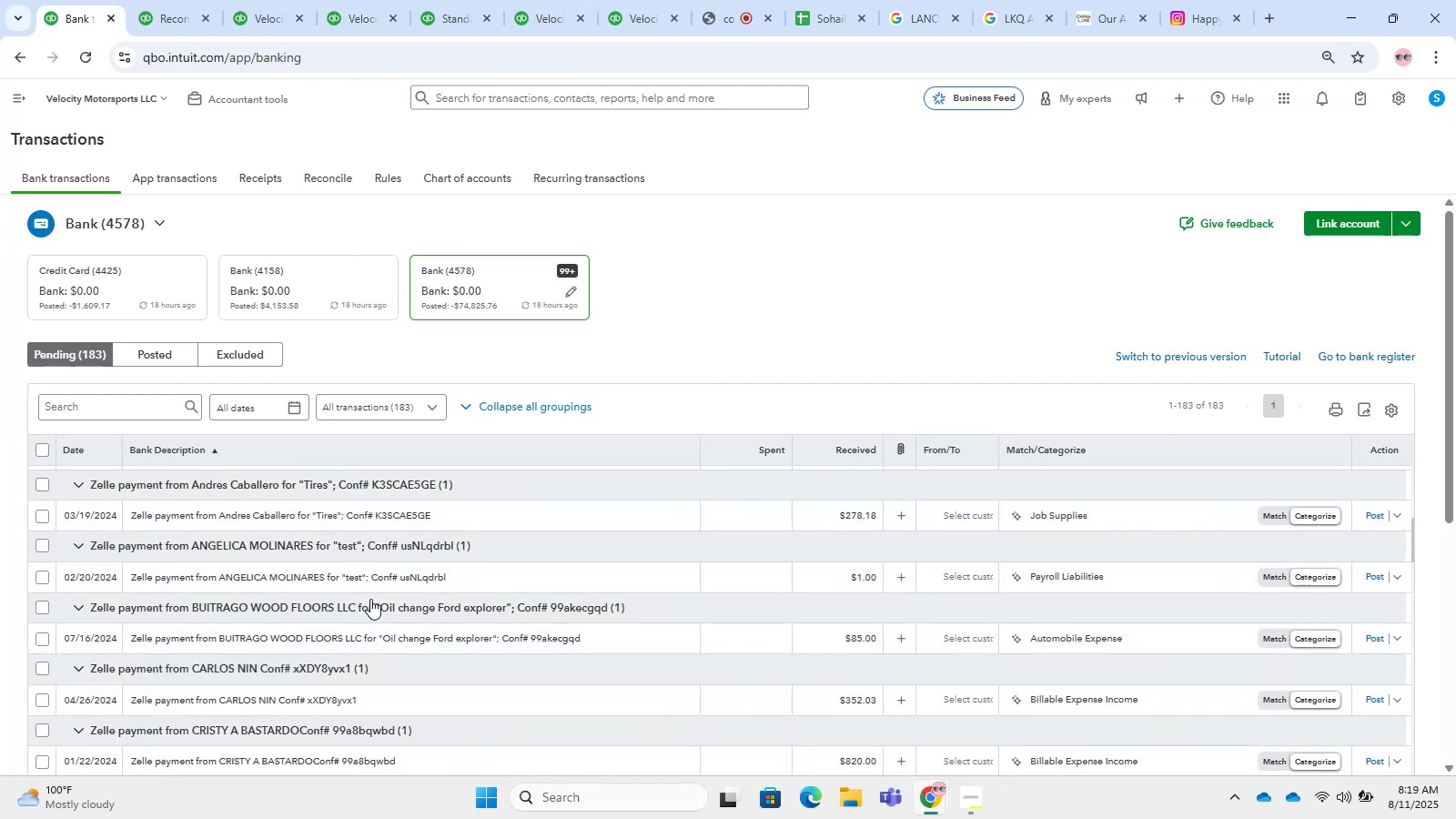 
scroll: coordinate [370, 599], scroll_direction: up, amount: 5.0
 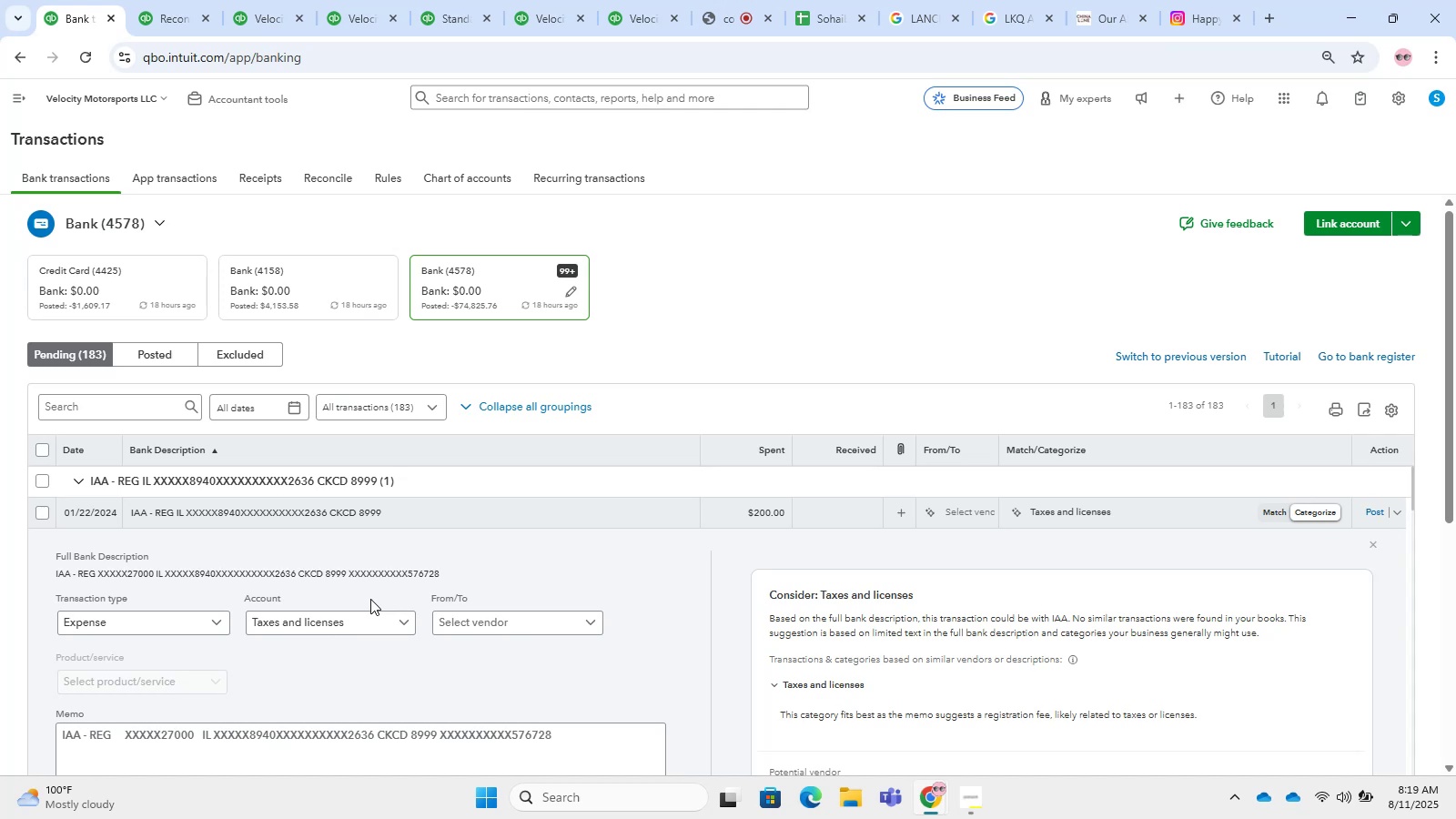 
scroll: coordinate [370, 599], scroll_direction: down, amount: 1.0
 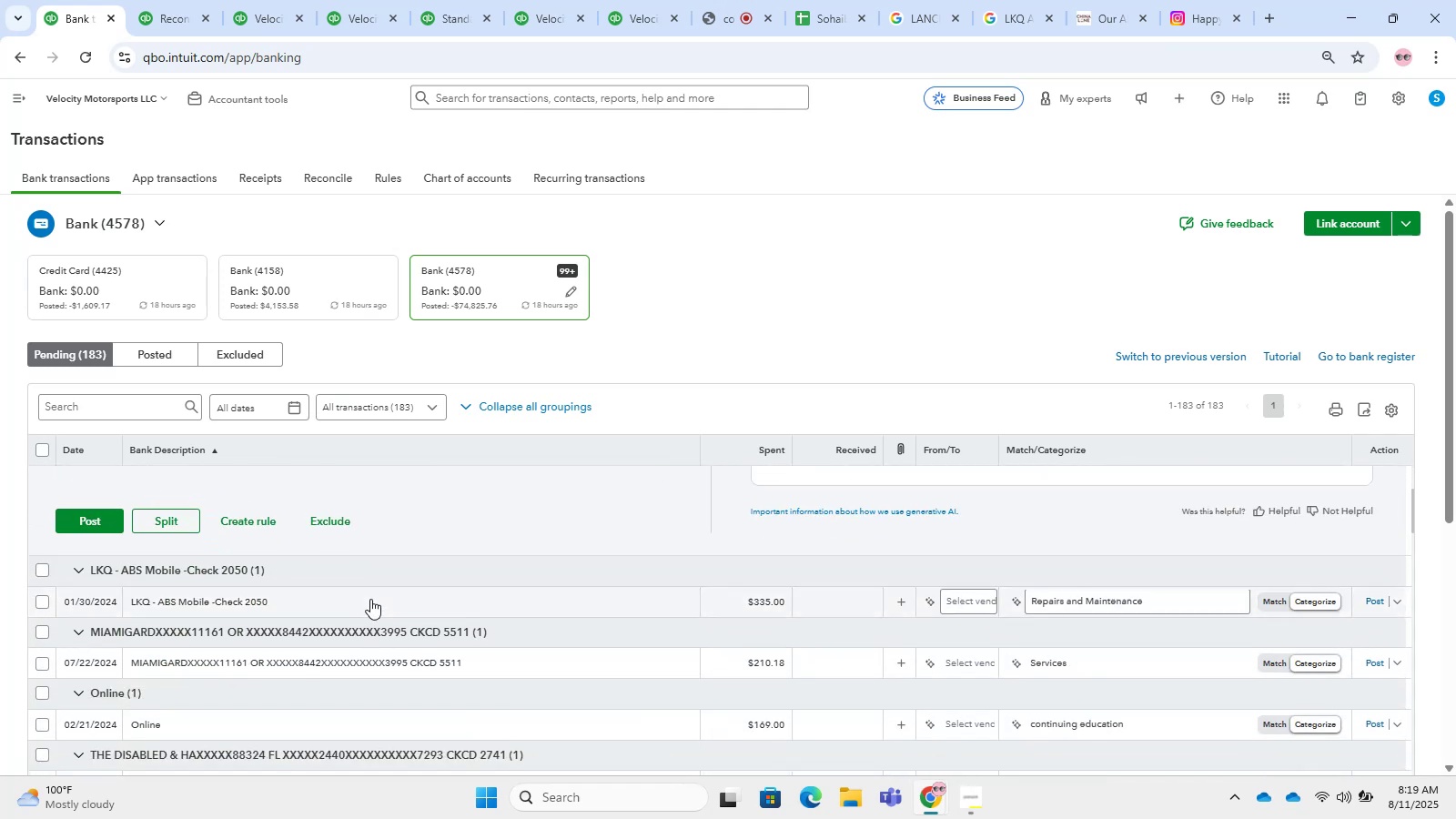 
scroll: coordinate [370, 599], scroll_direction: up, amount: 1.0
 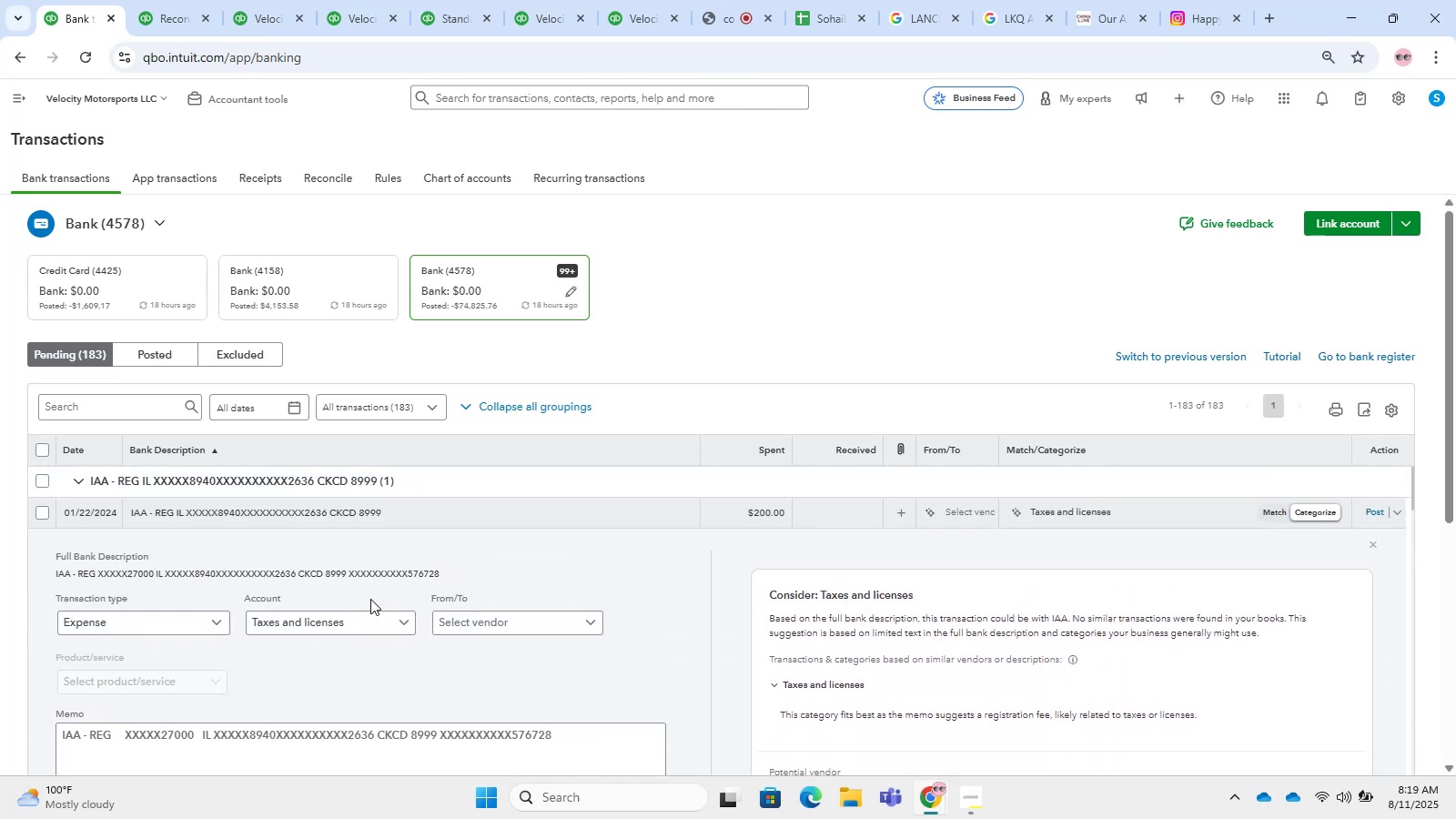 
scroll: coordinate [370, 599], scroll_direction: down, amount: 60.0
 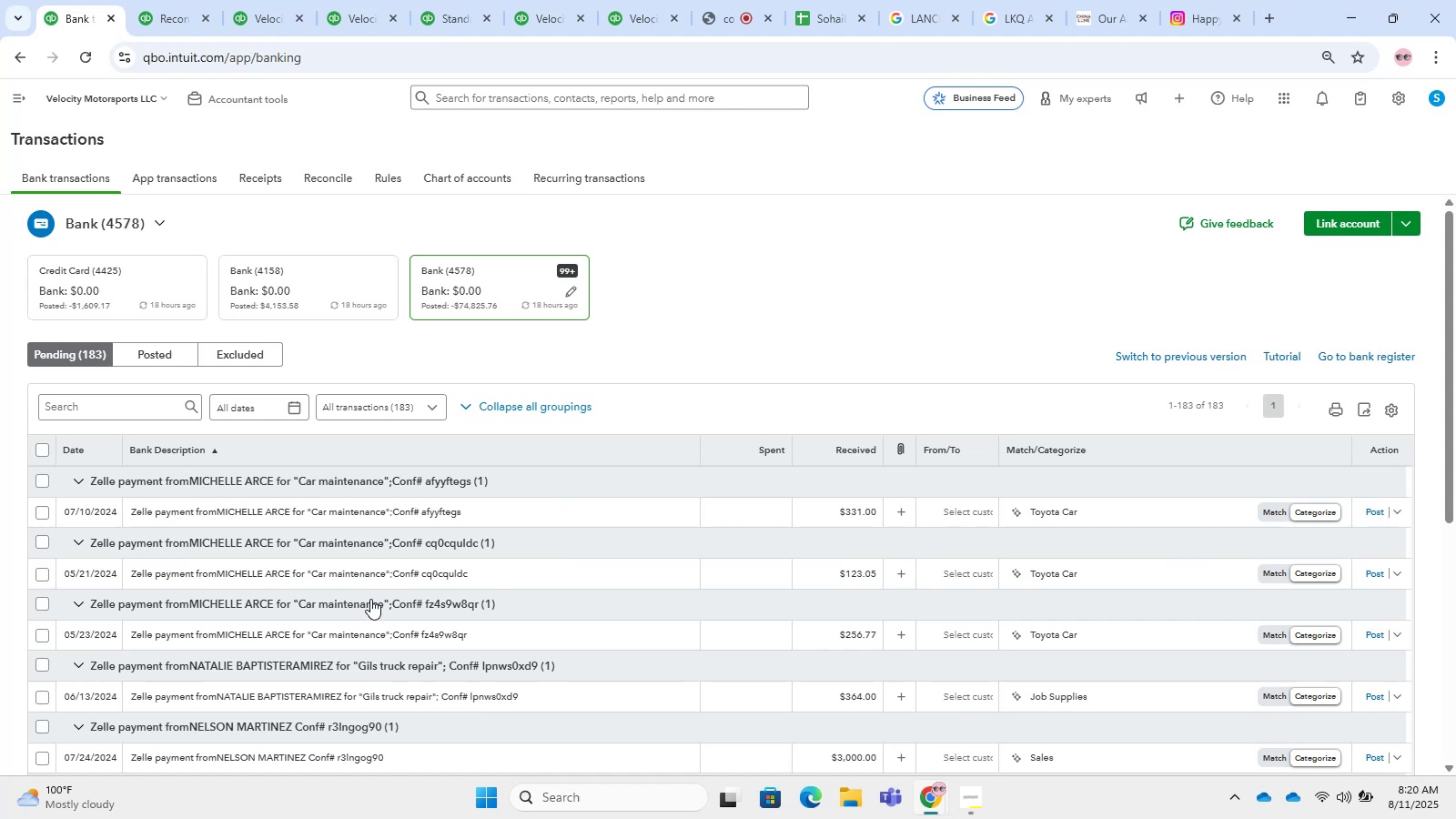 
wait(46.77)
 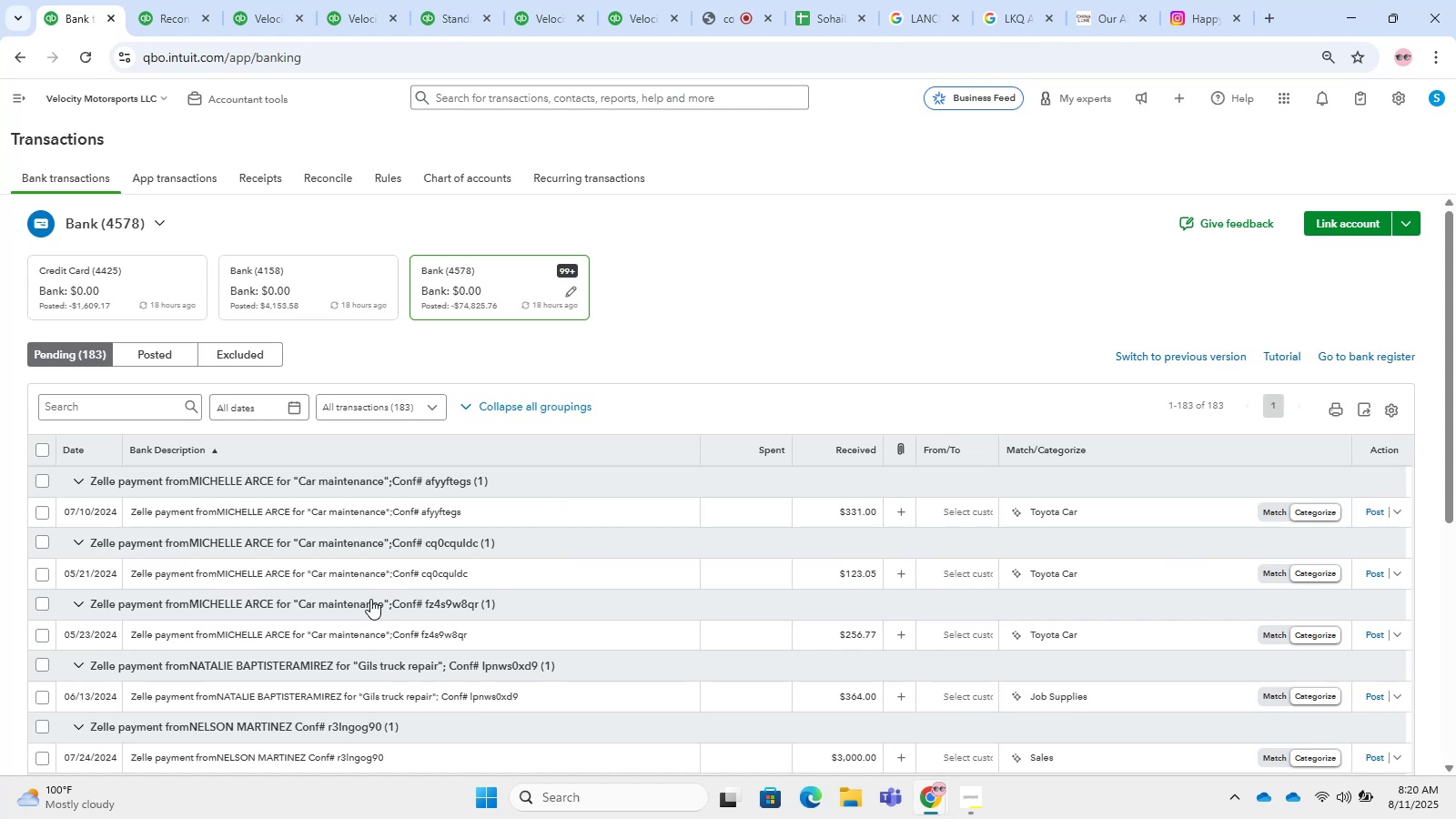 
left_click([162, 541])
 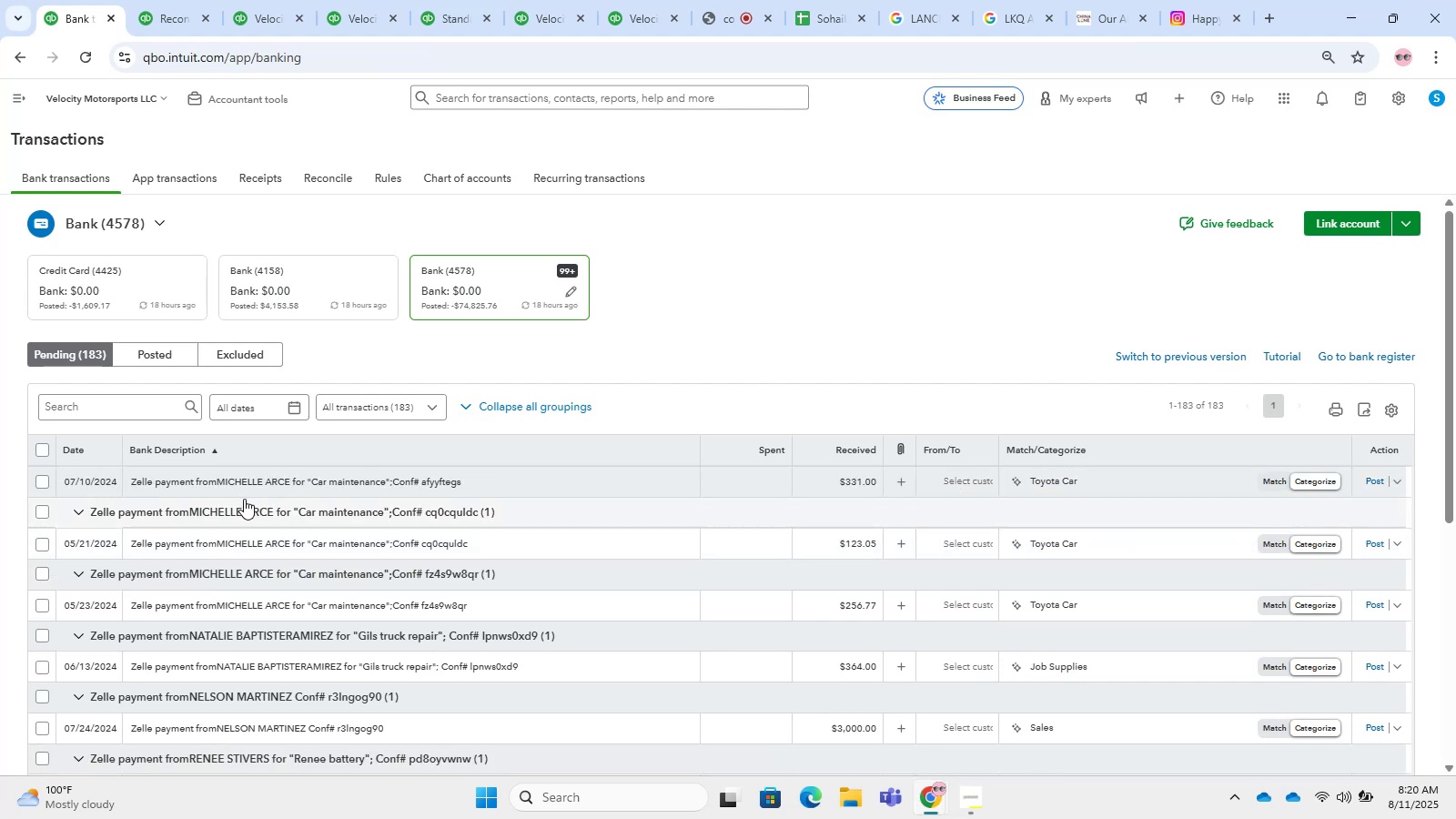 
left_click([243, 507])
 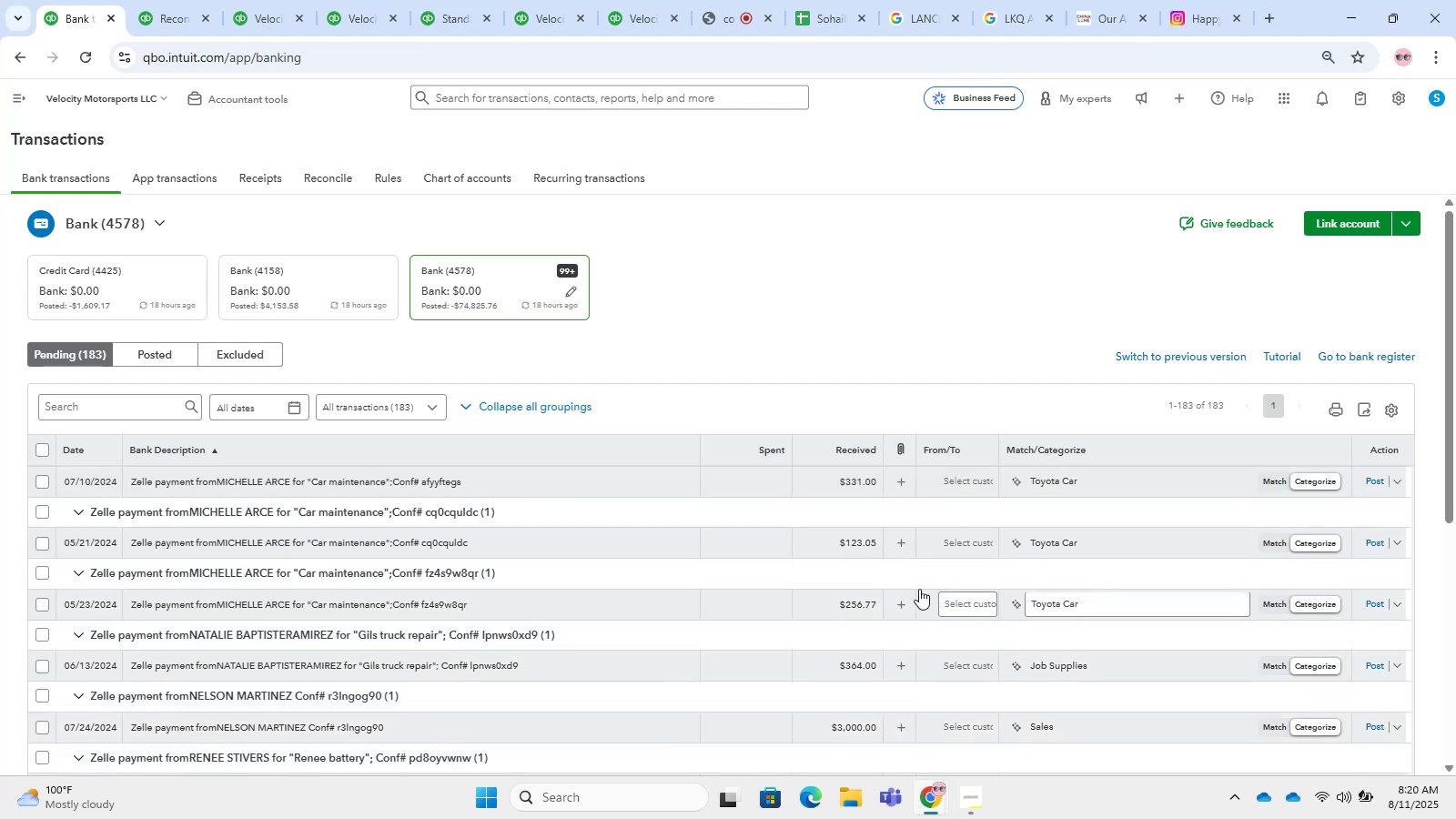 
wait(10.74)
 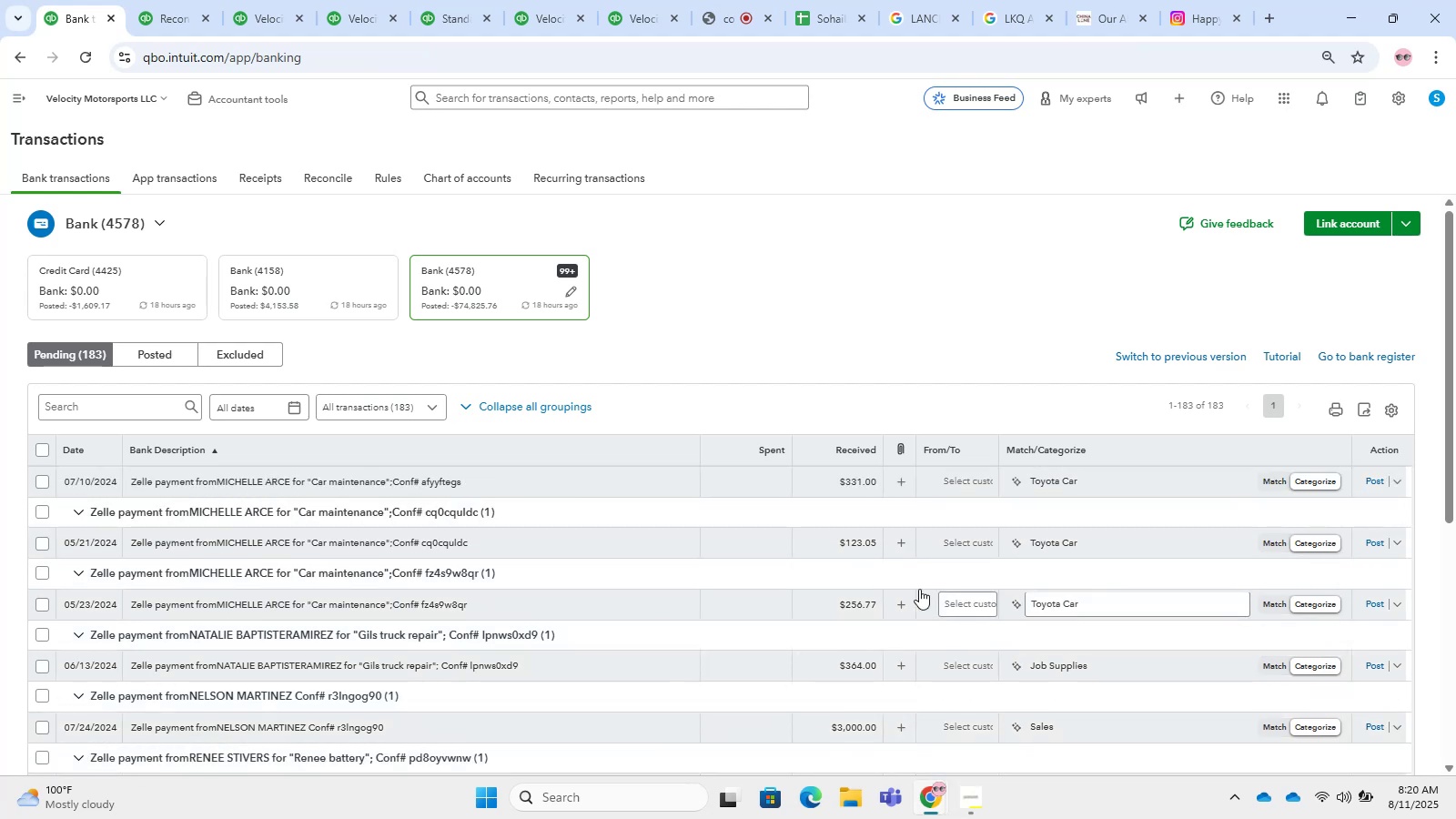 
key(Space)
 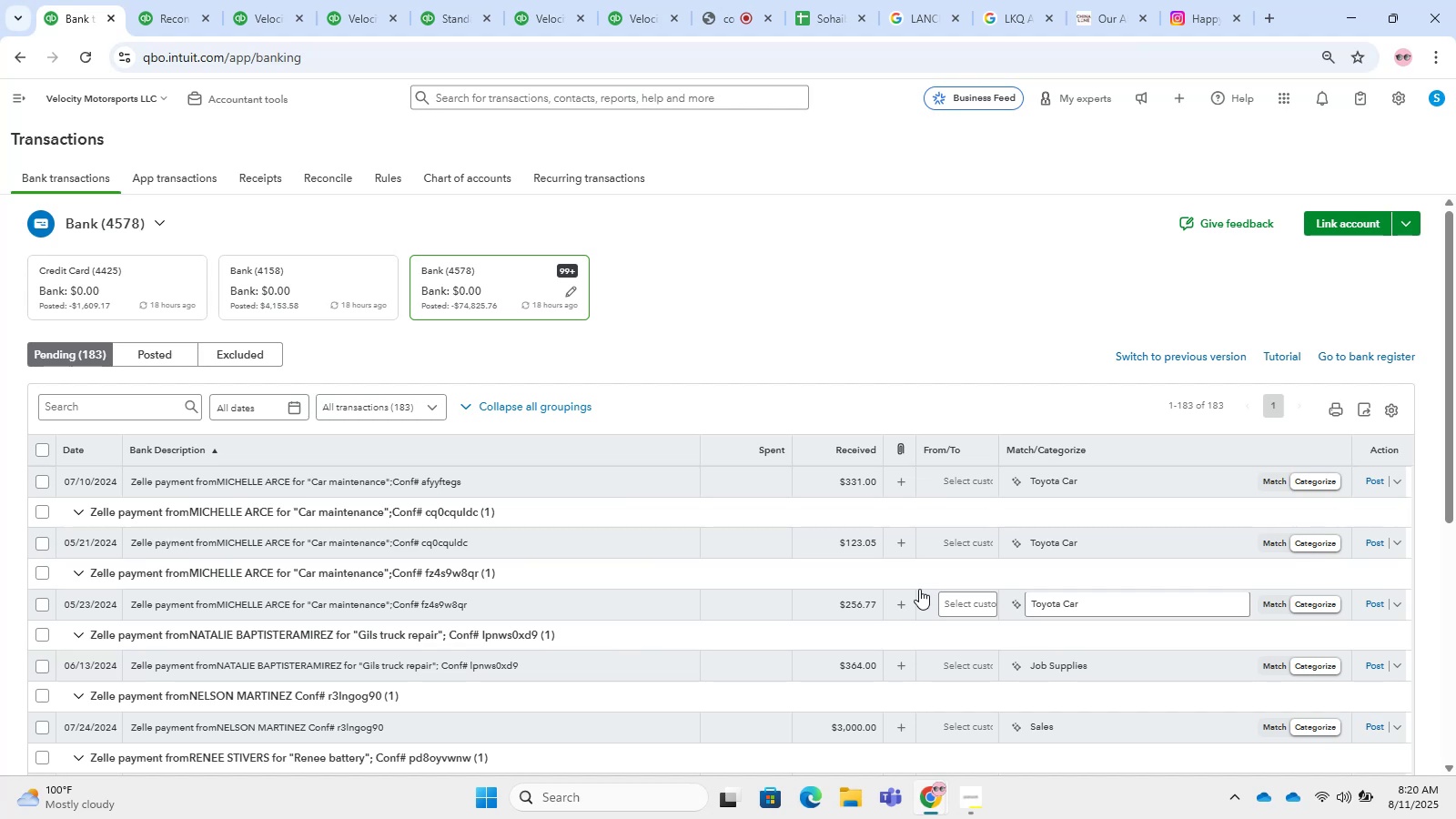 
key(Space)
 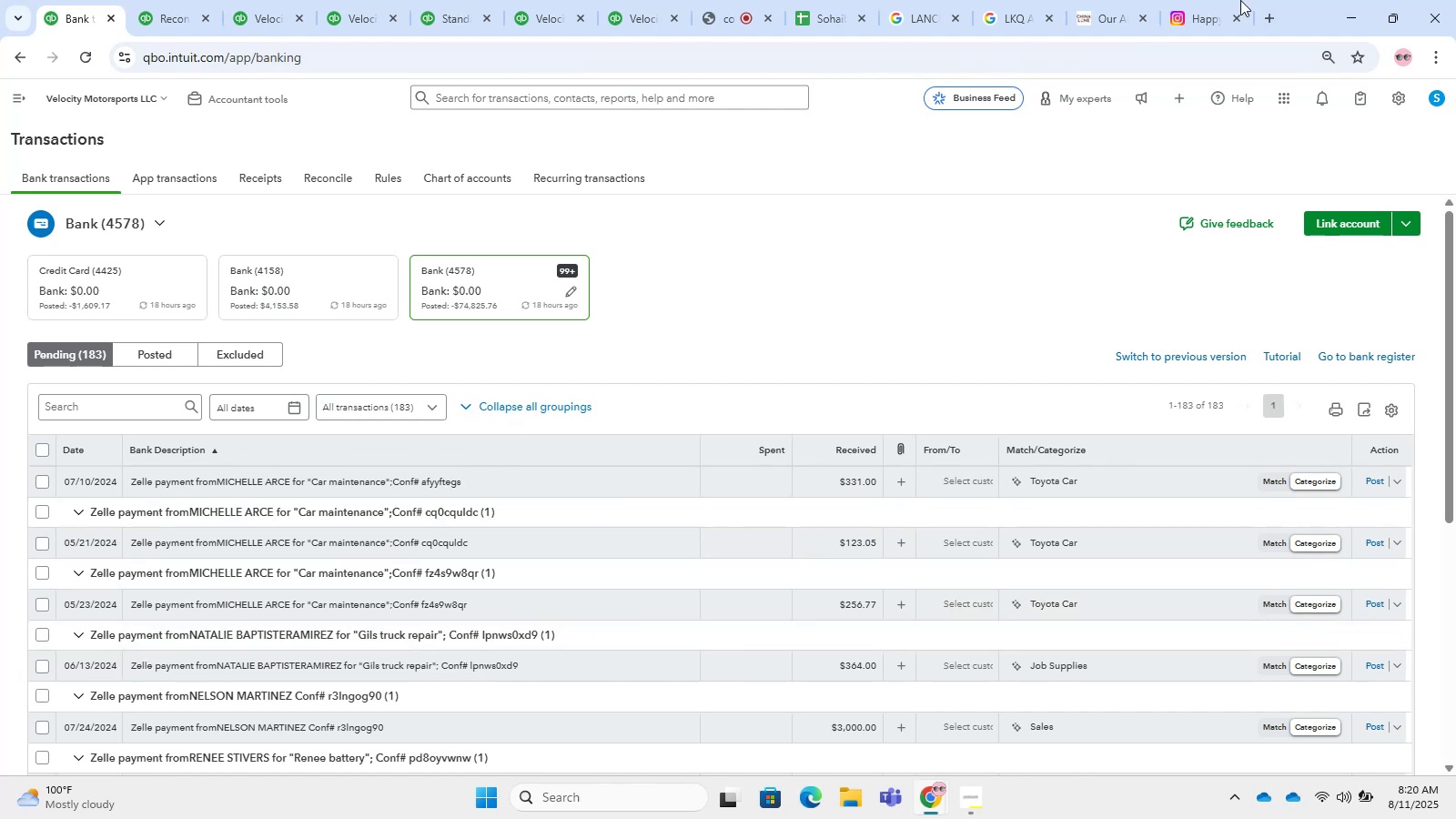 
left_click([1239, 16])
 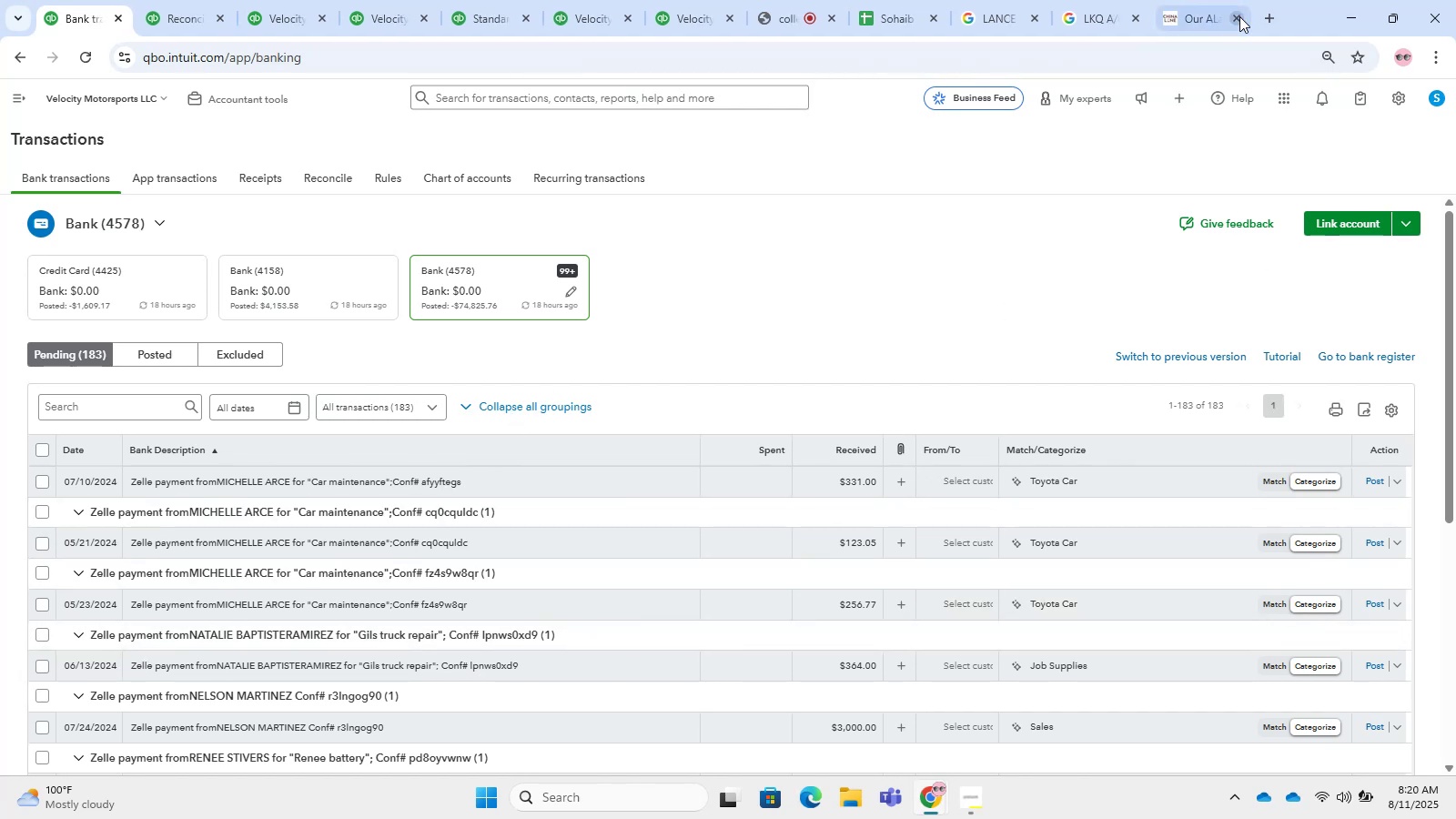 
left_click([1239, 16])
 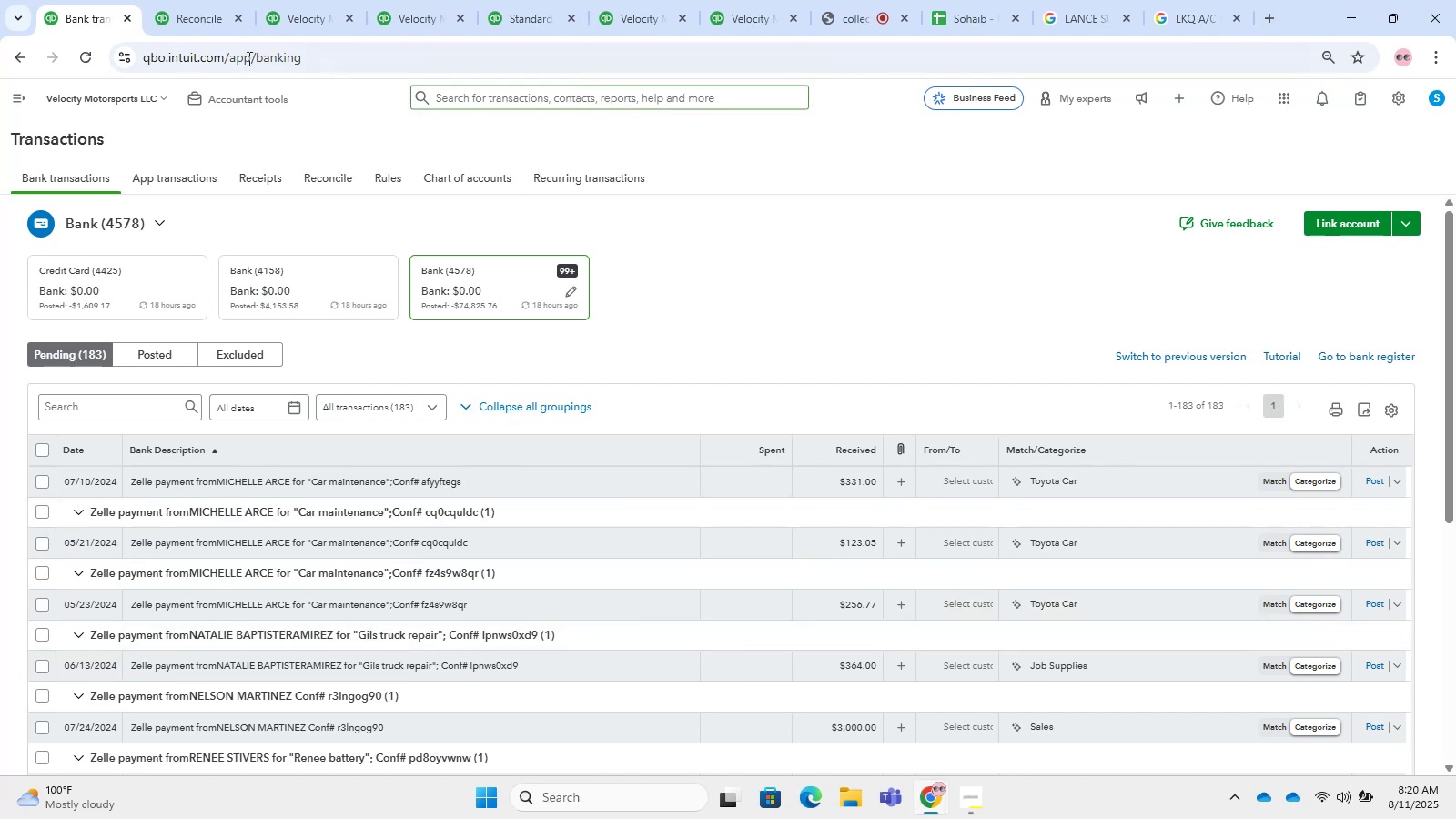 
left_click([208, 4])
 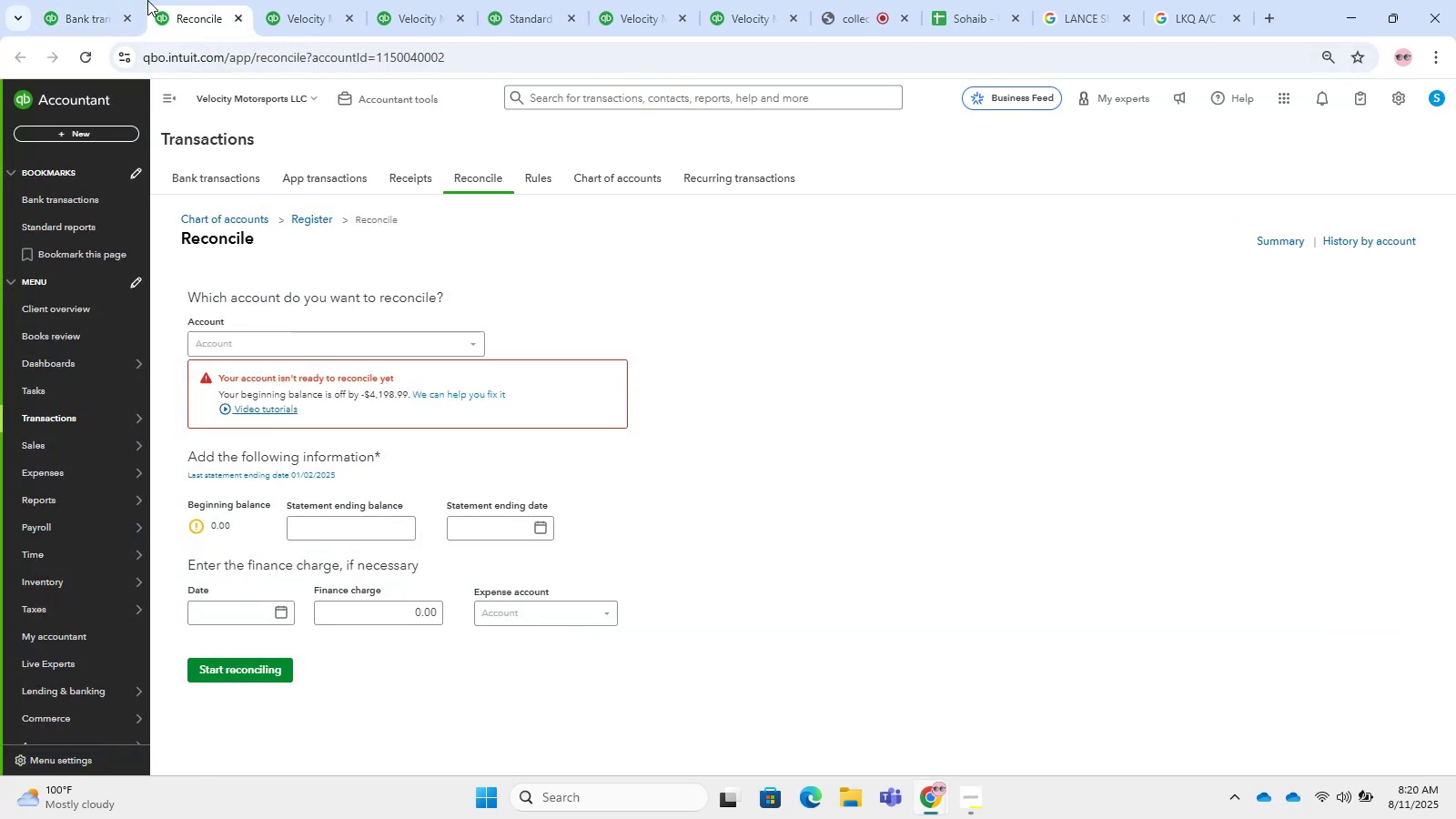 
left_click([81, 0])
 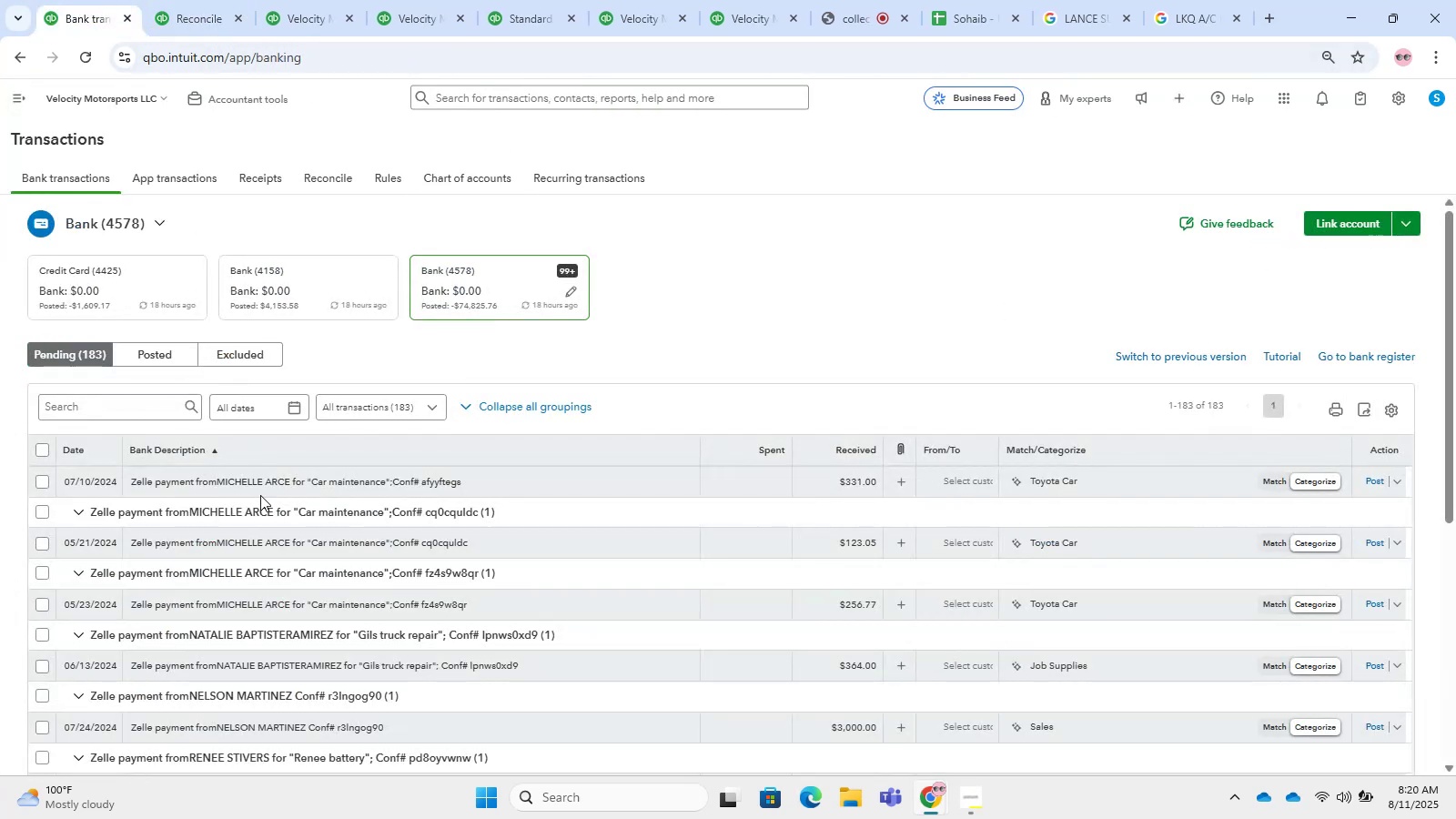 
scroll: coordinate [1166, 413], scroll_direction: up, amount: 35.0
 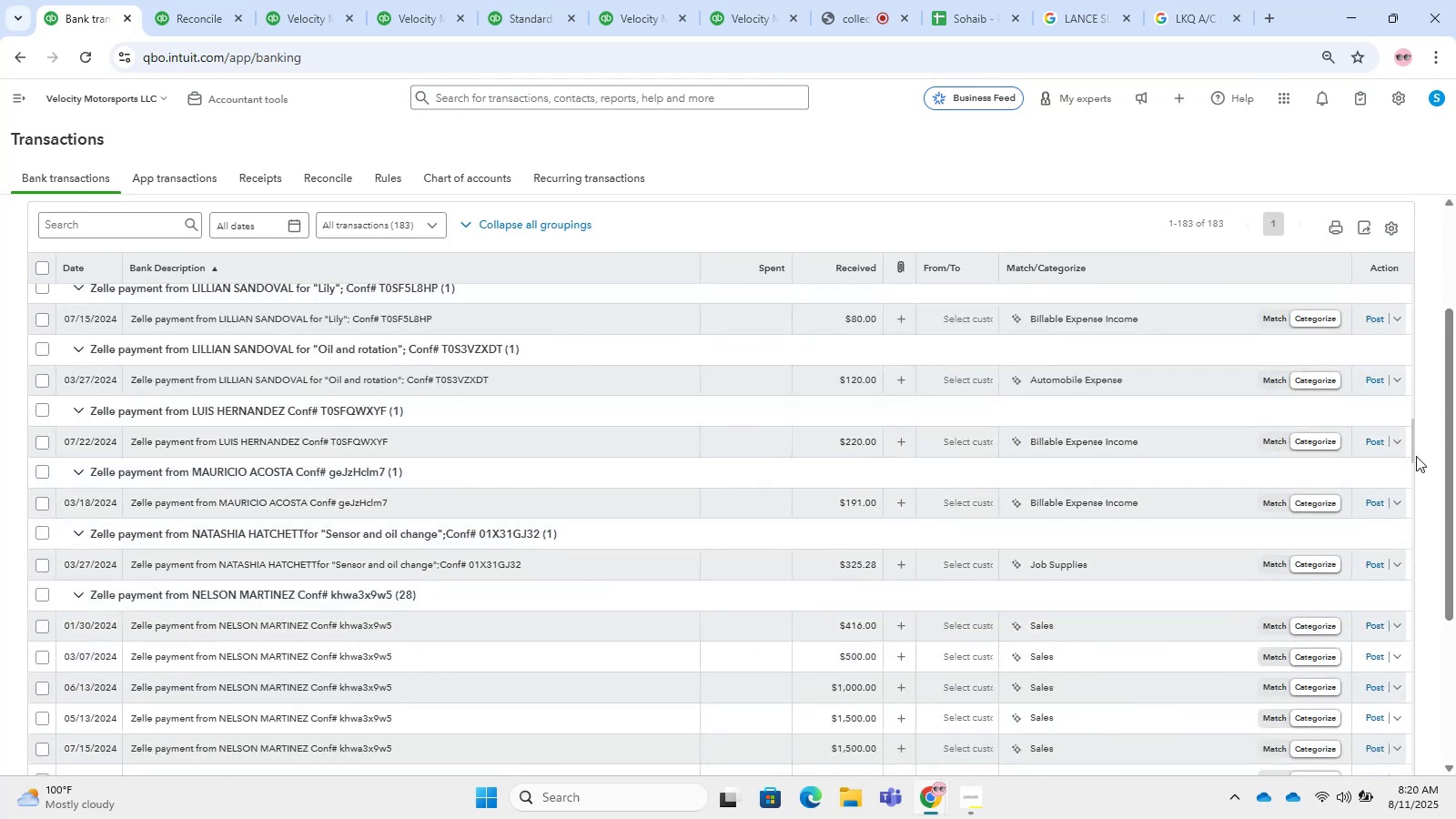 
left_click_drag(start_coordinate=[1410, 448], to_coordinate=[1411, 379])
 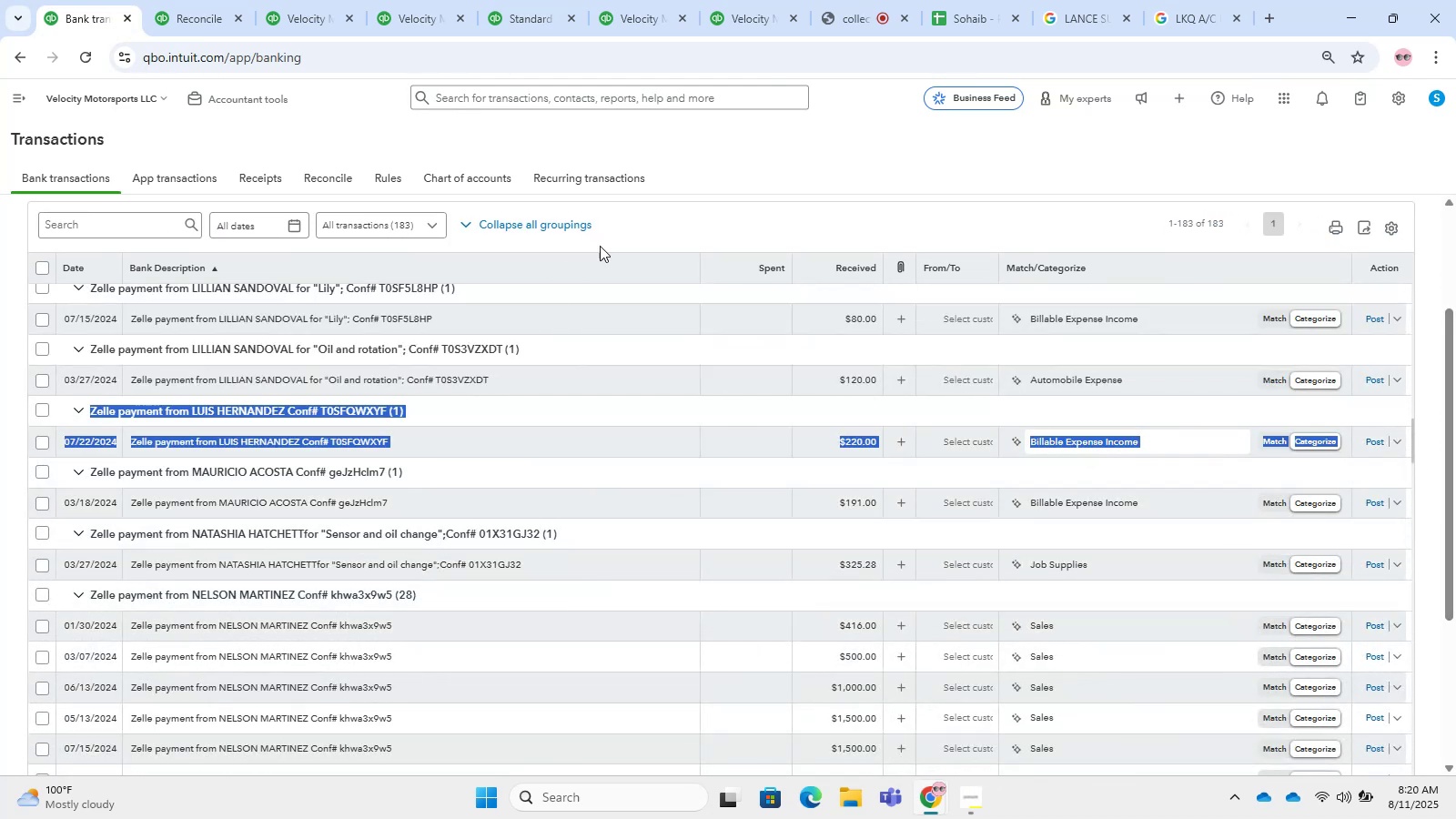 
left_click([755, 178])
 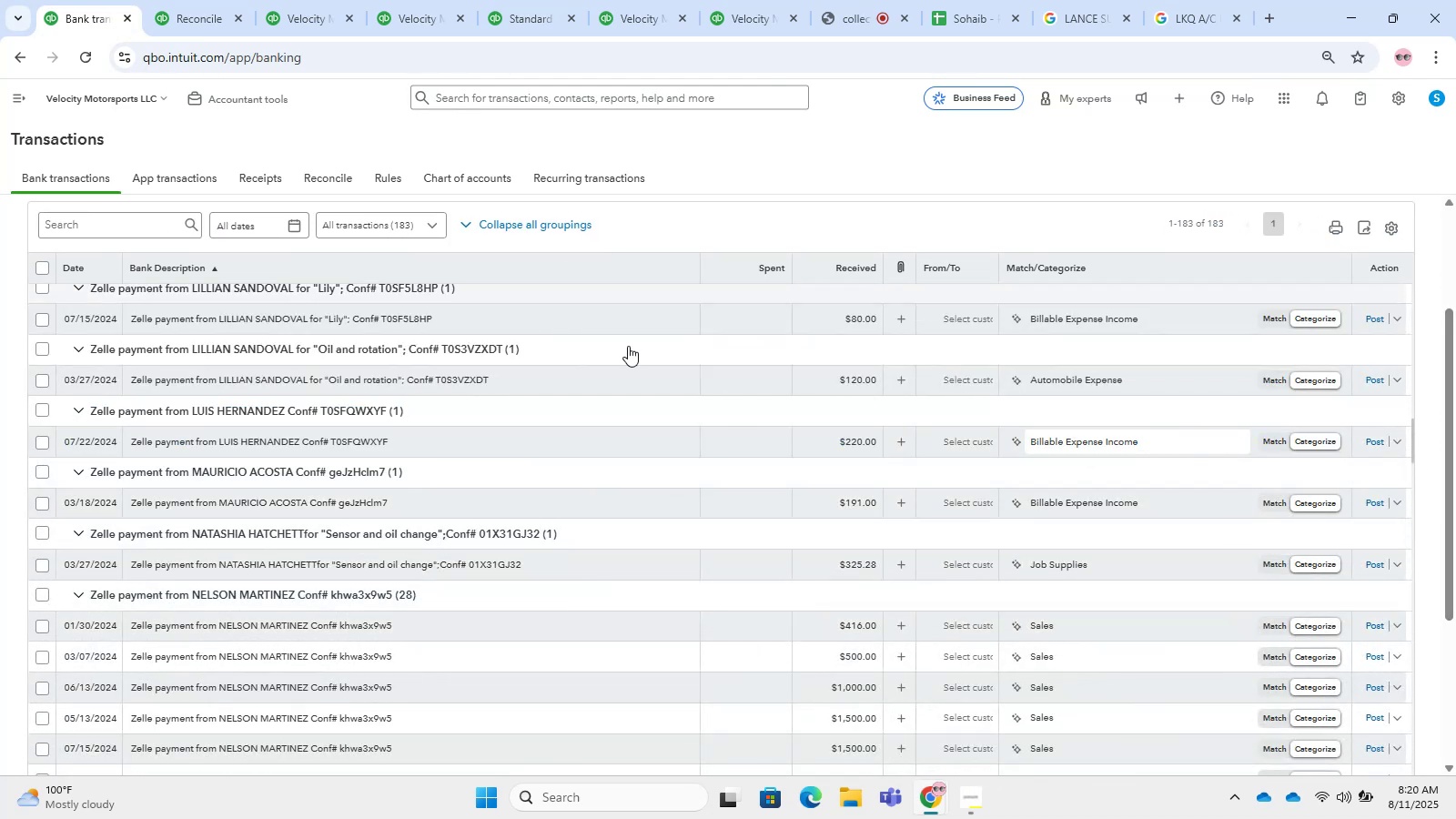 
scroll: coordinate [560, 606], scroll_direction: up, amount: 11.0
 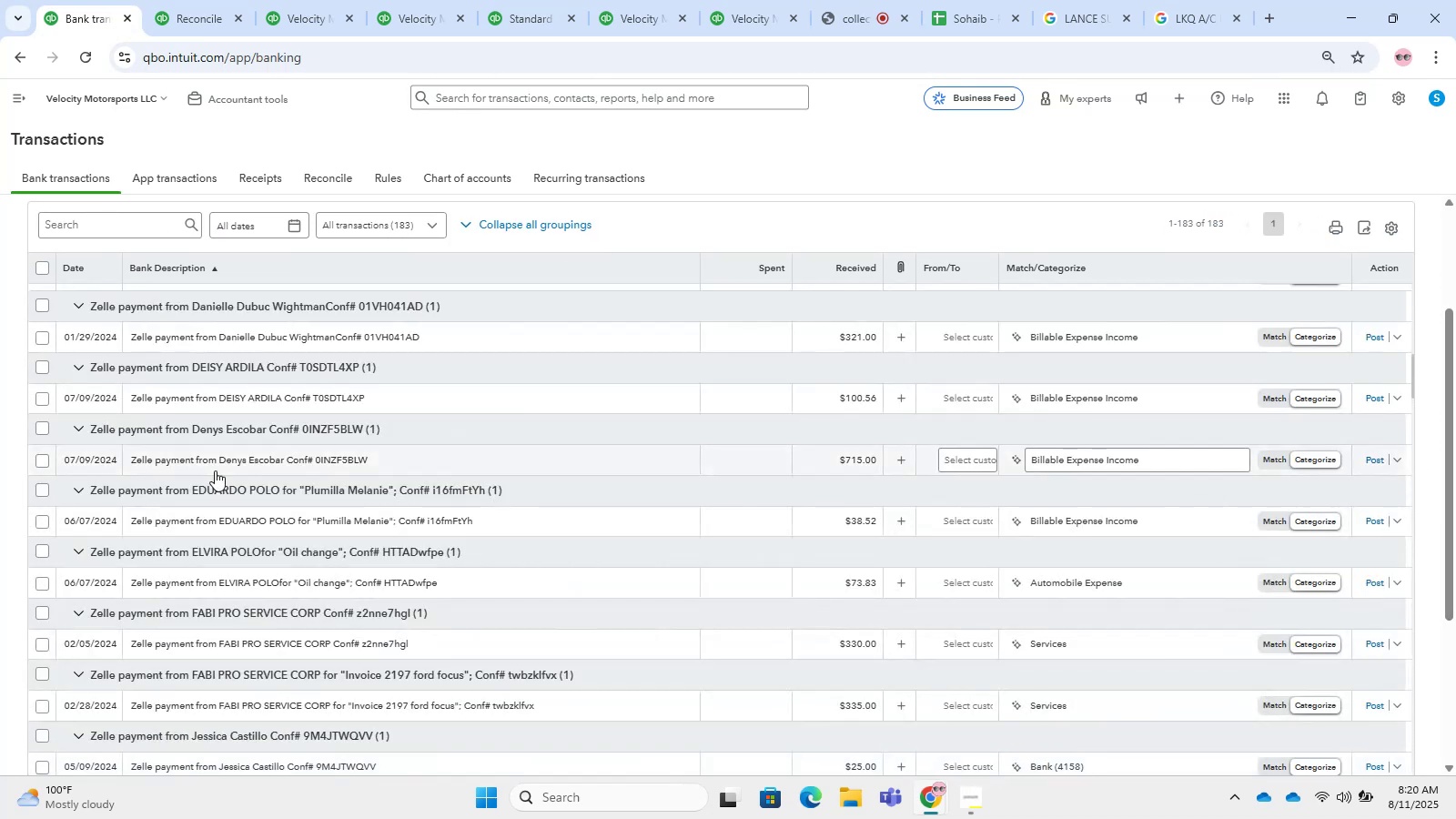 
scroll: coordinate [359, 692], scroll_direction: down, amount: 37.0
 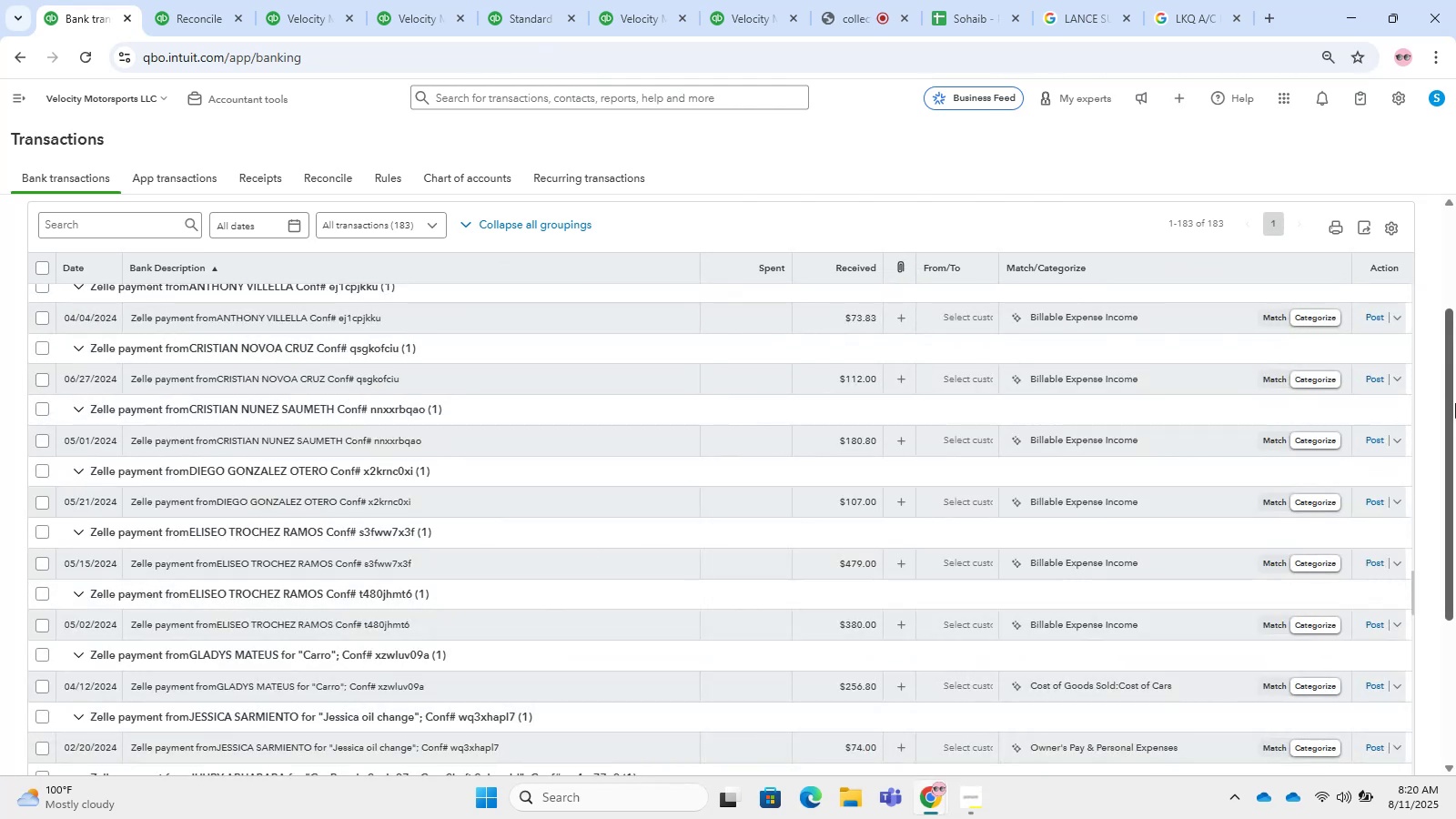 
left_click_drag(start_coordinate=[1455, 476], to_coordinate=[1446, 138])
 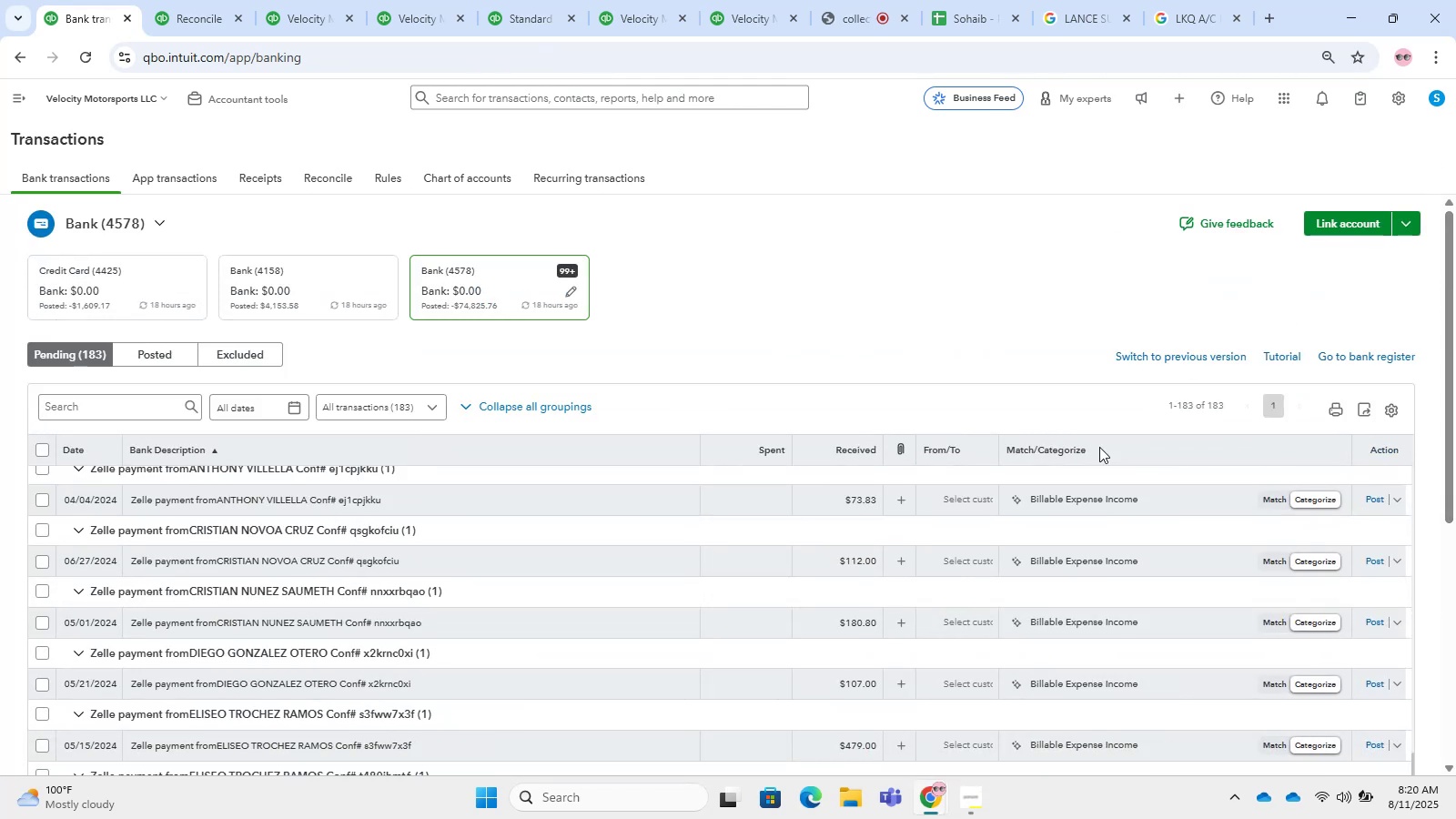 
scroll: coordinate [1077, 506], scroll_direction: up, amount: 4.0
 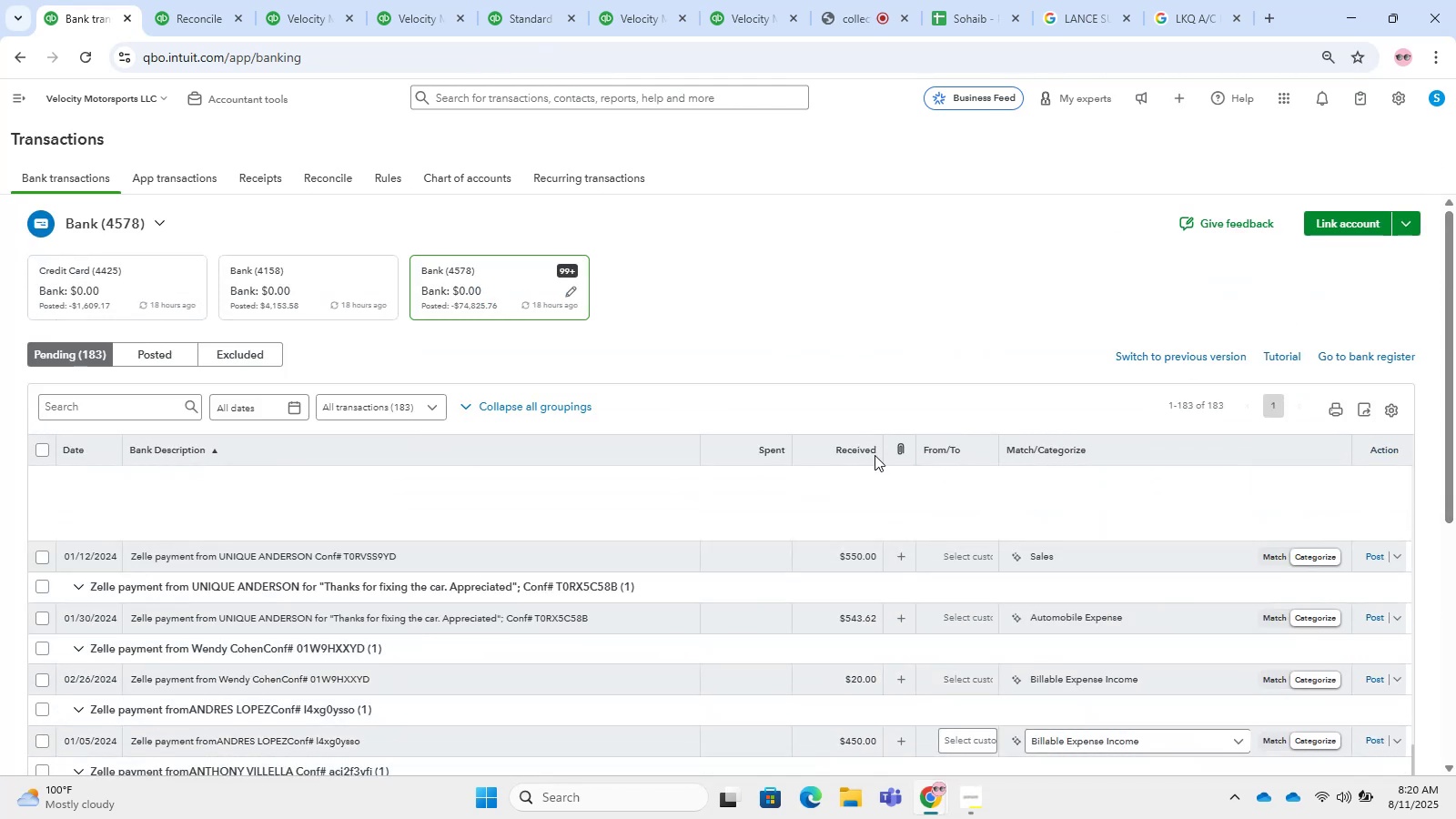 
left_click([867, 450])
 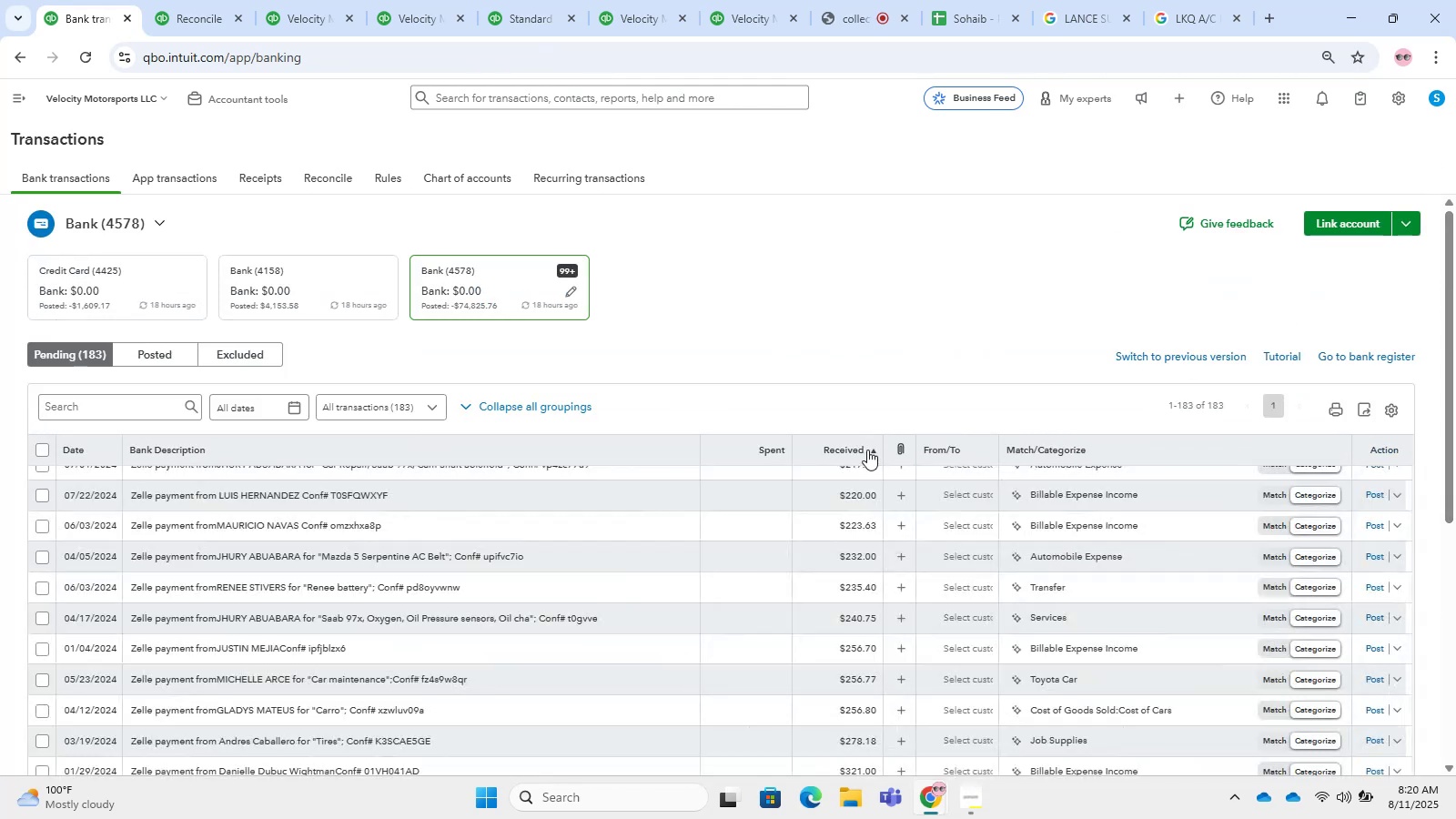 
wait(6.22)
 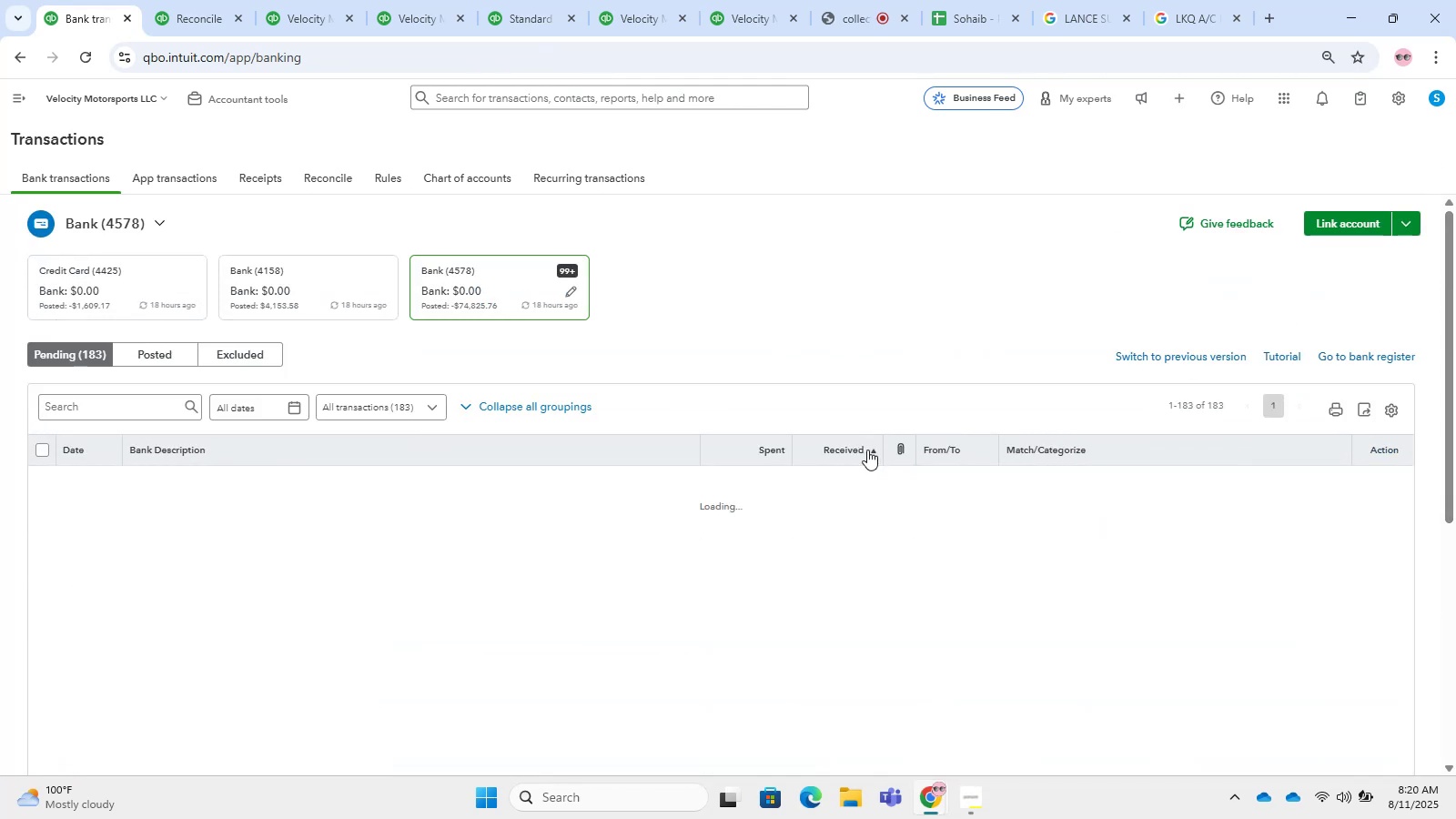 
scroll: coordinate [1350, 504], scroll_direction: up, amount: 66.0
 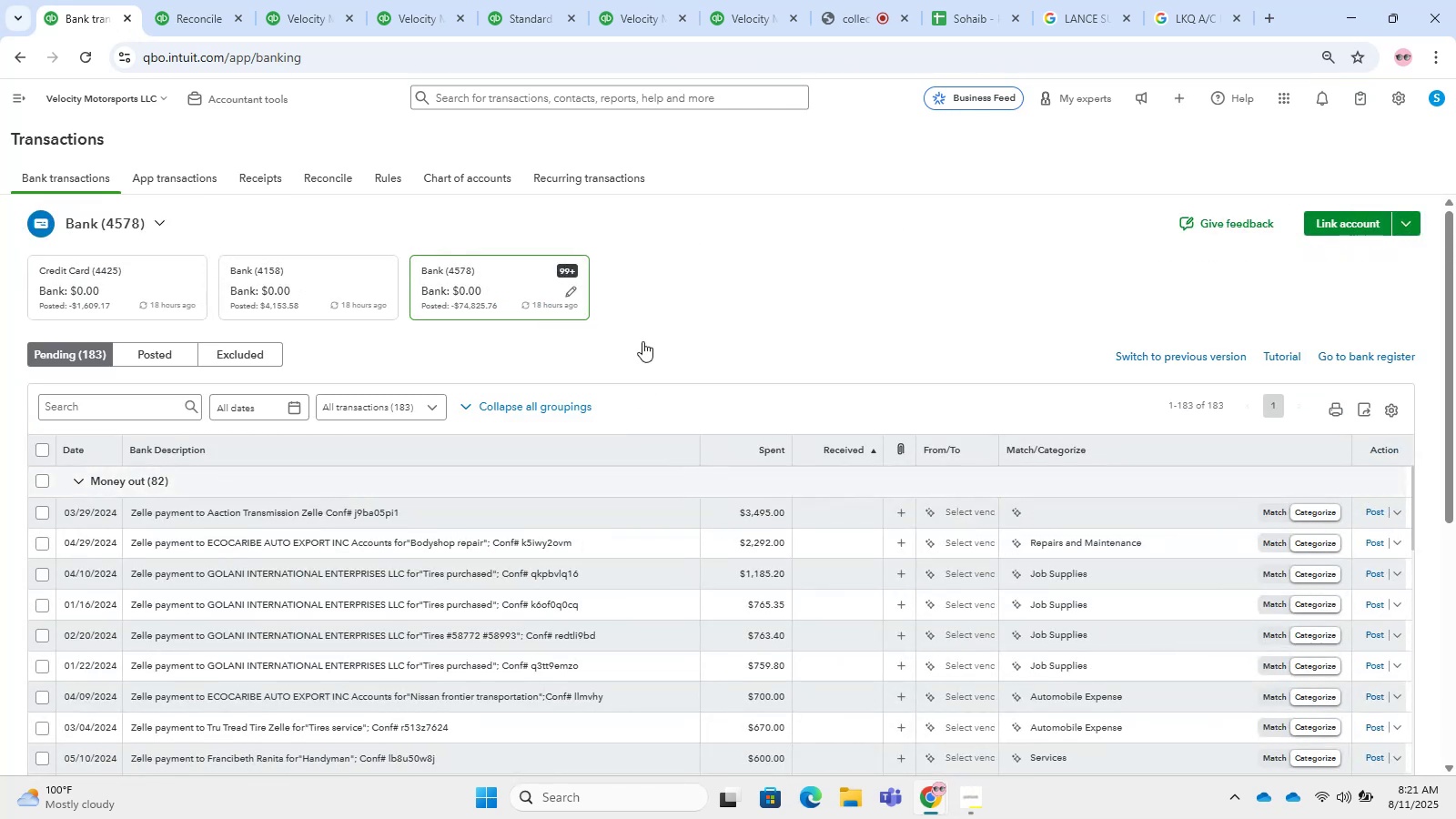 
scroll: coordinate [1016, 483], scroll_direction: down, amount: 36.0
 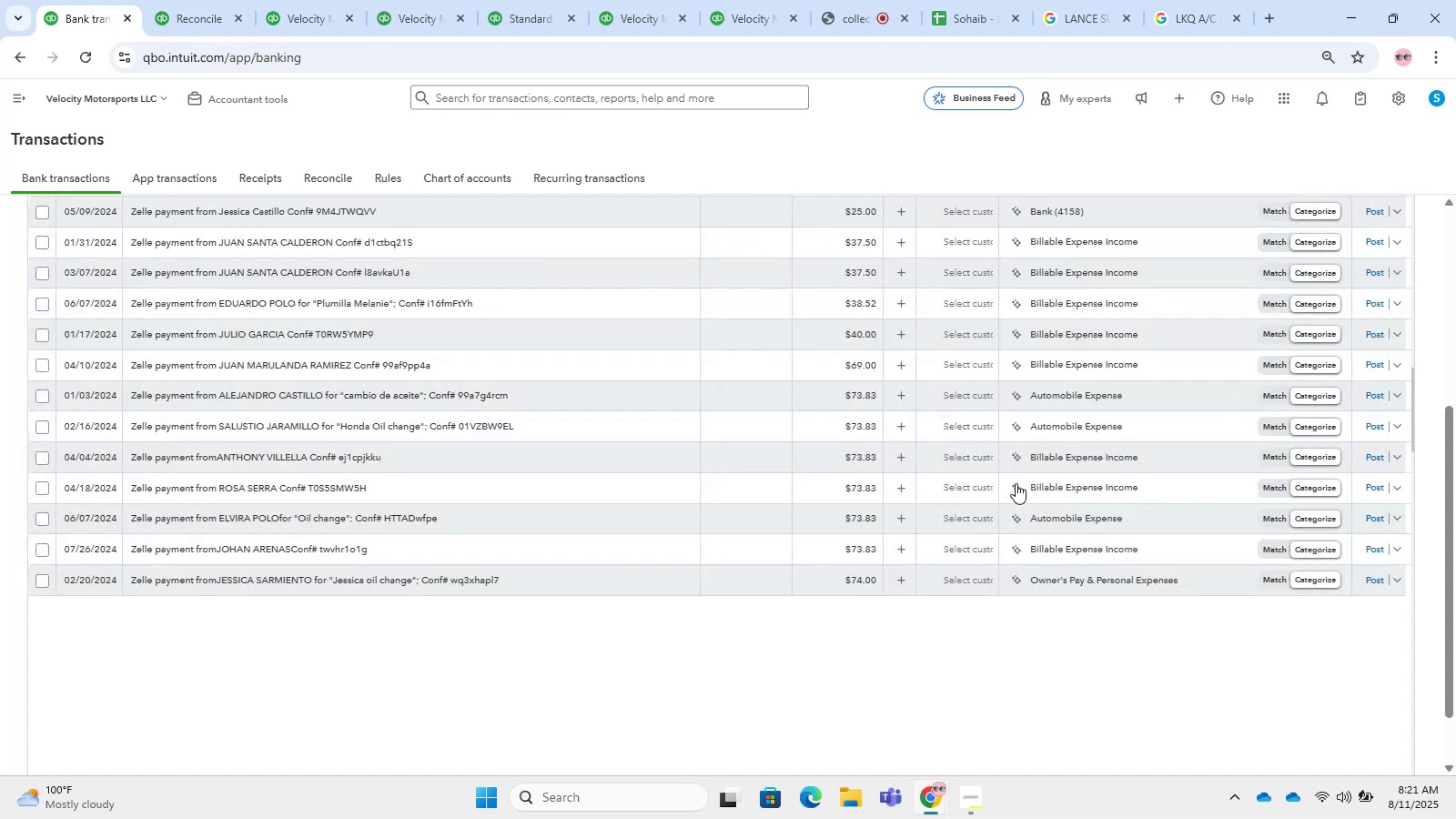 
scroll: coordinate [1016, 496], scroll_direction: up, amount: 4.0
 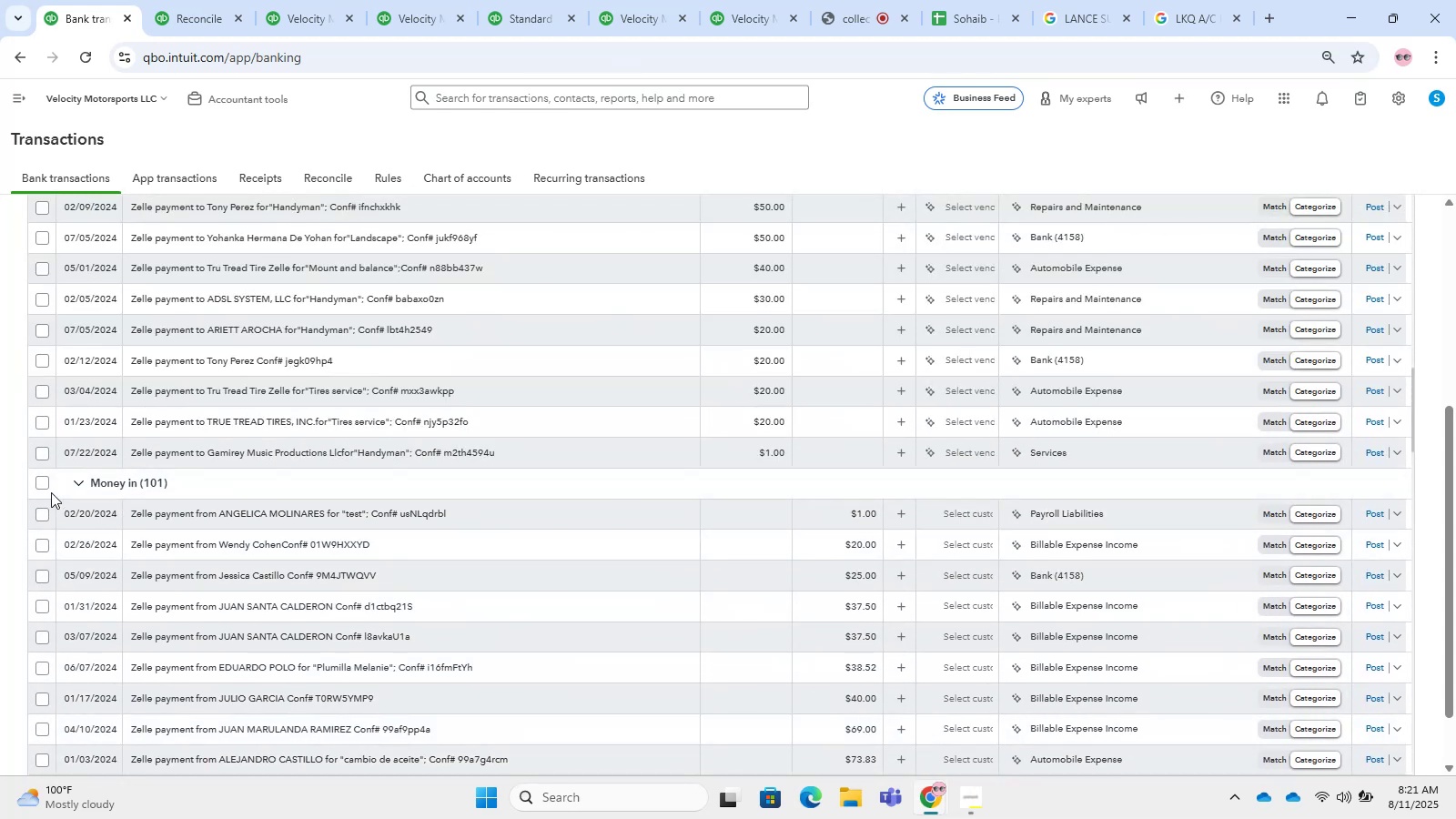 
left_click([40, 491])
 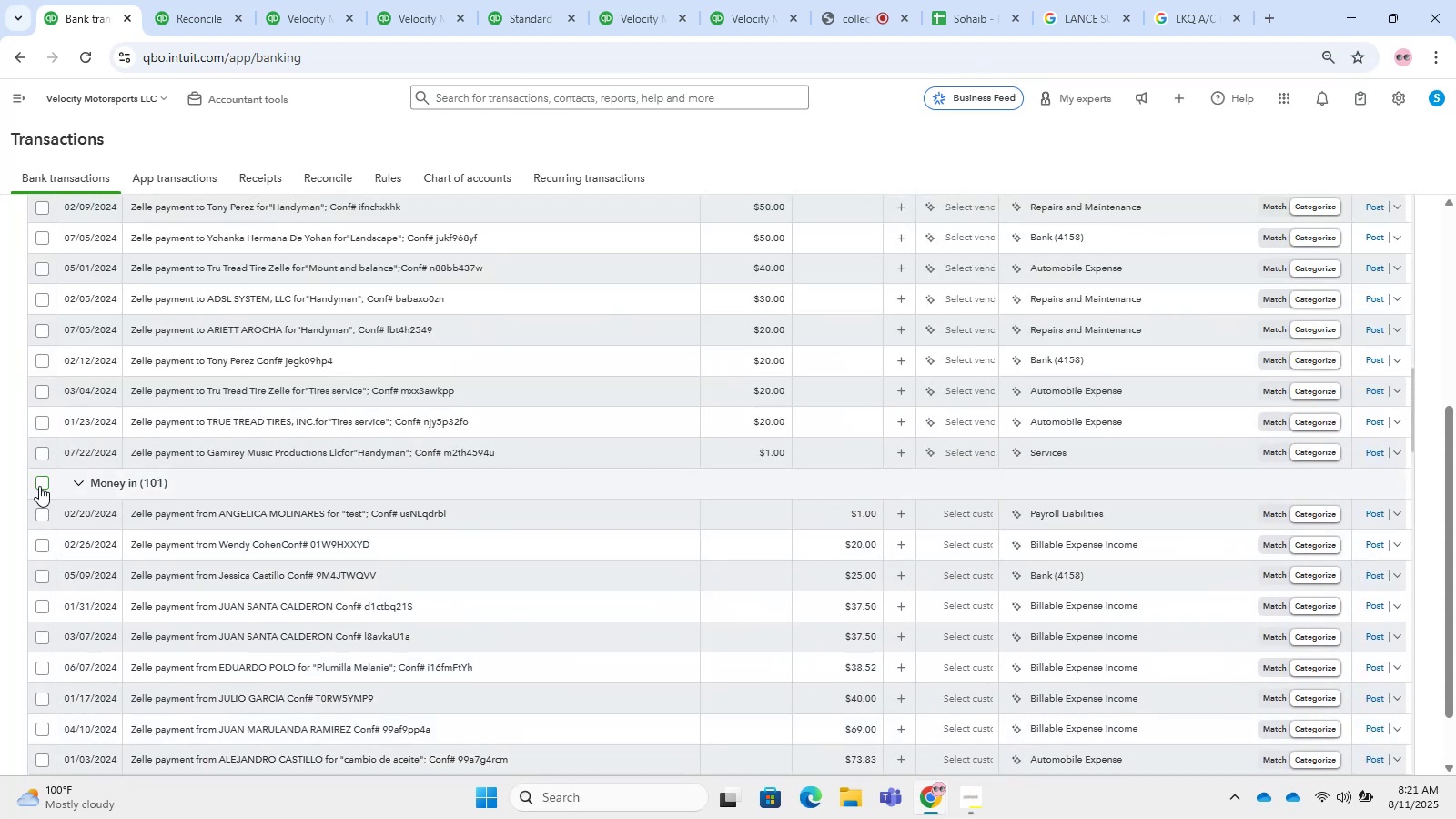 
left_click([39, 486])
 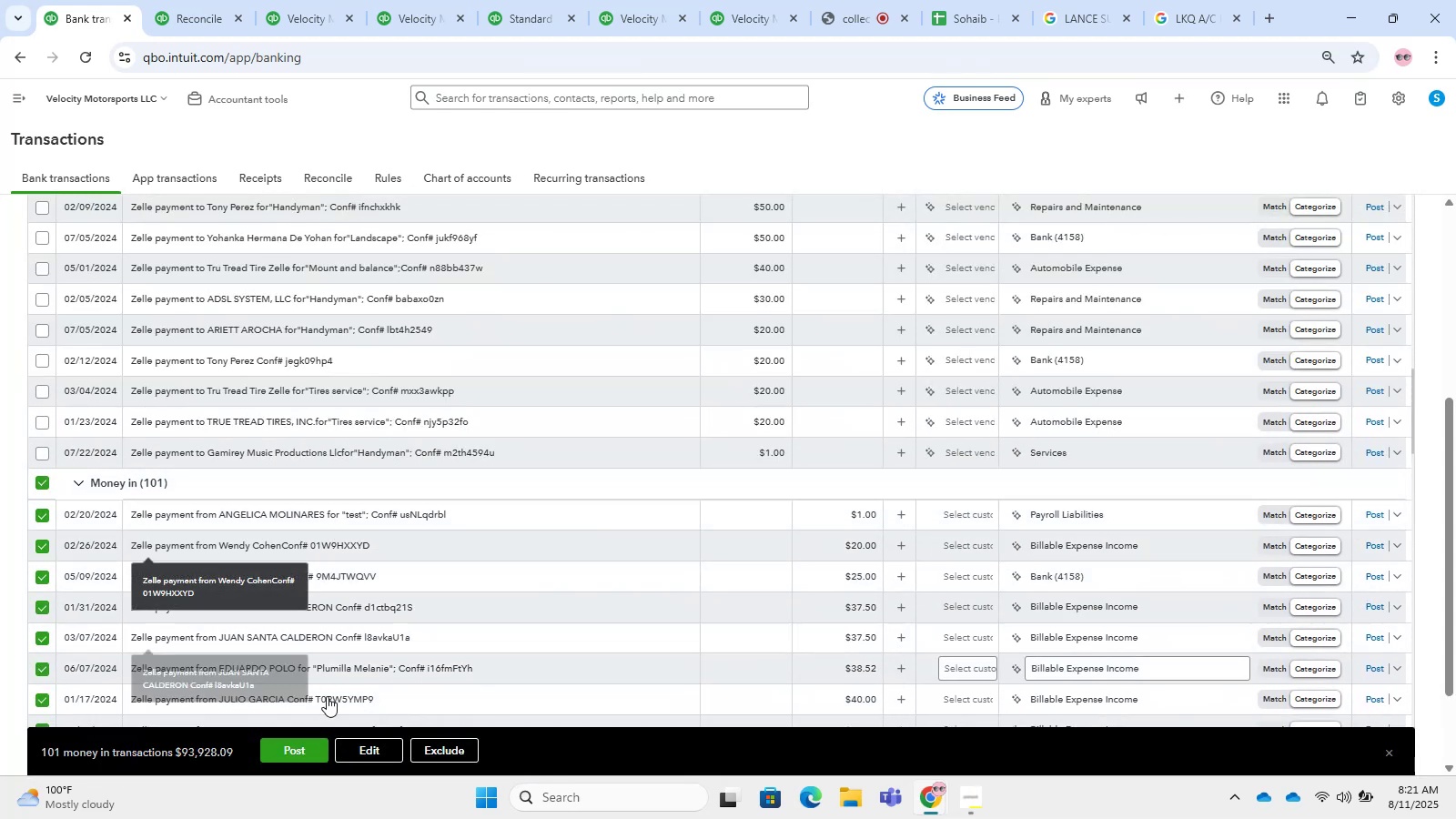 
left_click([349, 753])
 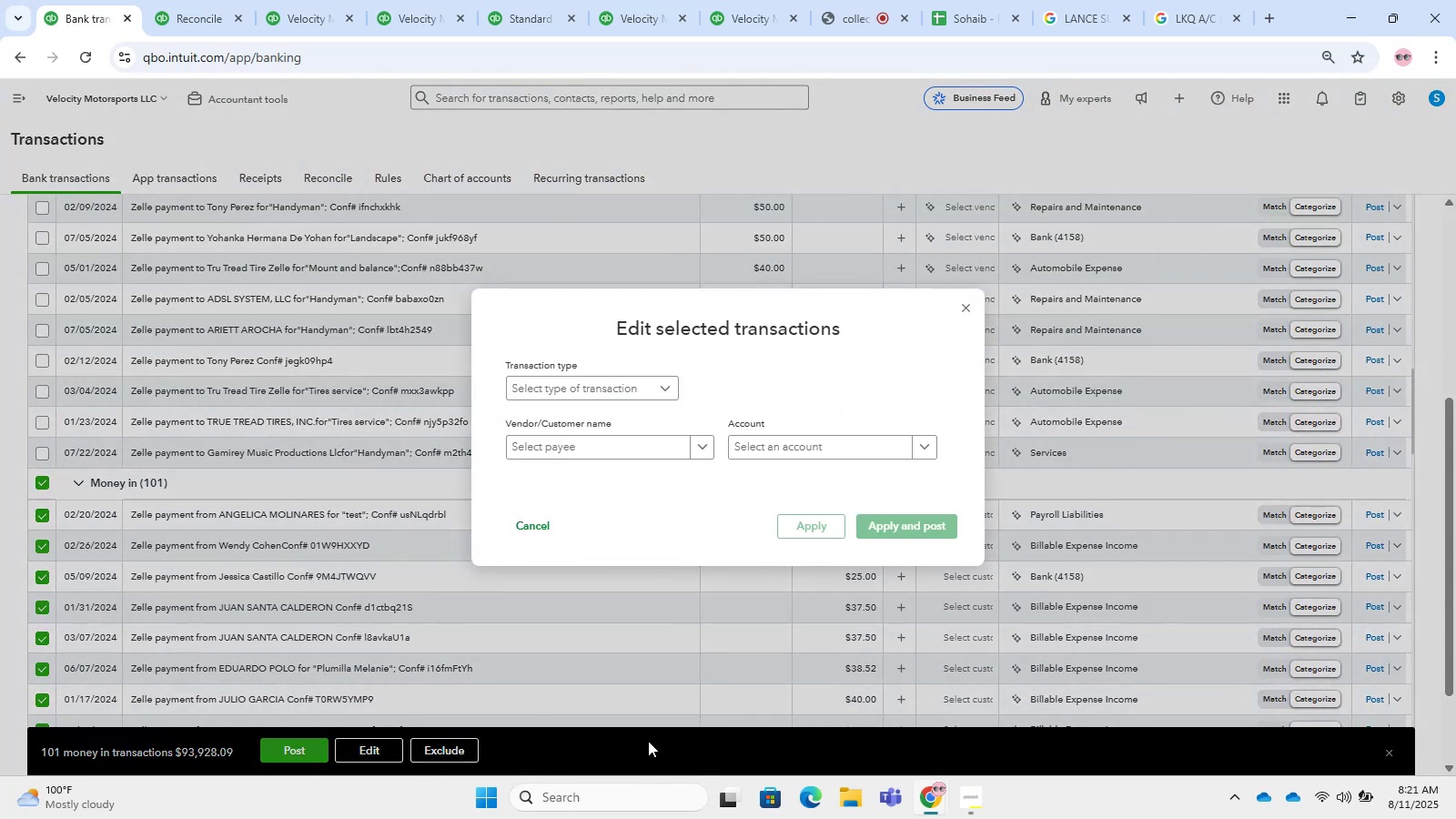 
left_click_drag(start_coordinate=[616, 409], to_coordinate=[615, 403])
 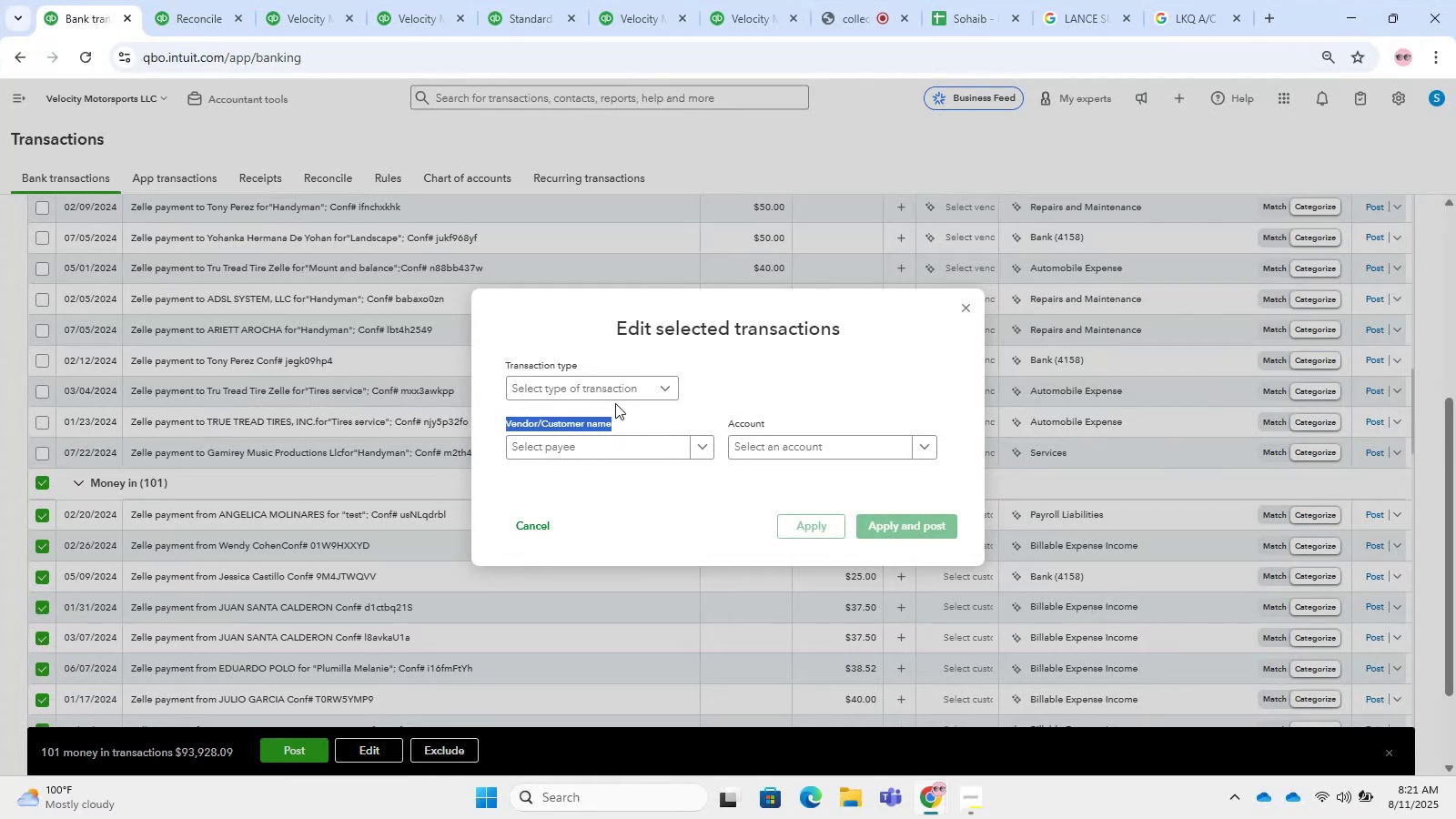 
double_click([615, 403])
 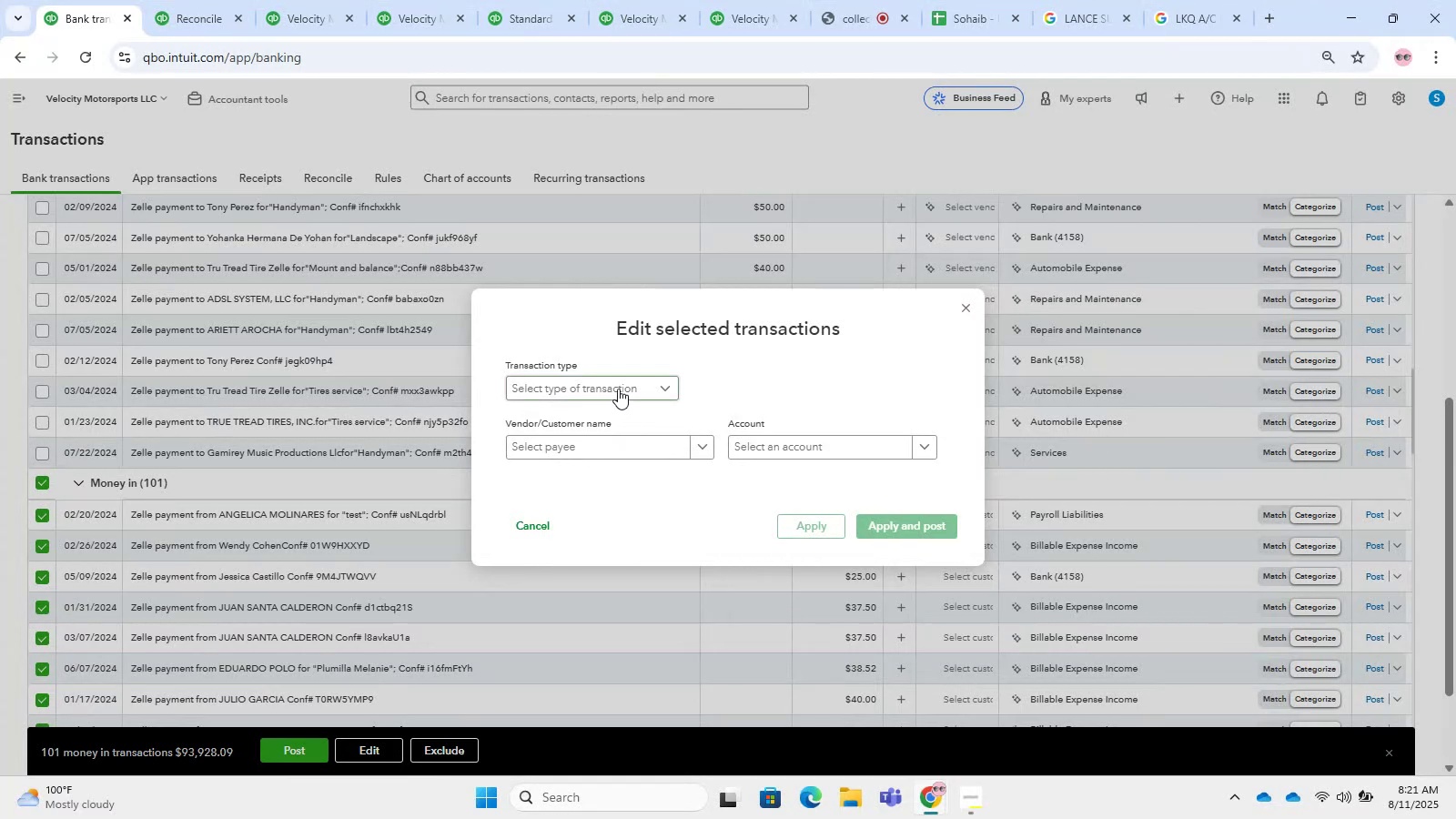 
triple_click([618, 389])
 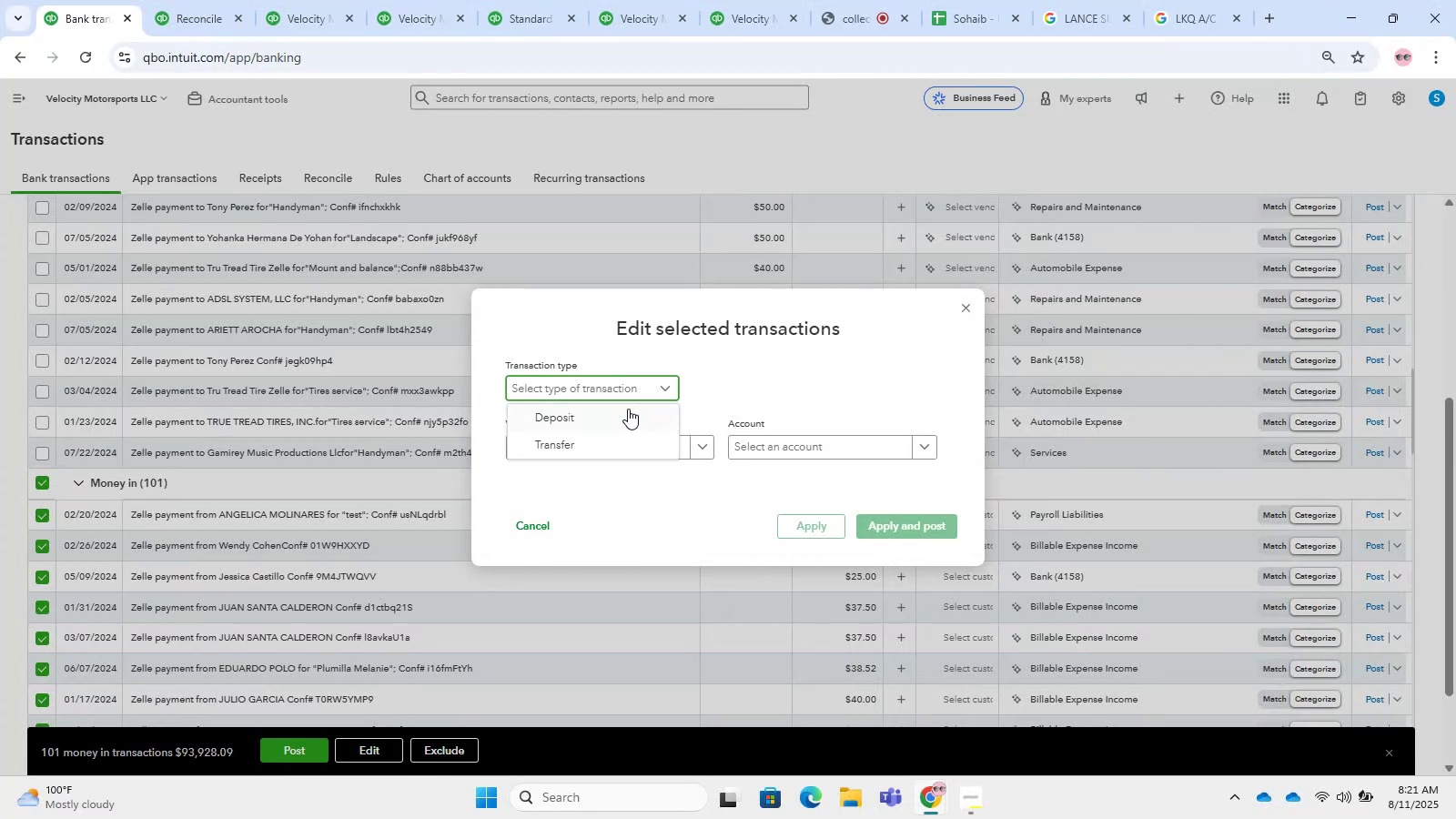 
triple_click([628, 409])
 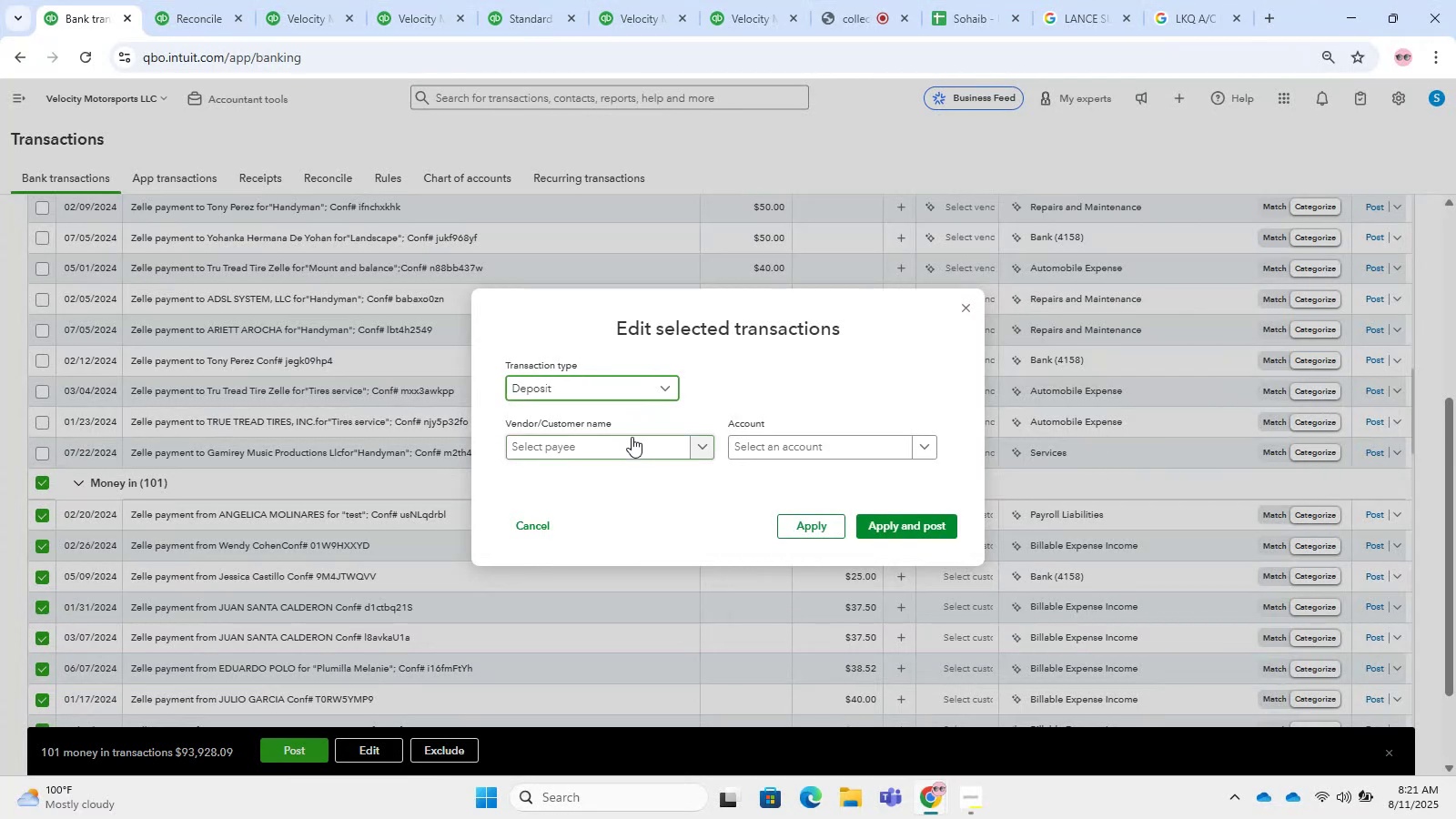 
left_click([632, 437])
 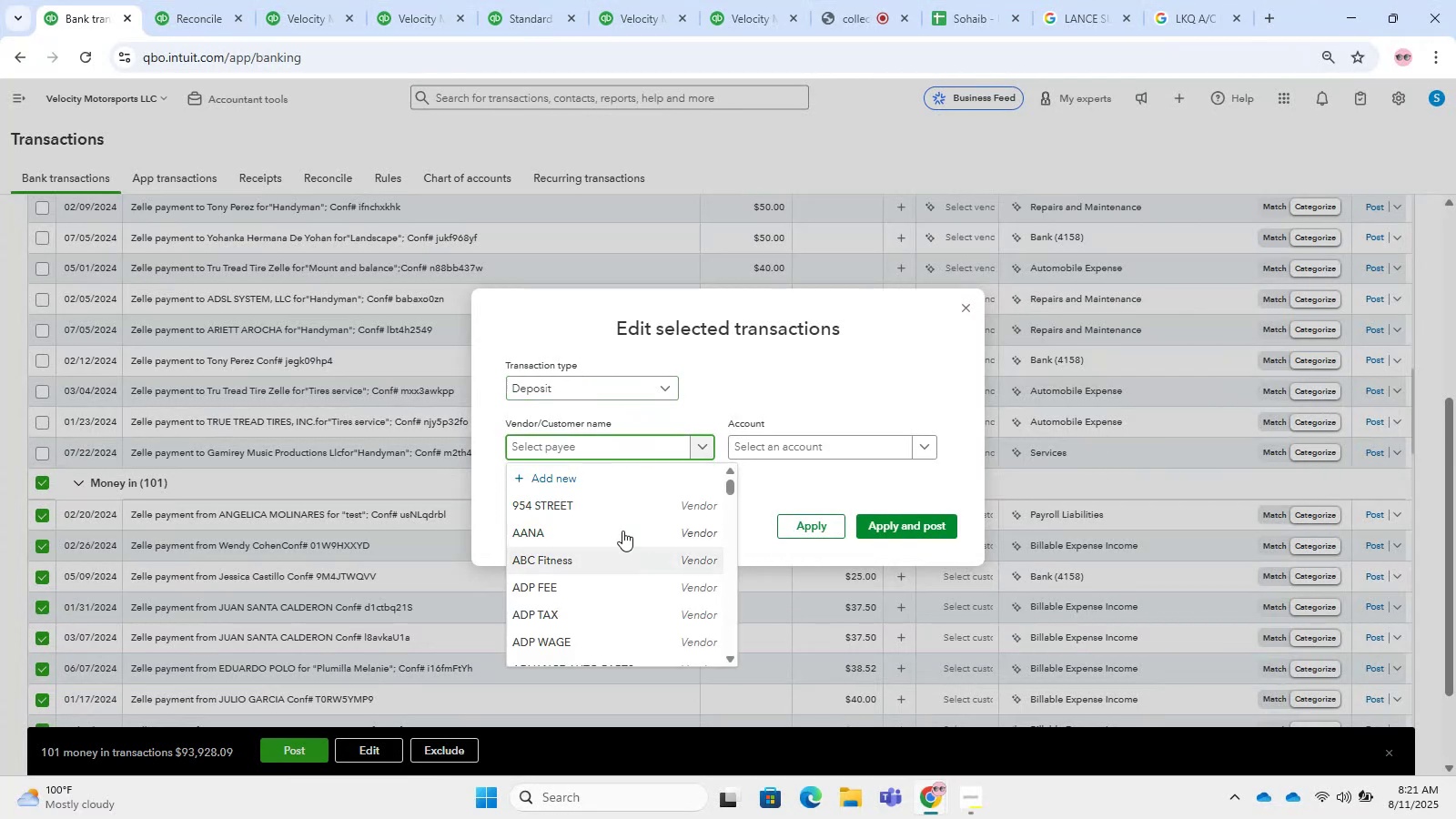 
type(Zelle Deposits)
 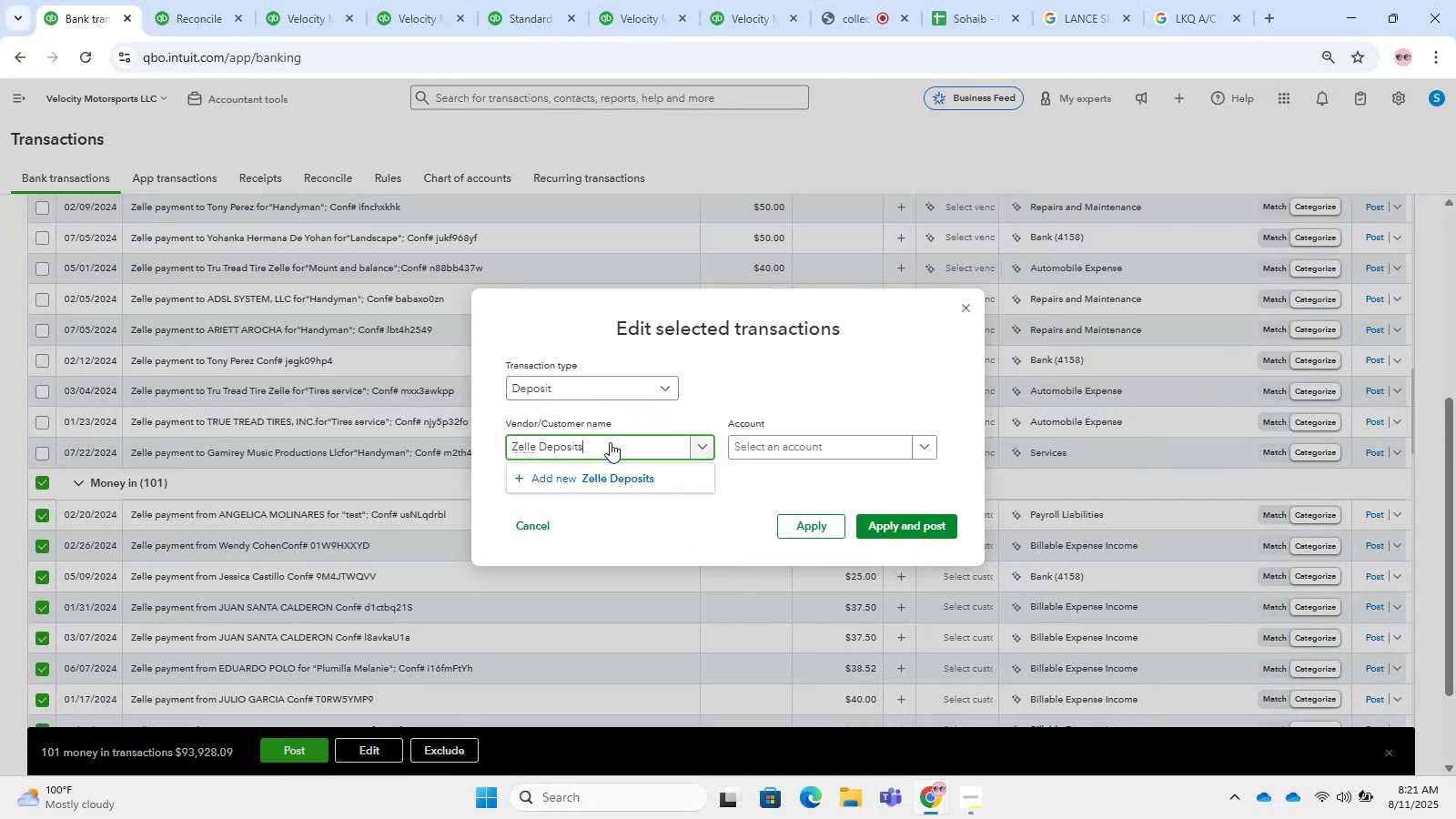 
left_click([629, 477])
 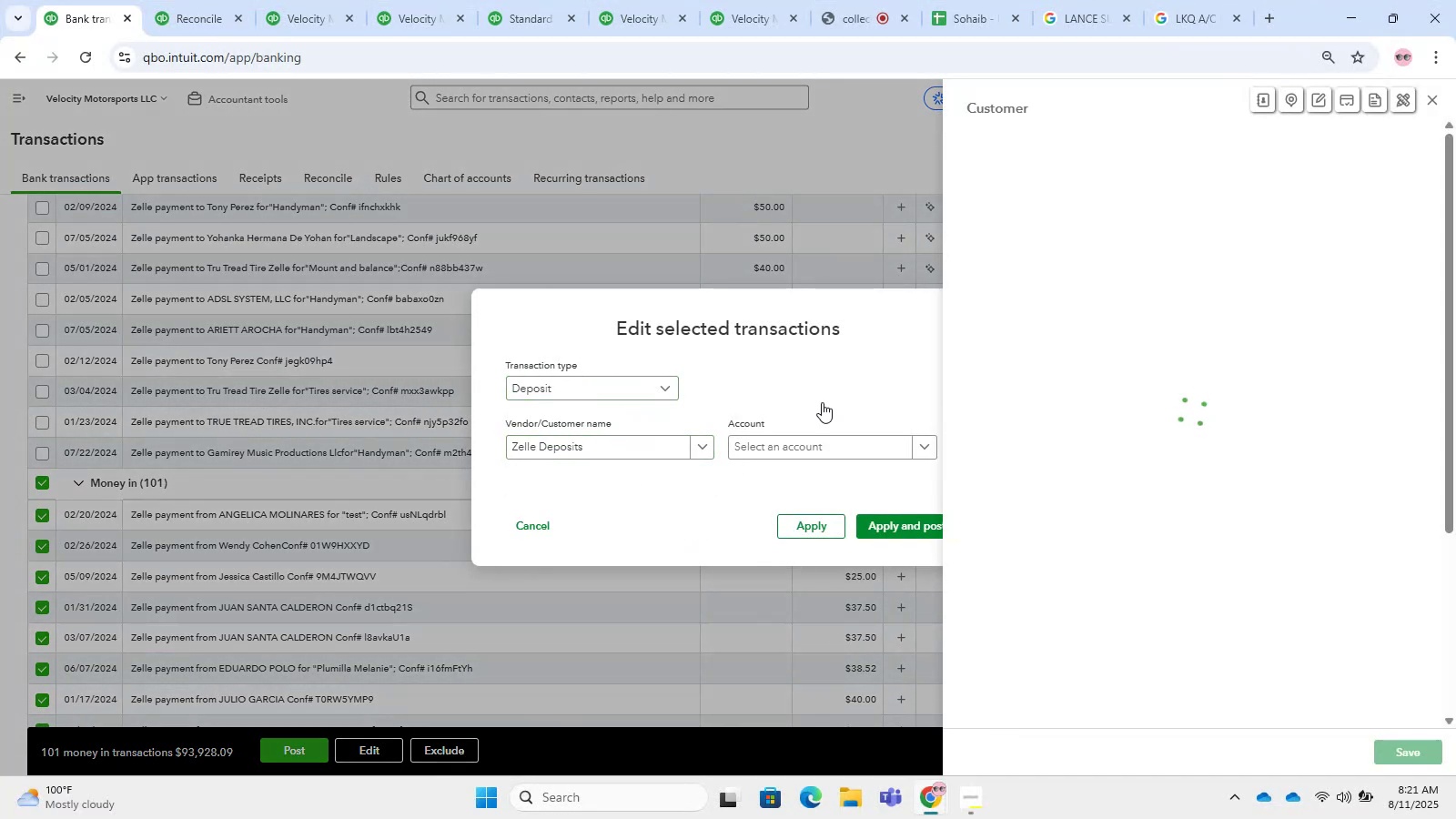 
mouse_move([1052, 157])
 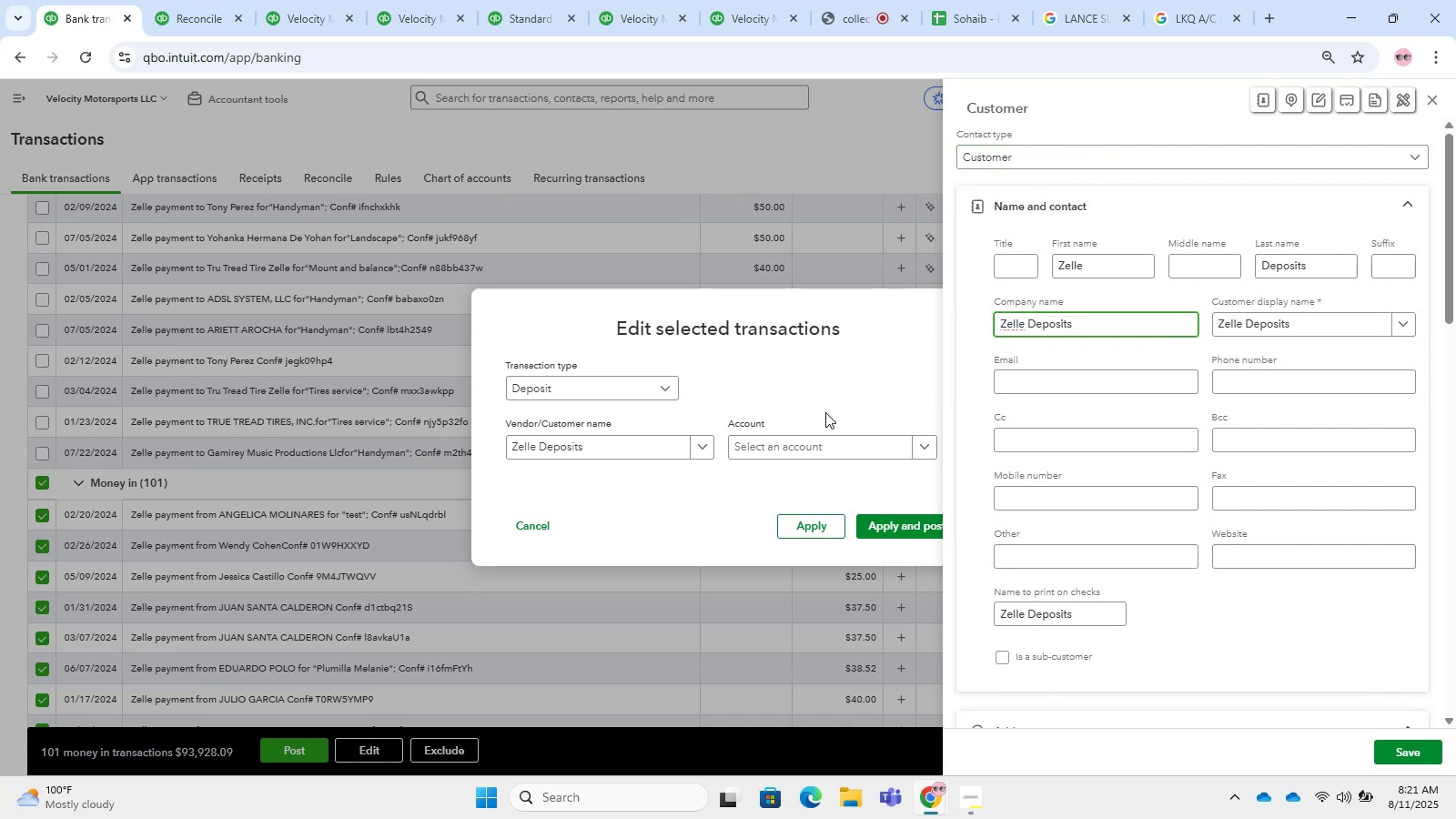 
left_click([1382, 743])
 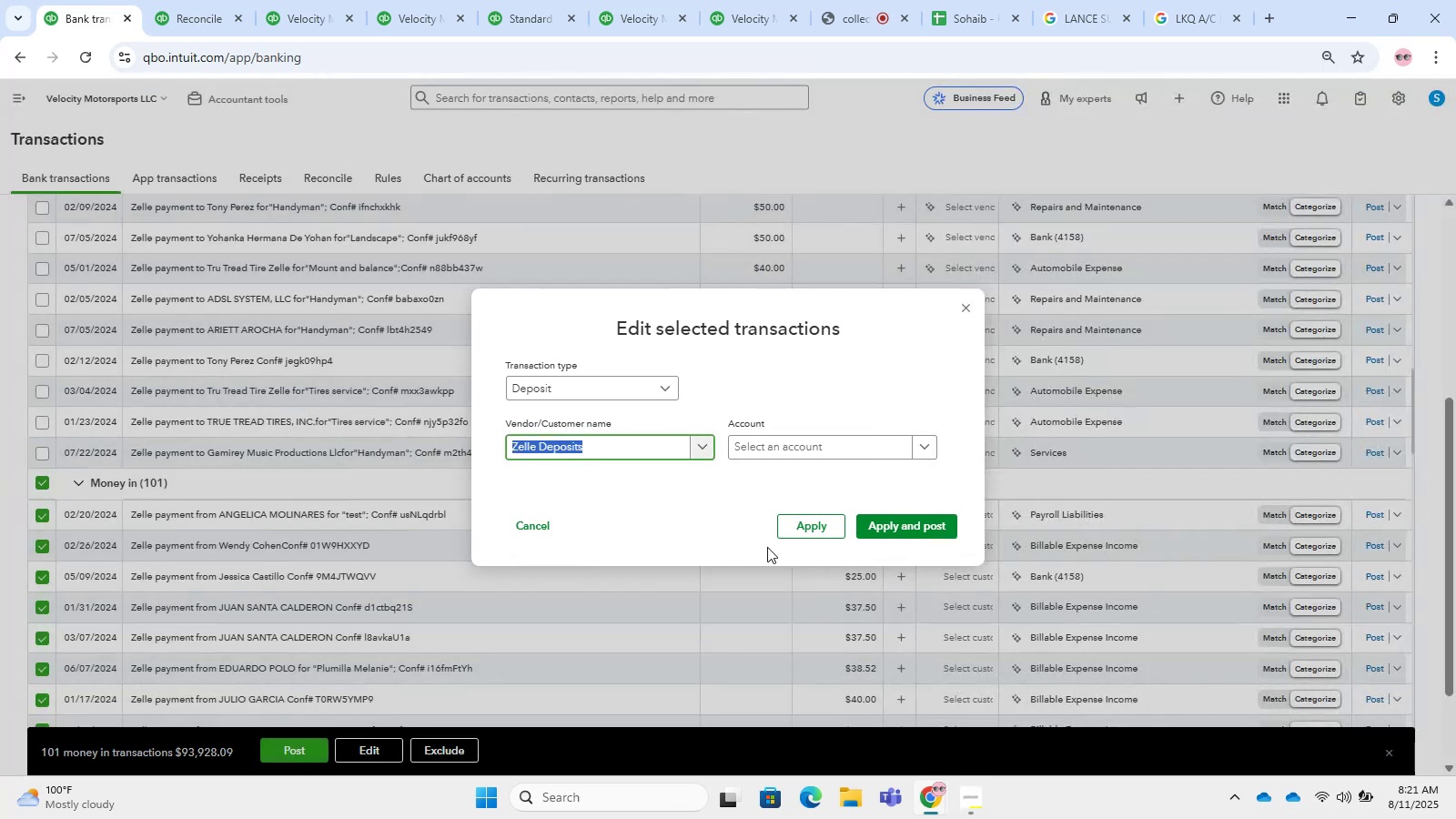 
left_click([818, 450])
 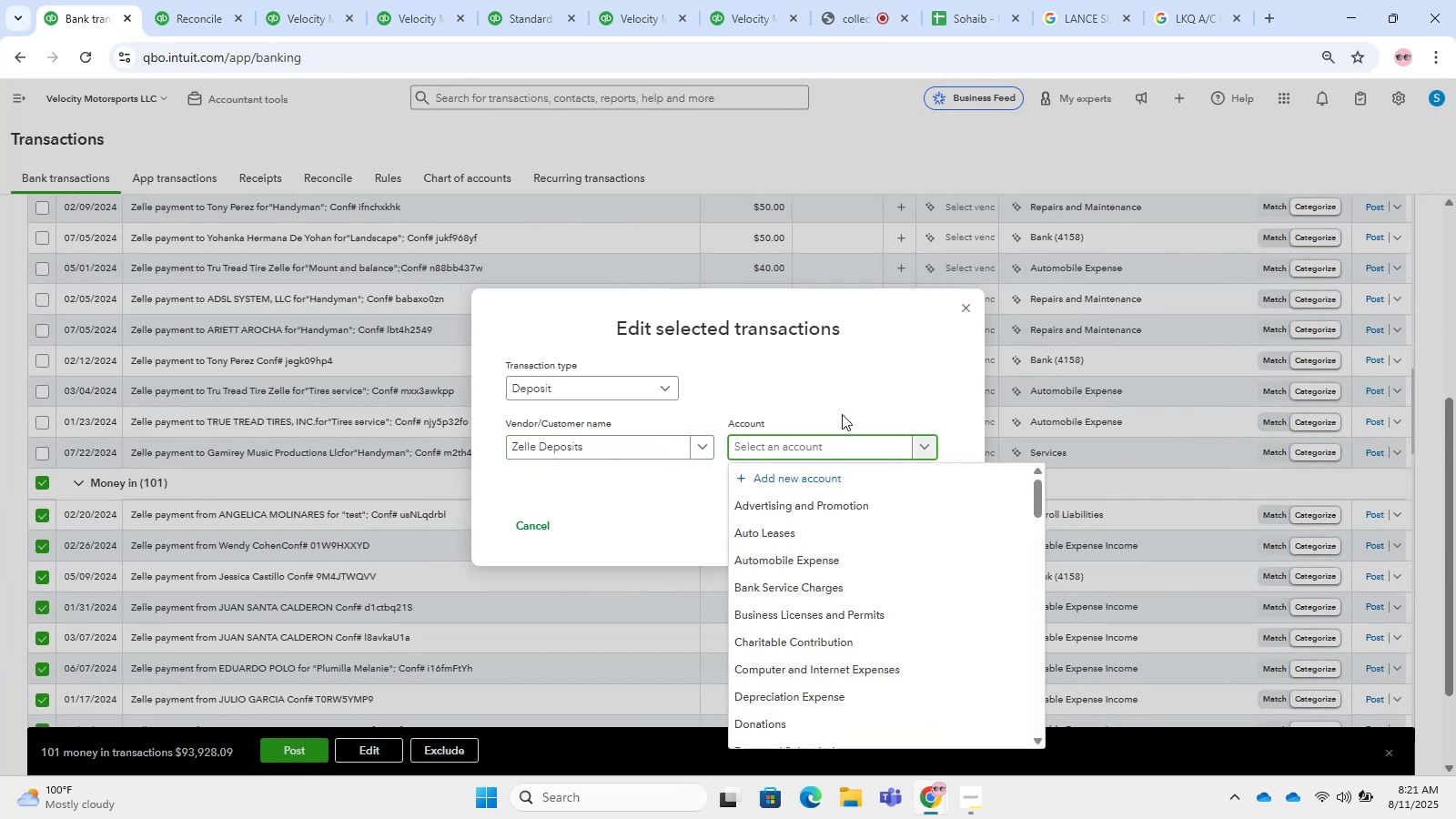 
type(sales)
 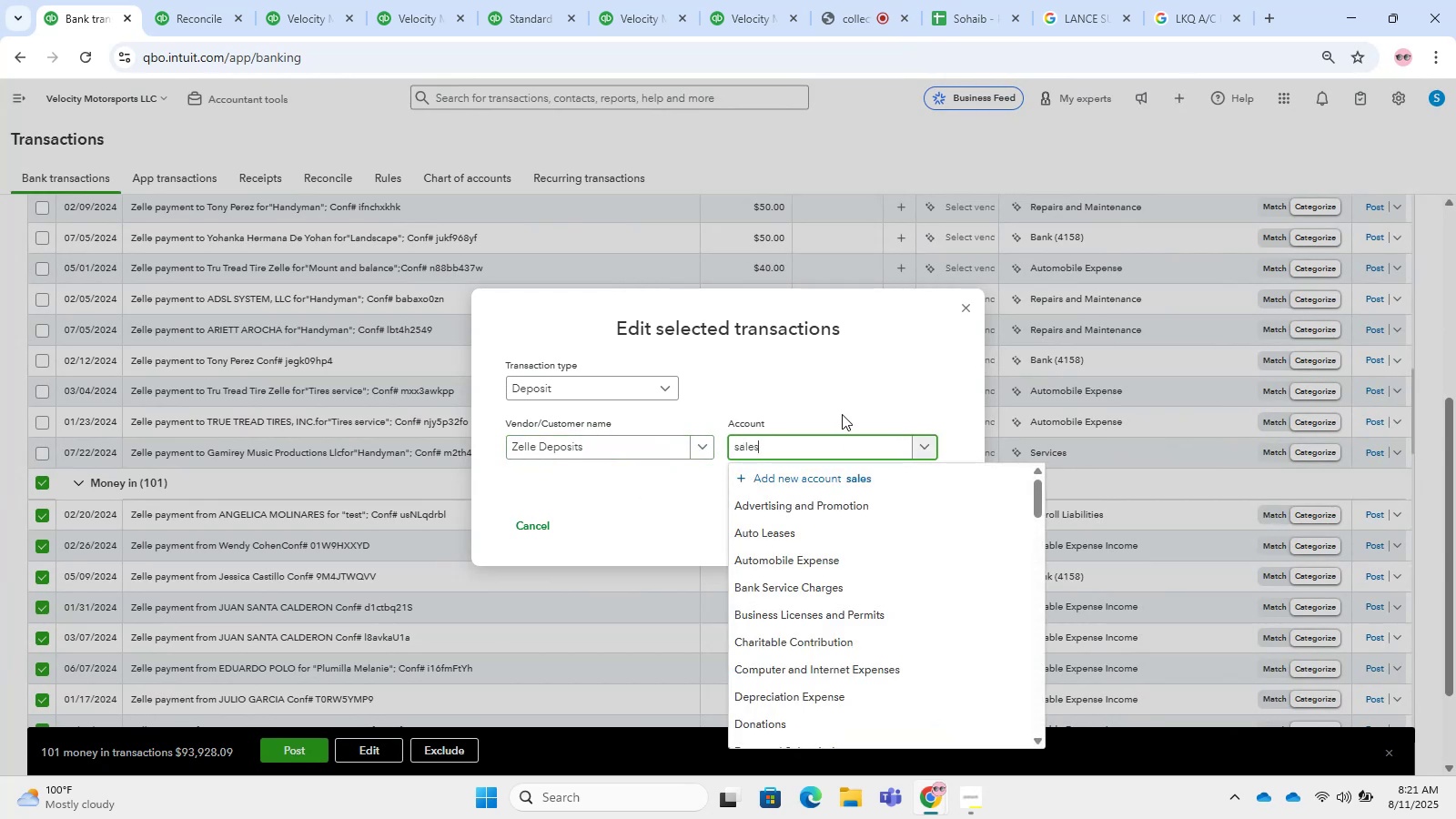 
key(Enter)
 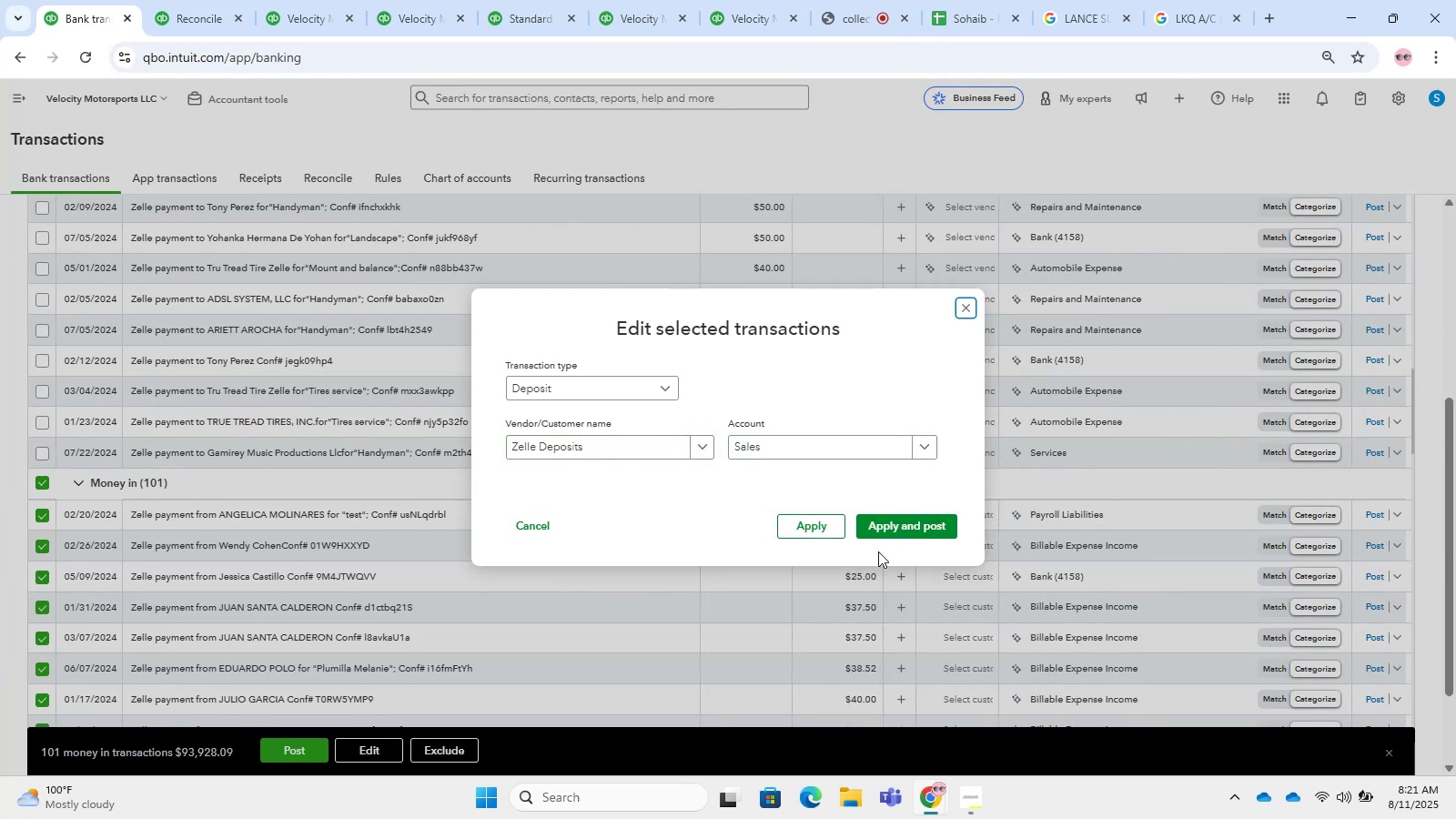 
left_click([884, 518])
 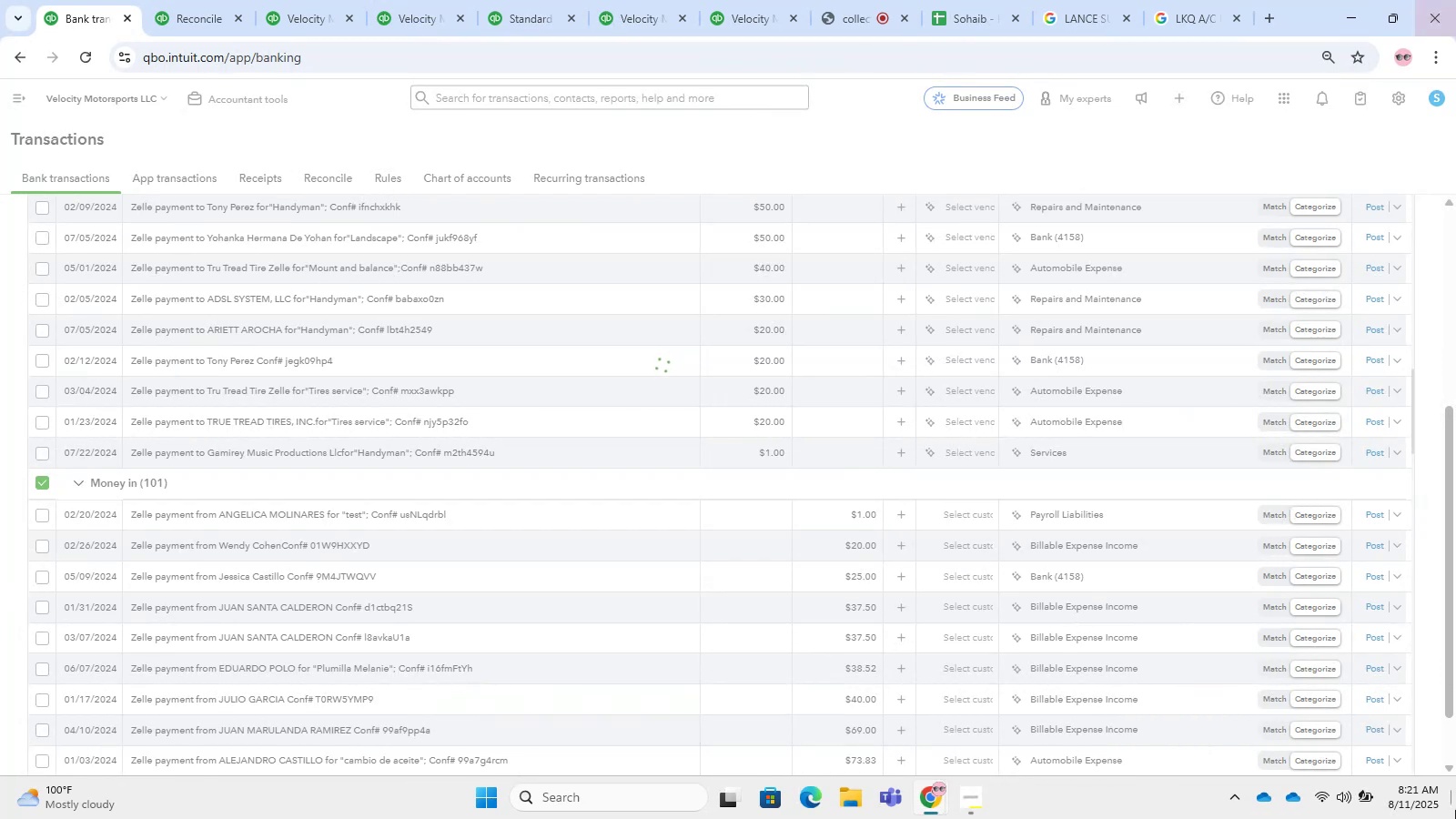 
wait(20.16)
 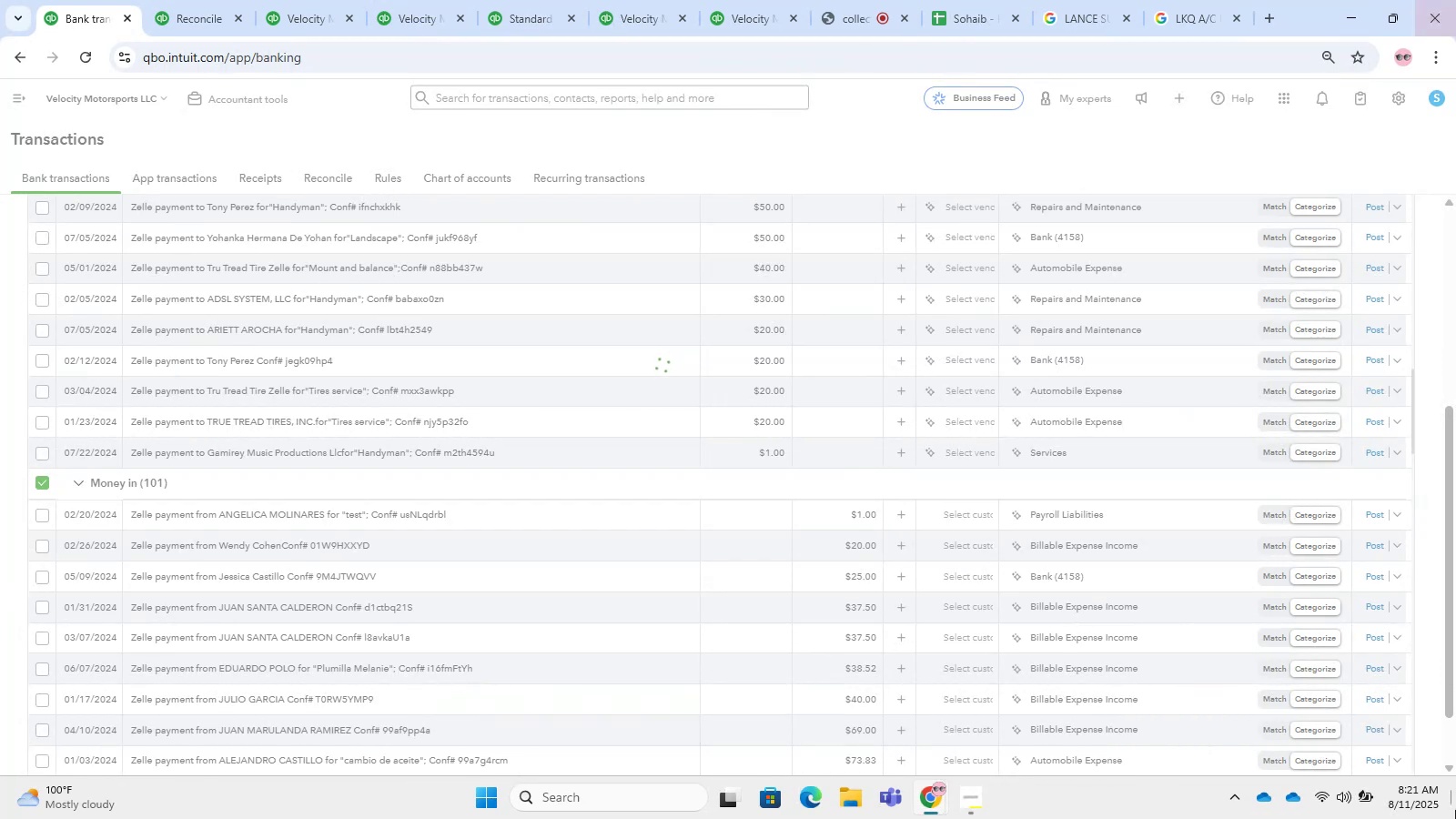 
scroll: coordinate [611, 419], scroll_direction: up, amount: 6.0
 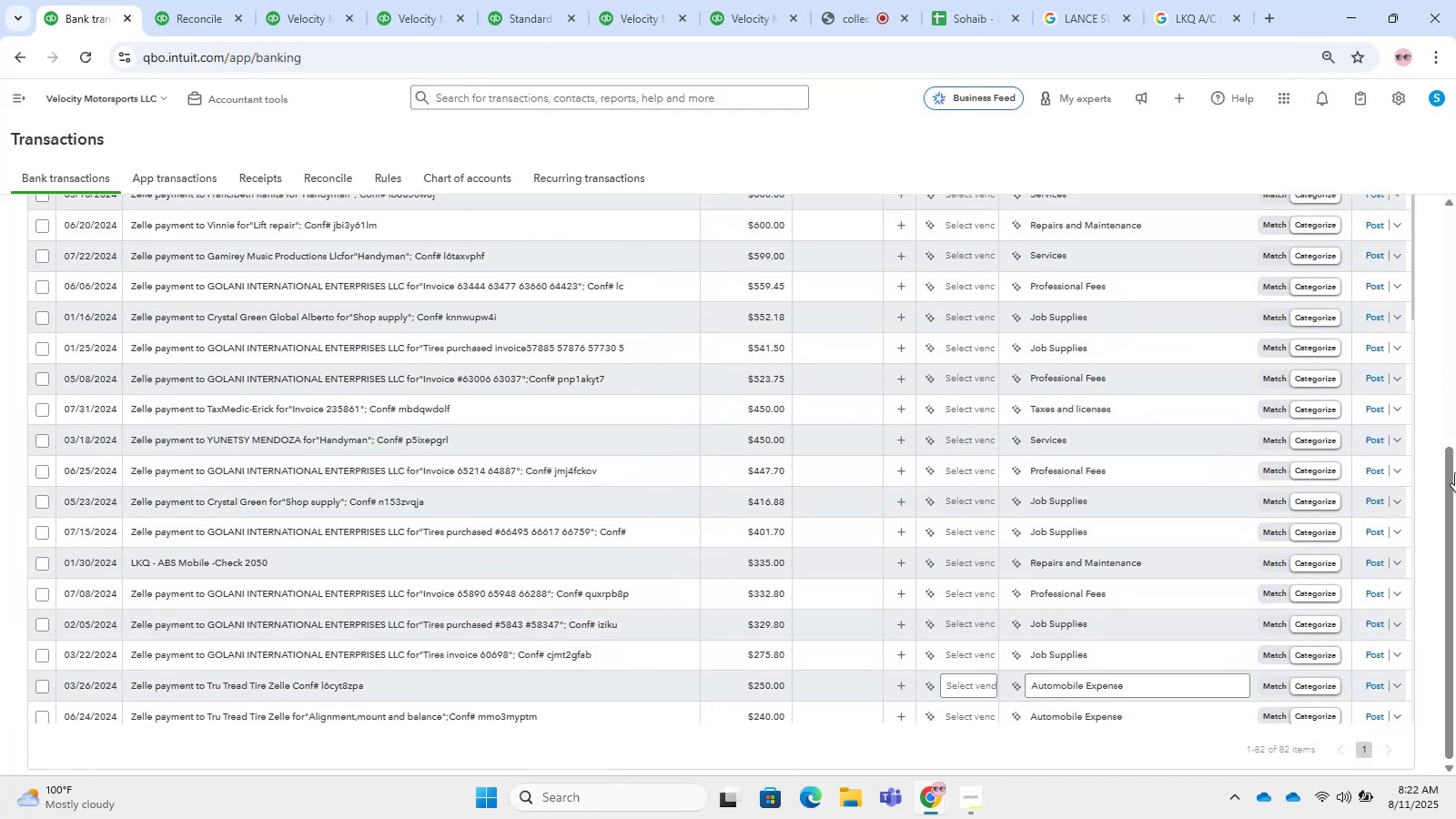 
left_click_drag(start_coordinate=[1455, 512], to_coordinate=[1455, 264])
 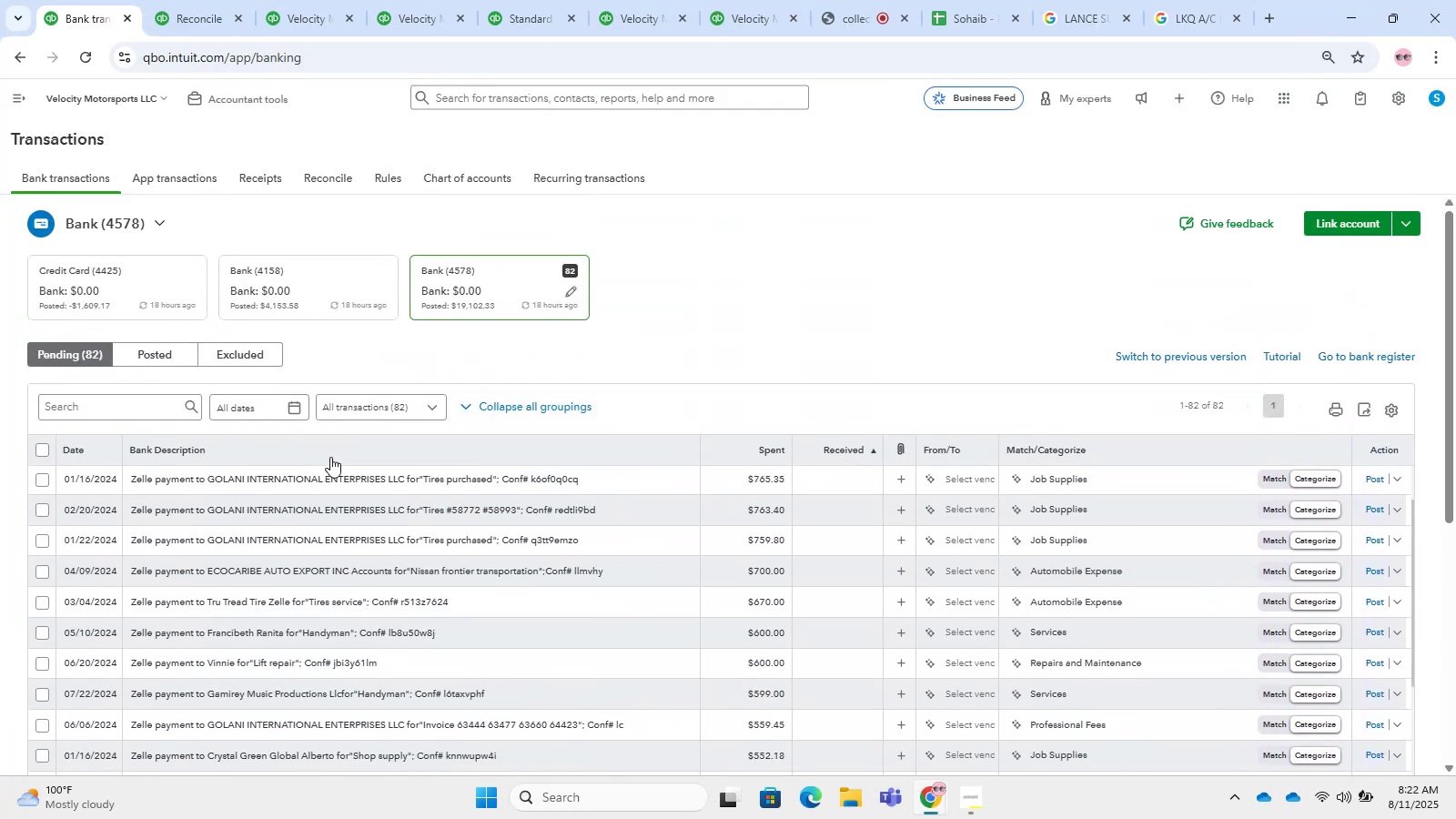 
left_click([341, 455])
 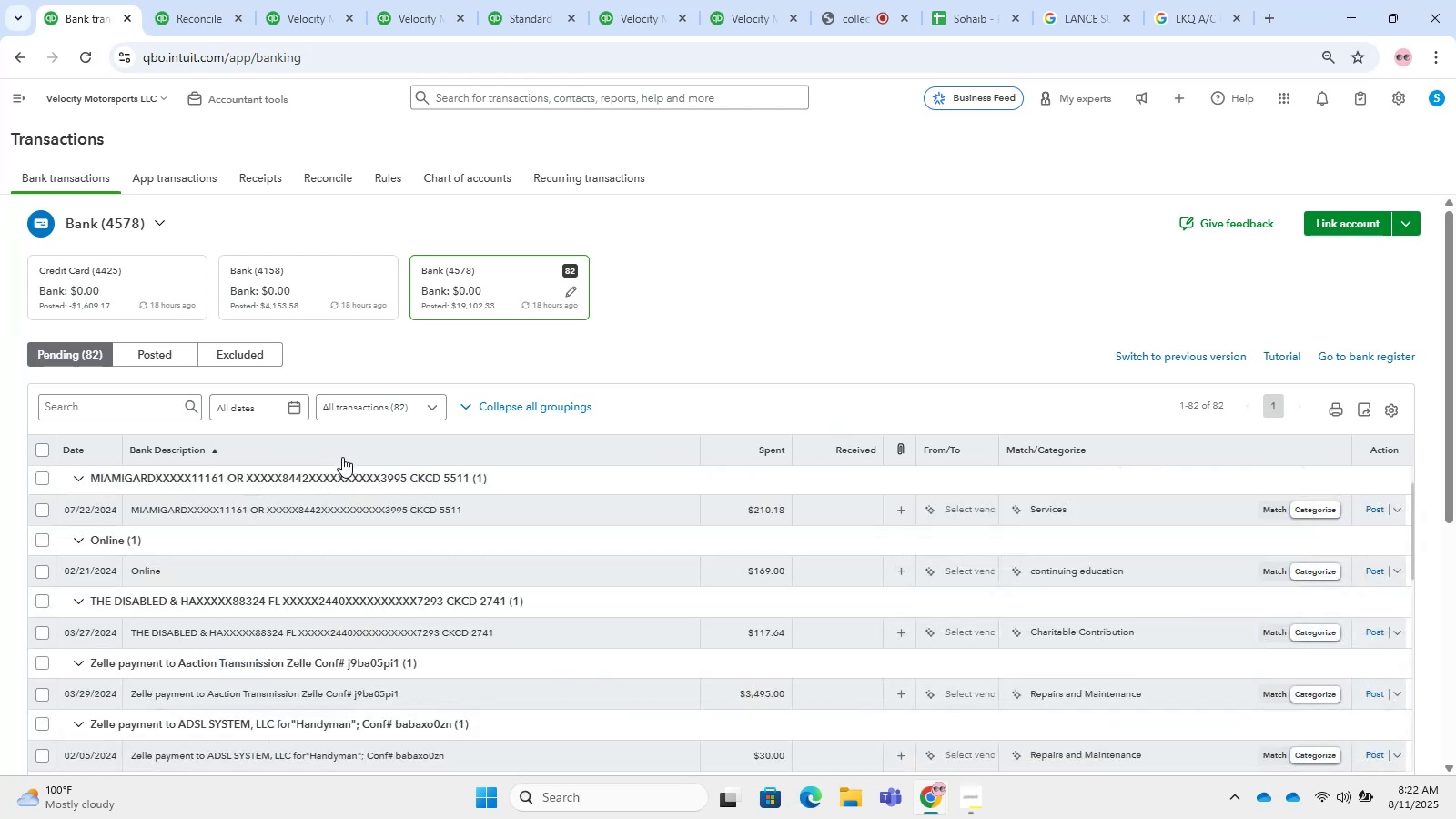 
scroll: coordinate [771, 318], scroll_direction: down, amount: 4.0
 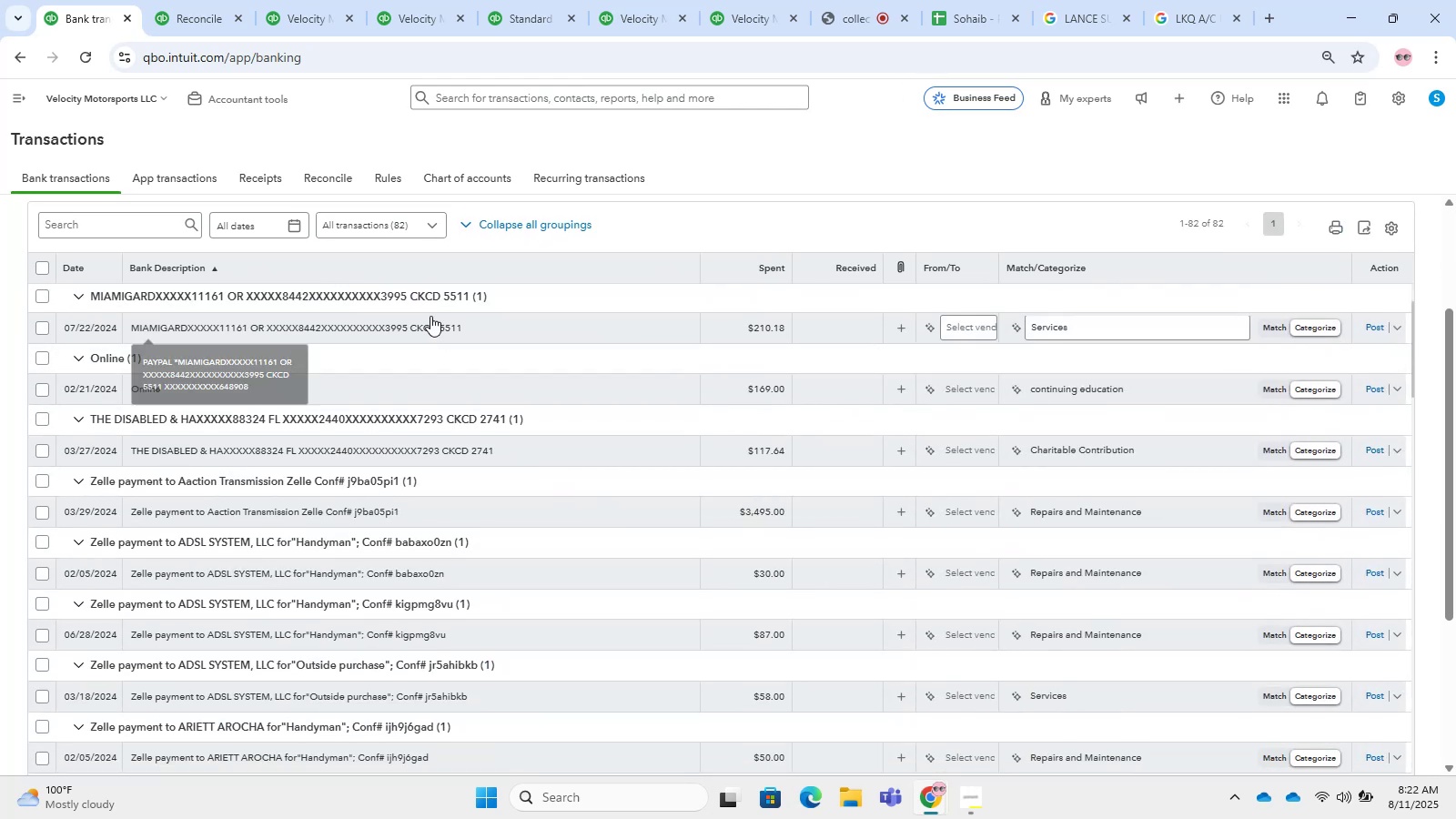 
left_click([430, 305])
 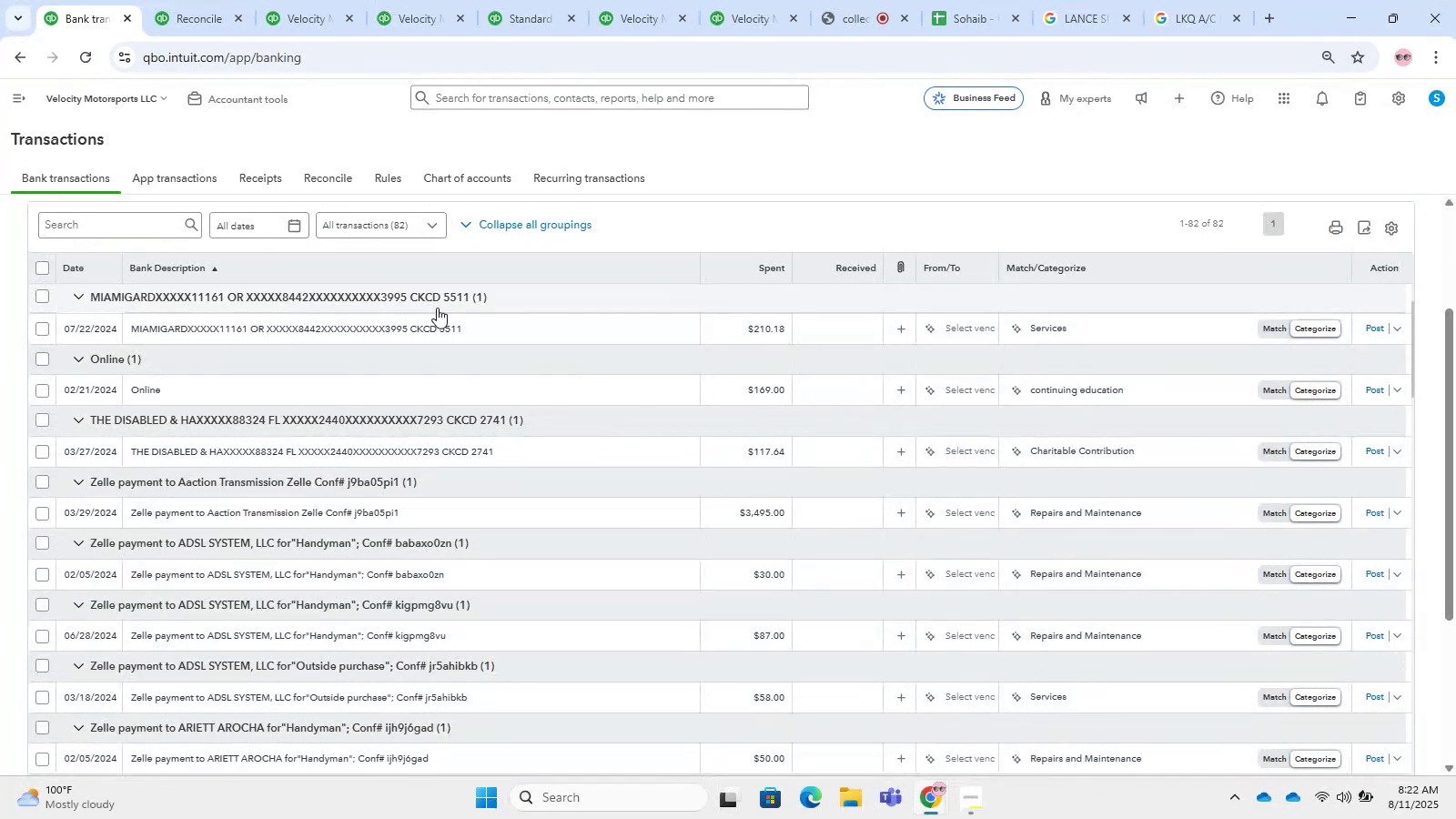 
left_click([441, 324])
 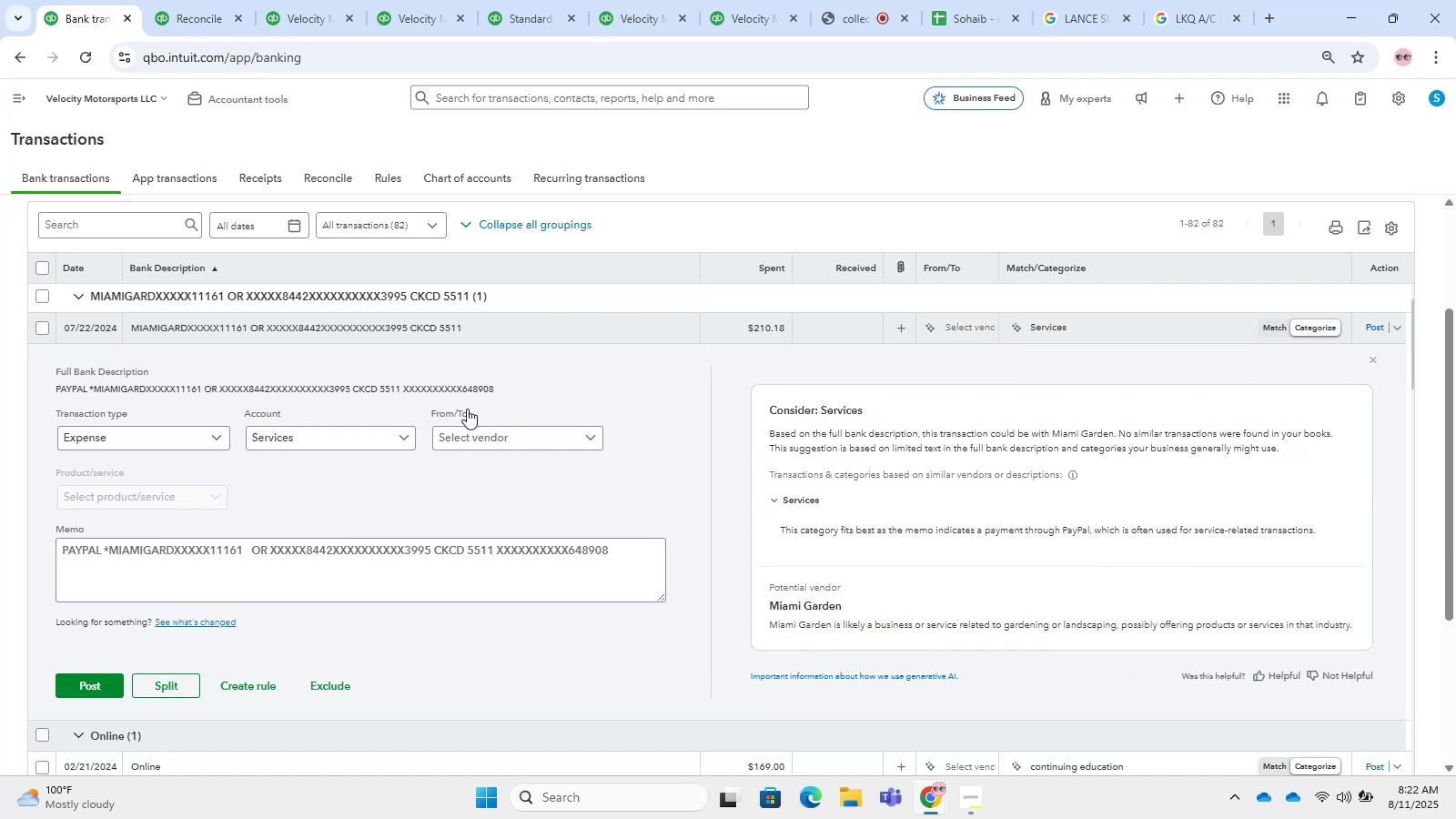 
wait(13.26)
 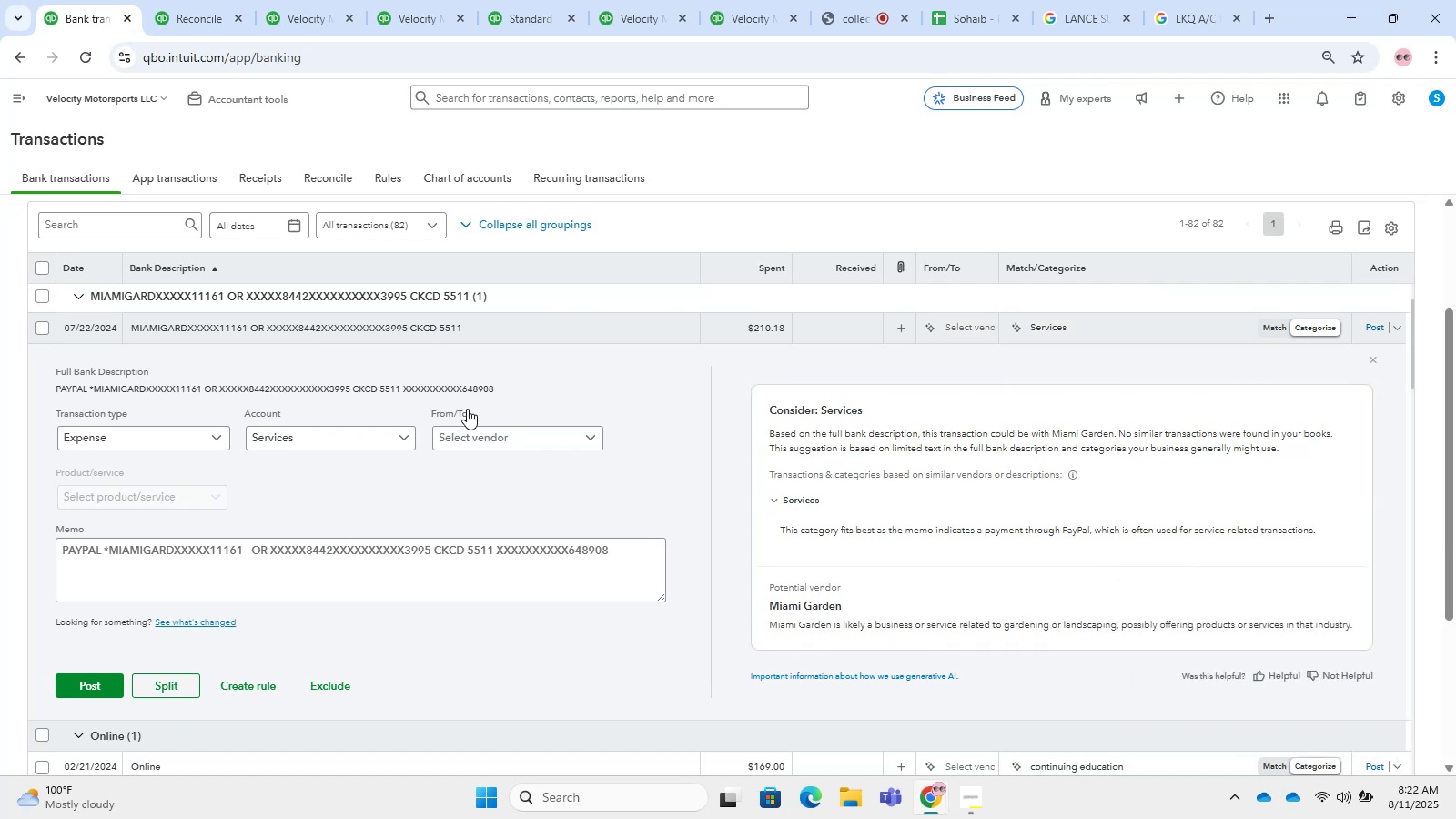 
left_click_drag(start_coordinate=[170, 558], to_coordinate=[23, 540])
 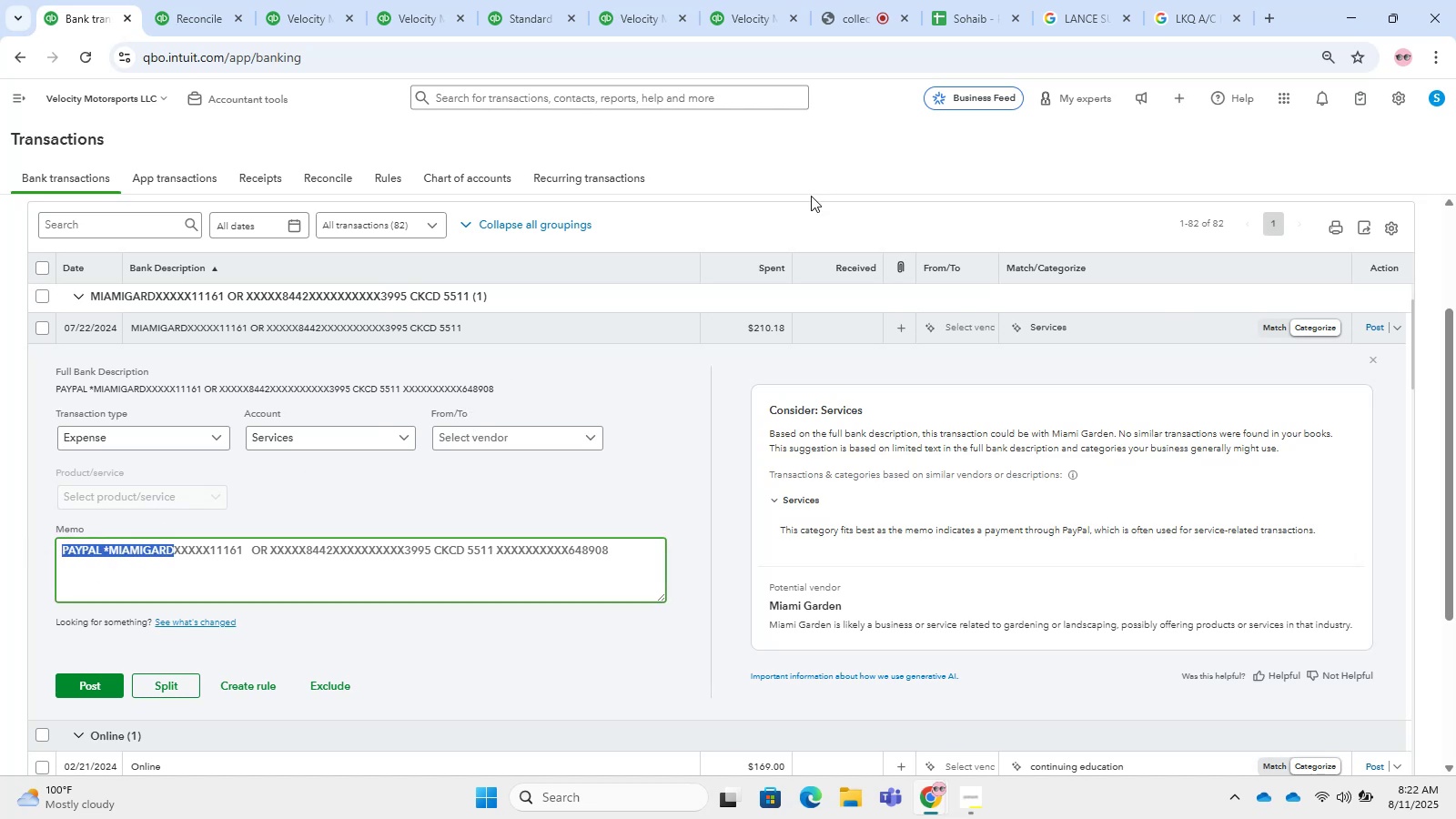 
key(Control+C)
 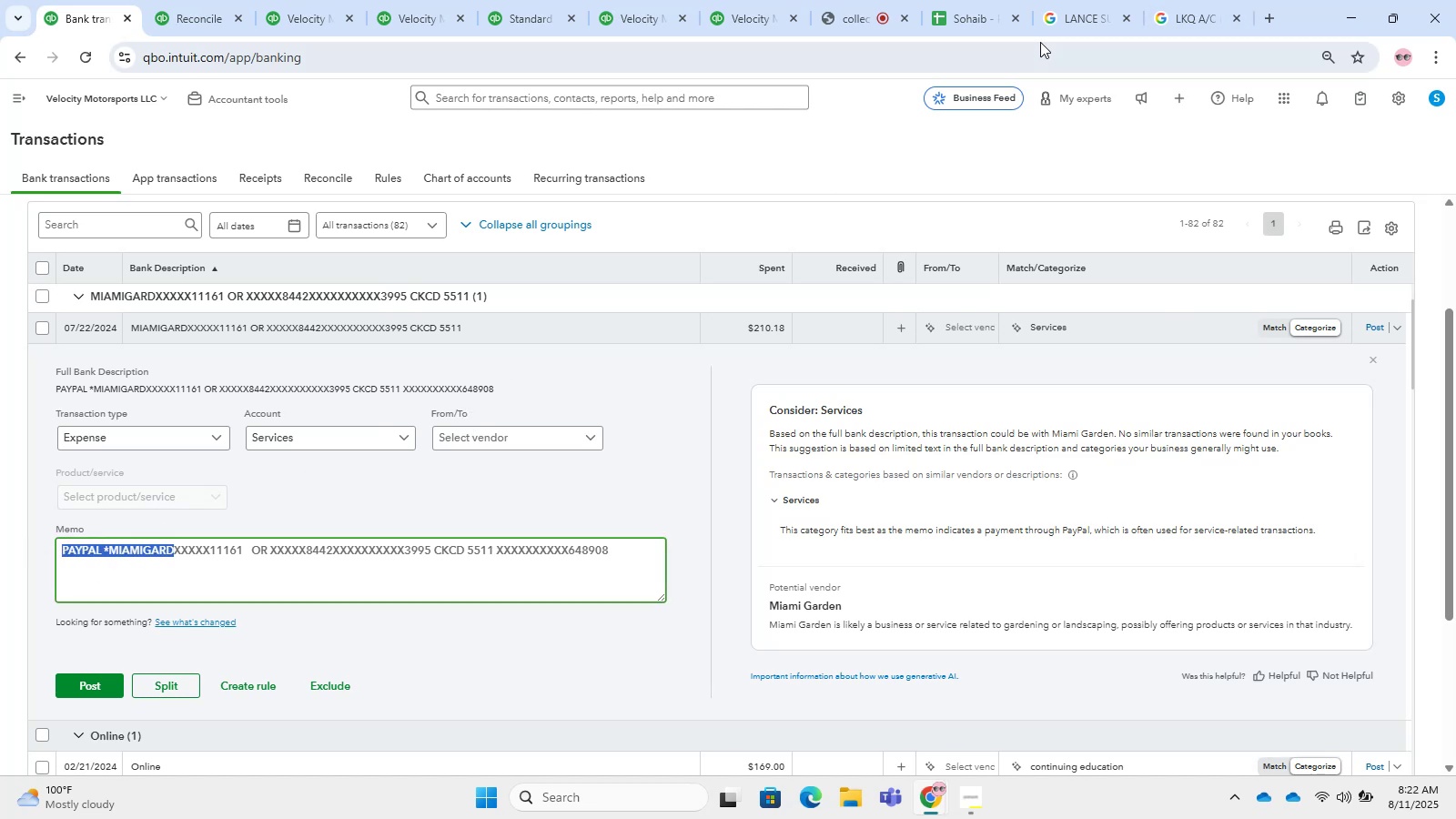 
key(Control+T)
 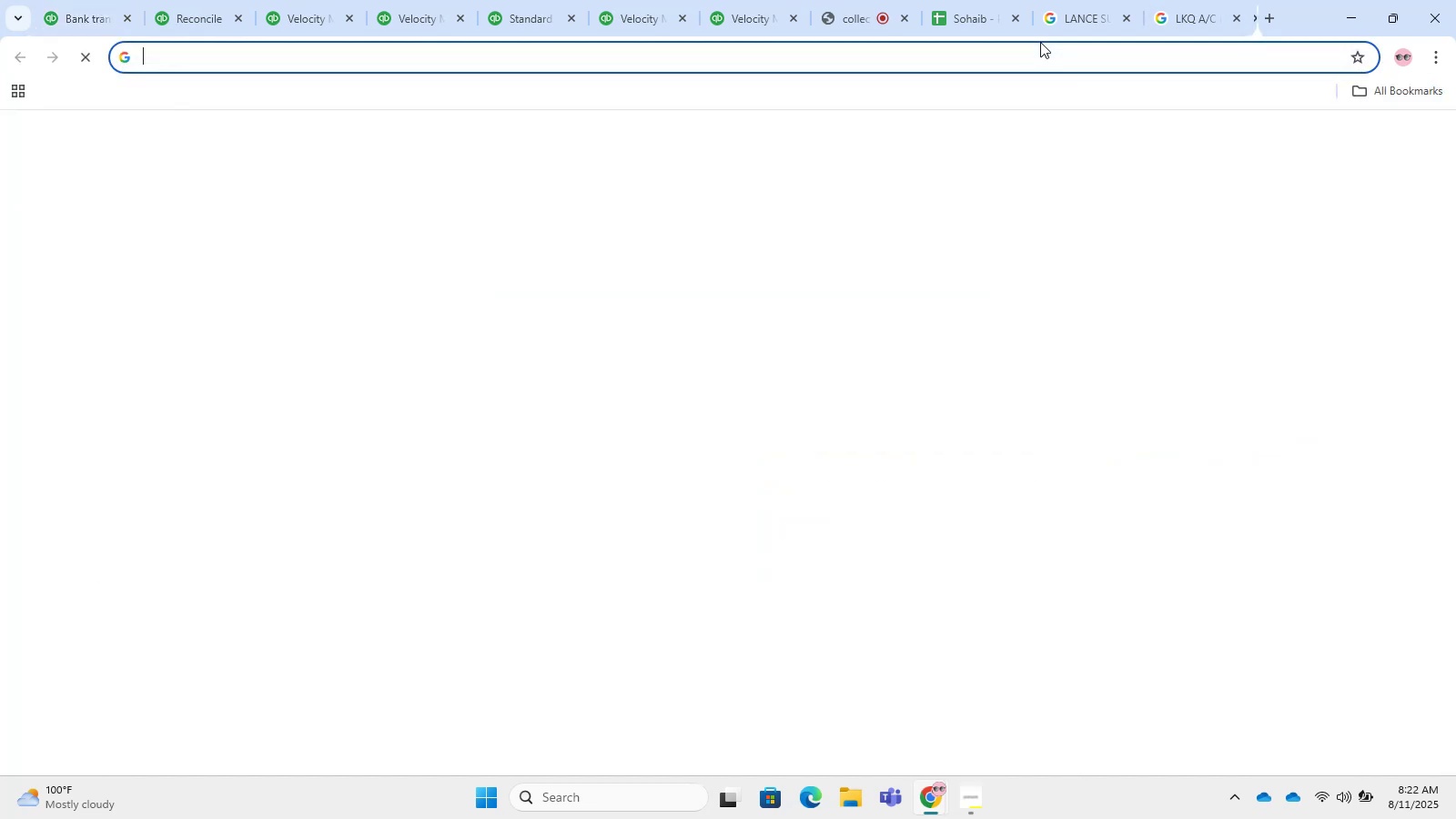 
key(Control+V)
 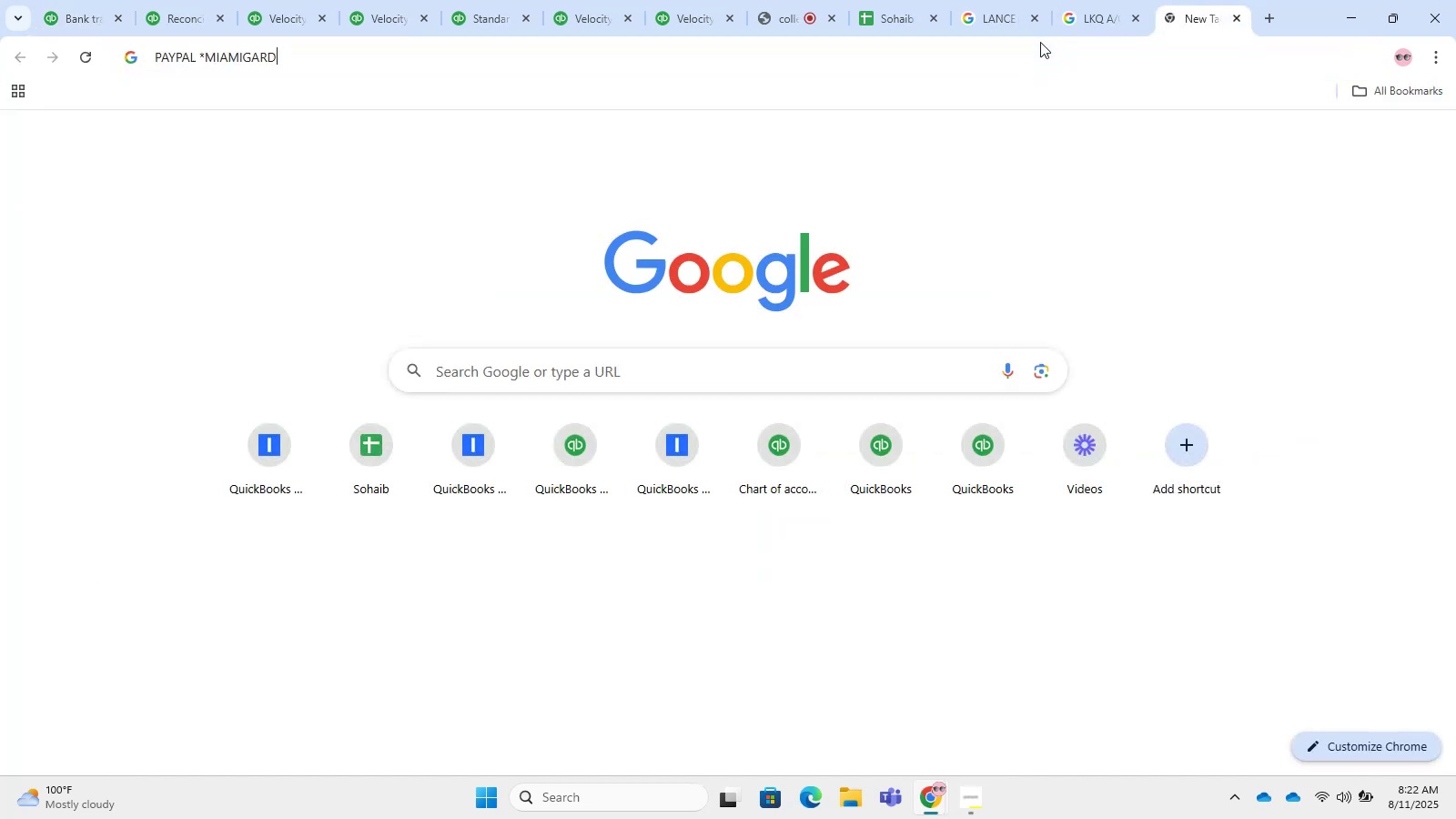 
key(Control+NumpadEnter)
 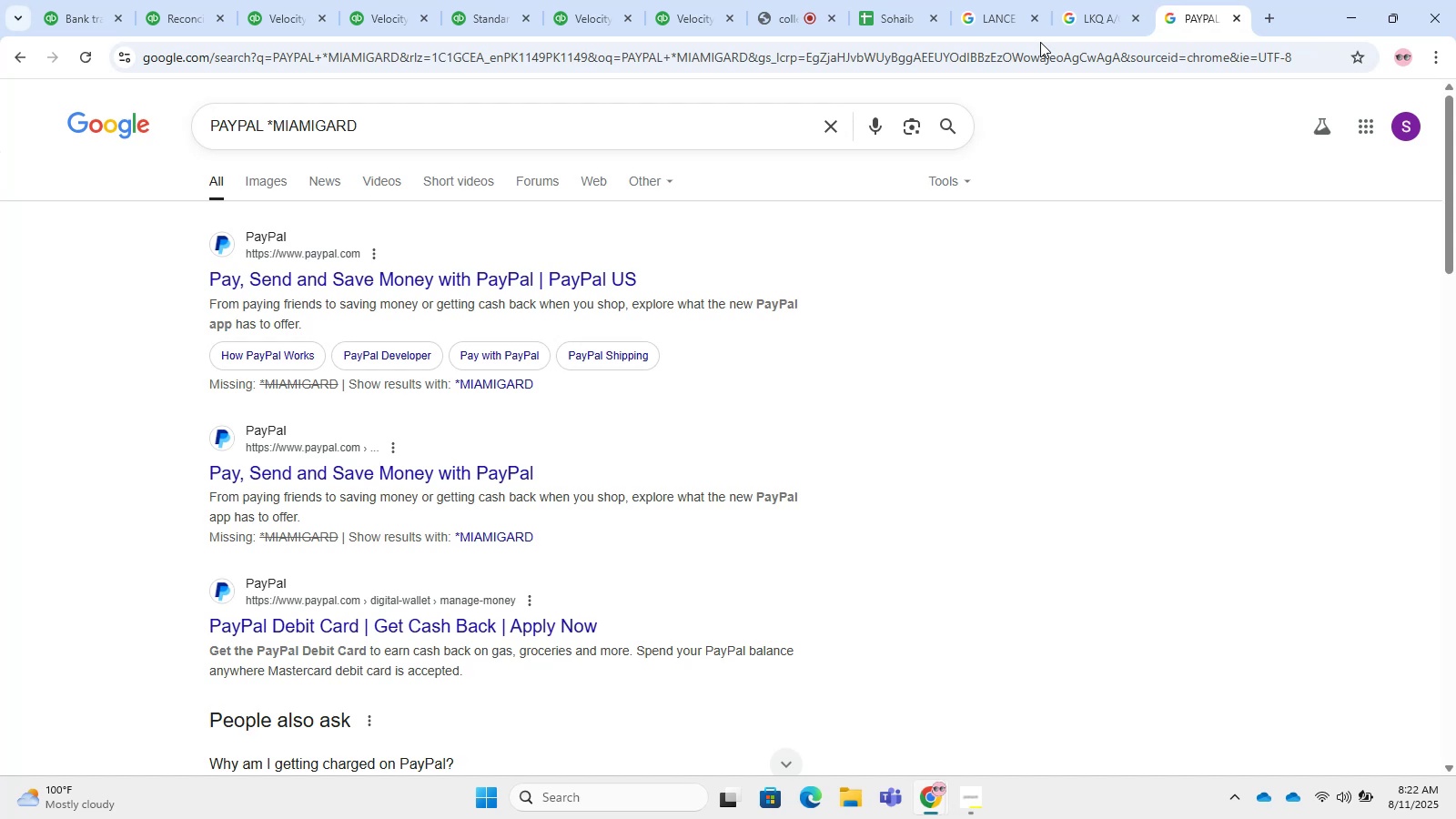 
wait(14.49)
 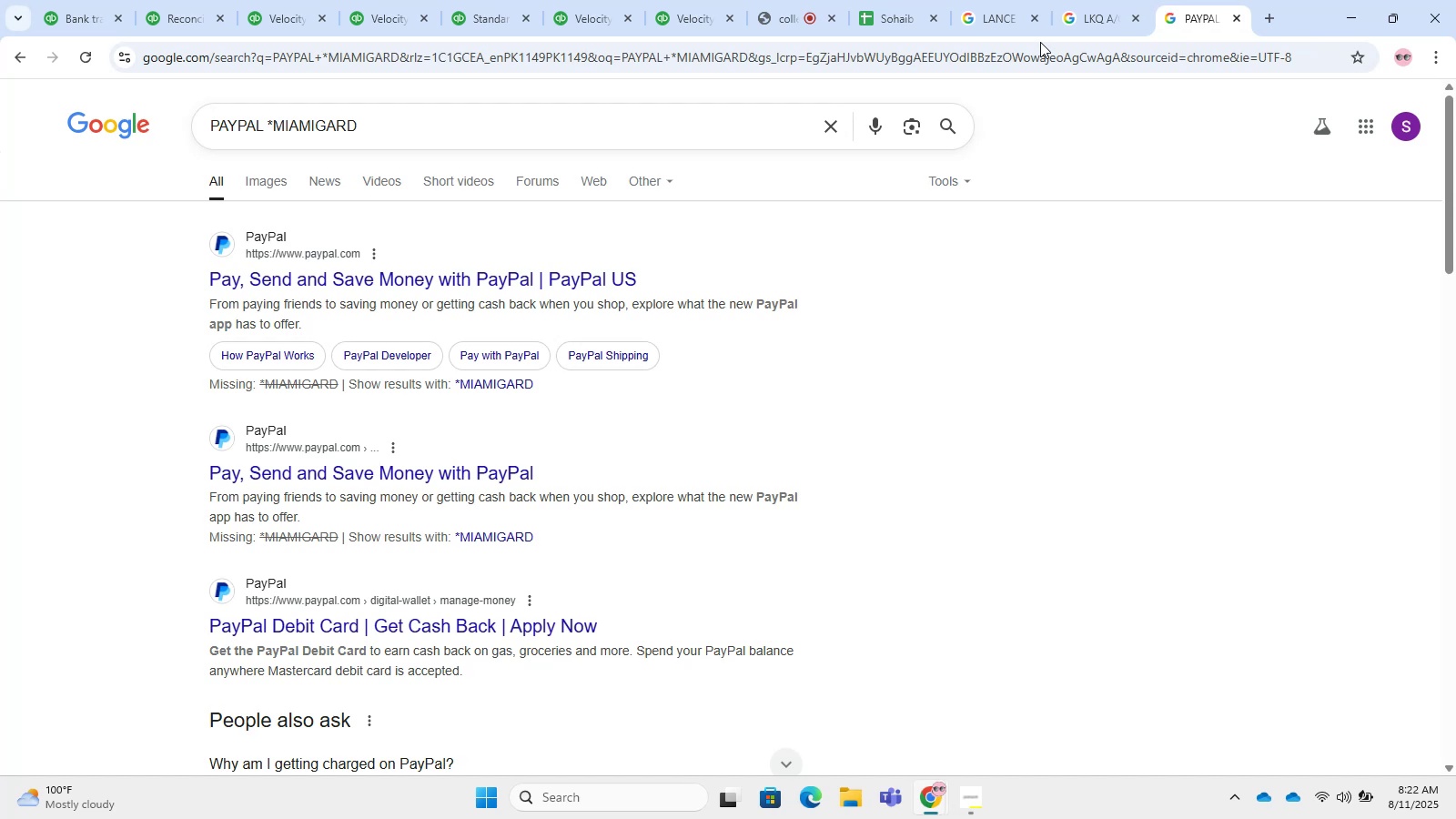 
left_click_drag(start_coordinate=[270, 124], to_coordinate=[79, 84])
 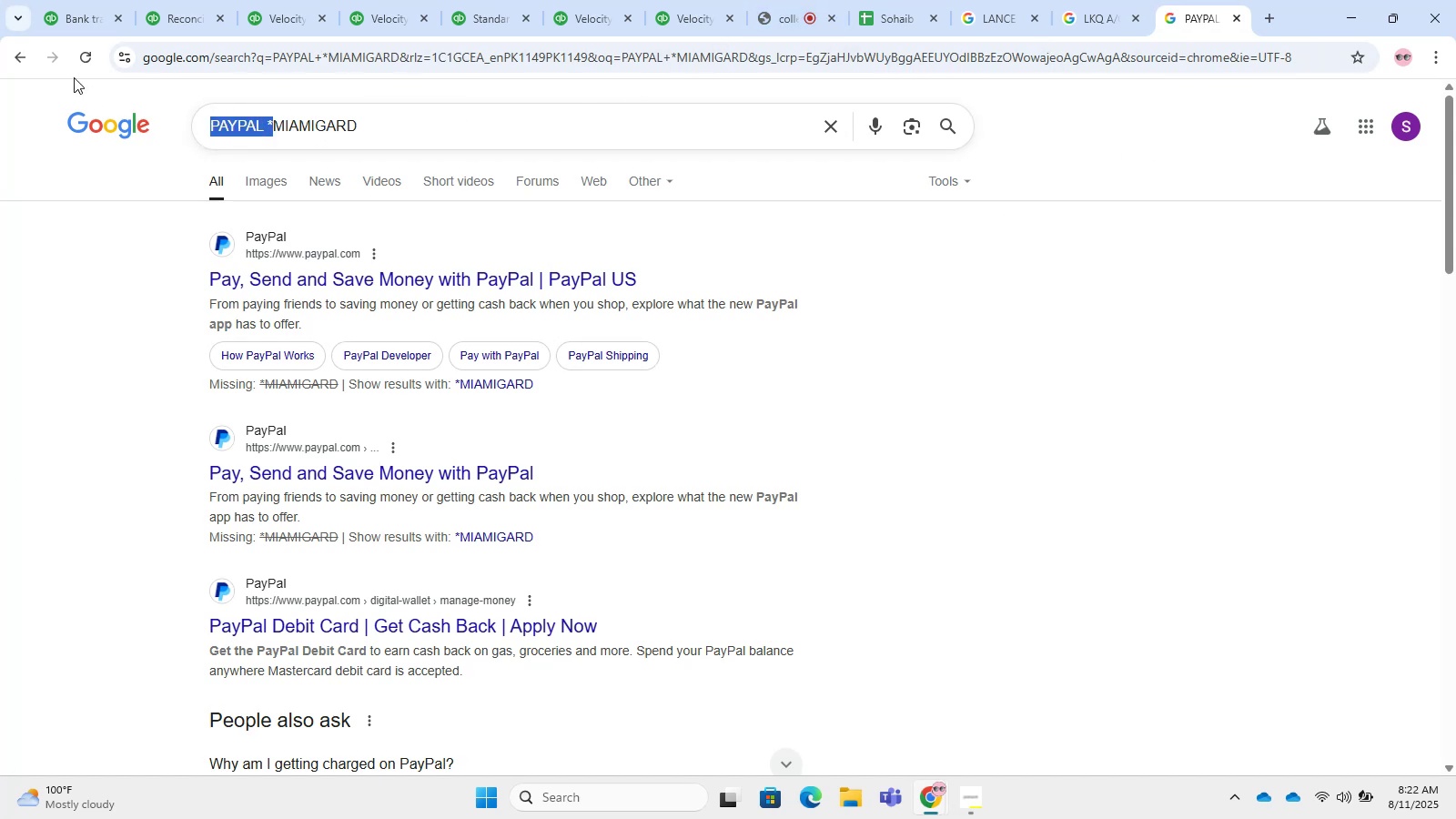 
key(Backspace)
 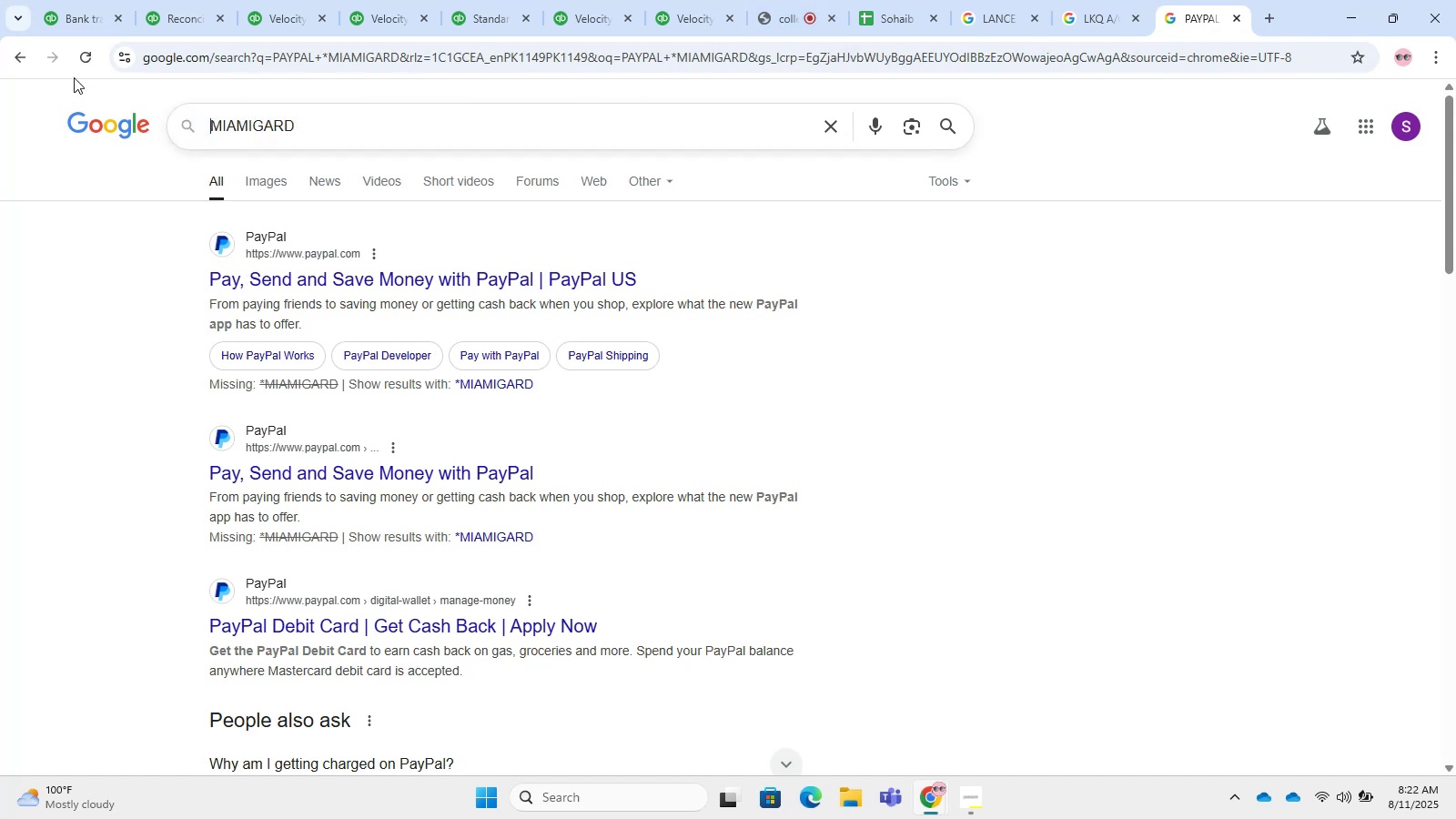 
key(Enter)
 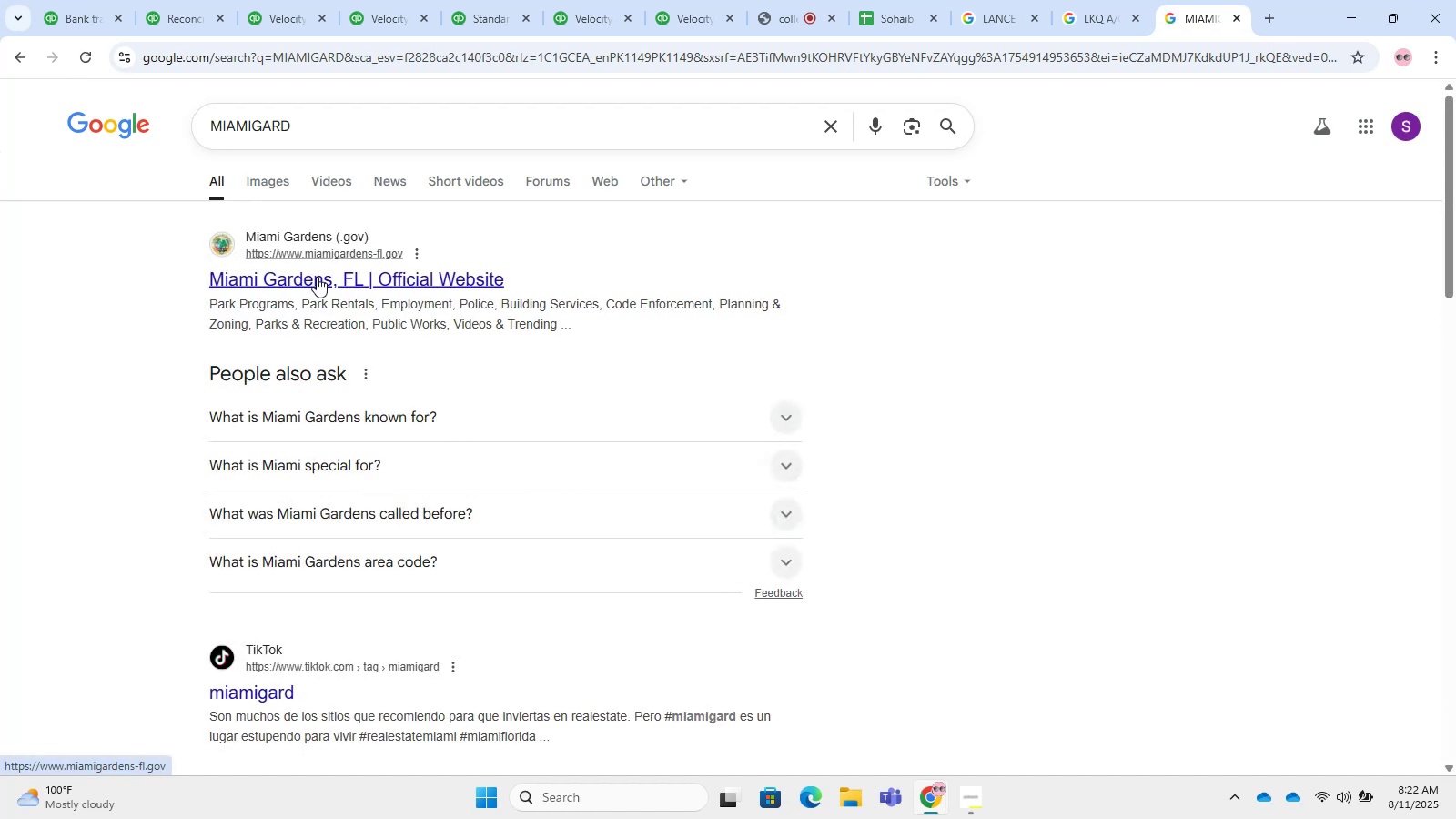 
left_click_drag(start_coordinate=[343, 286], to_coordinate=[155, 294])
 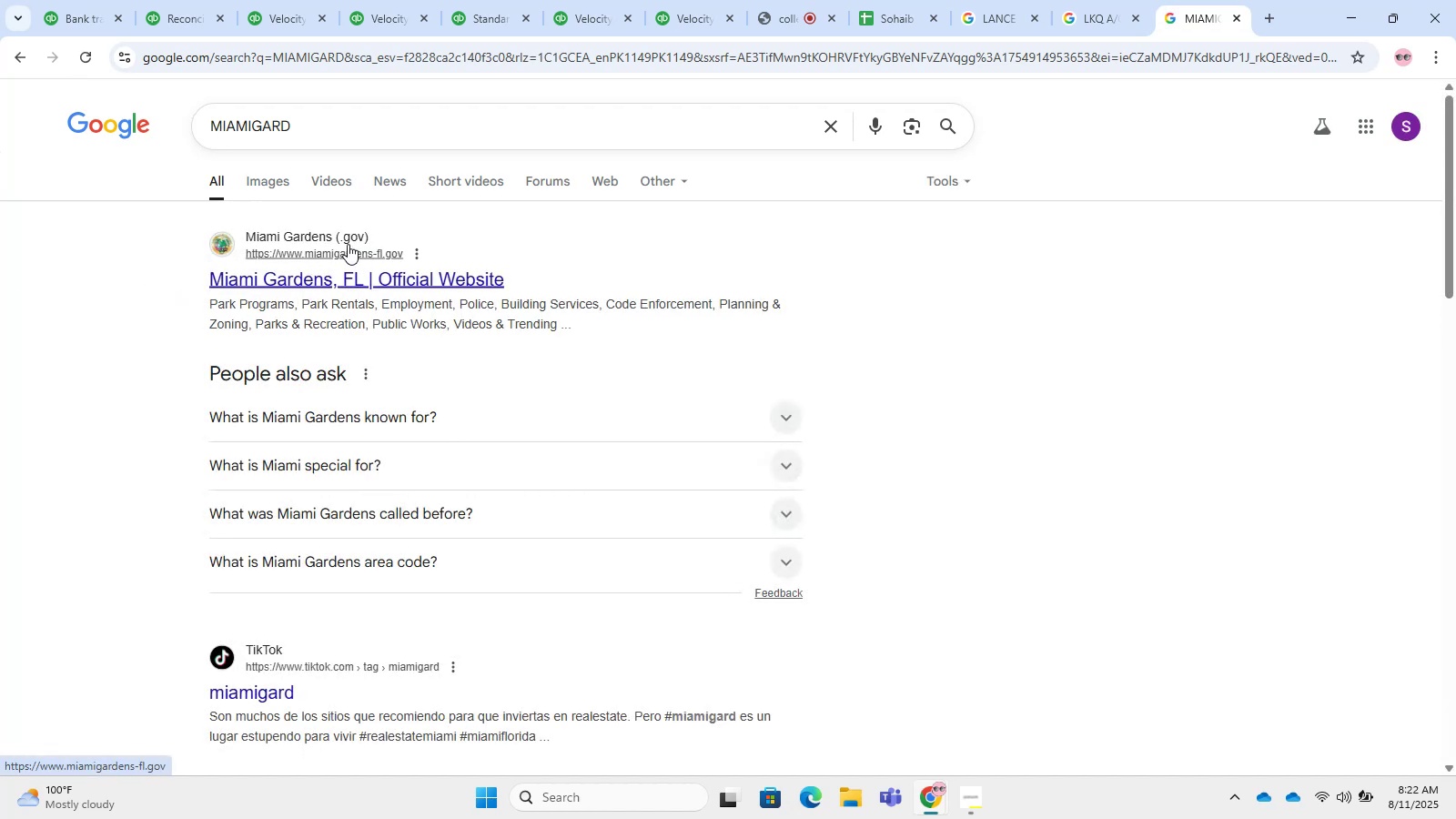 
left_click_drag(start_coordinate=[333, 233], to_coordinate=[255, 233])
 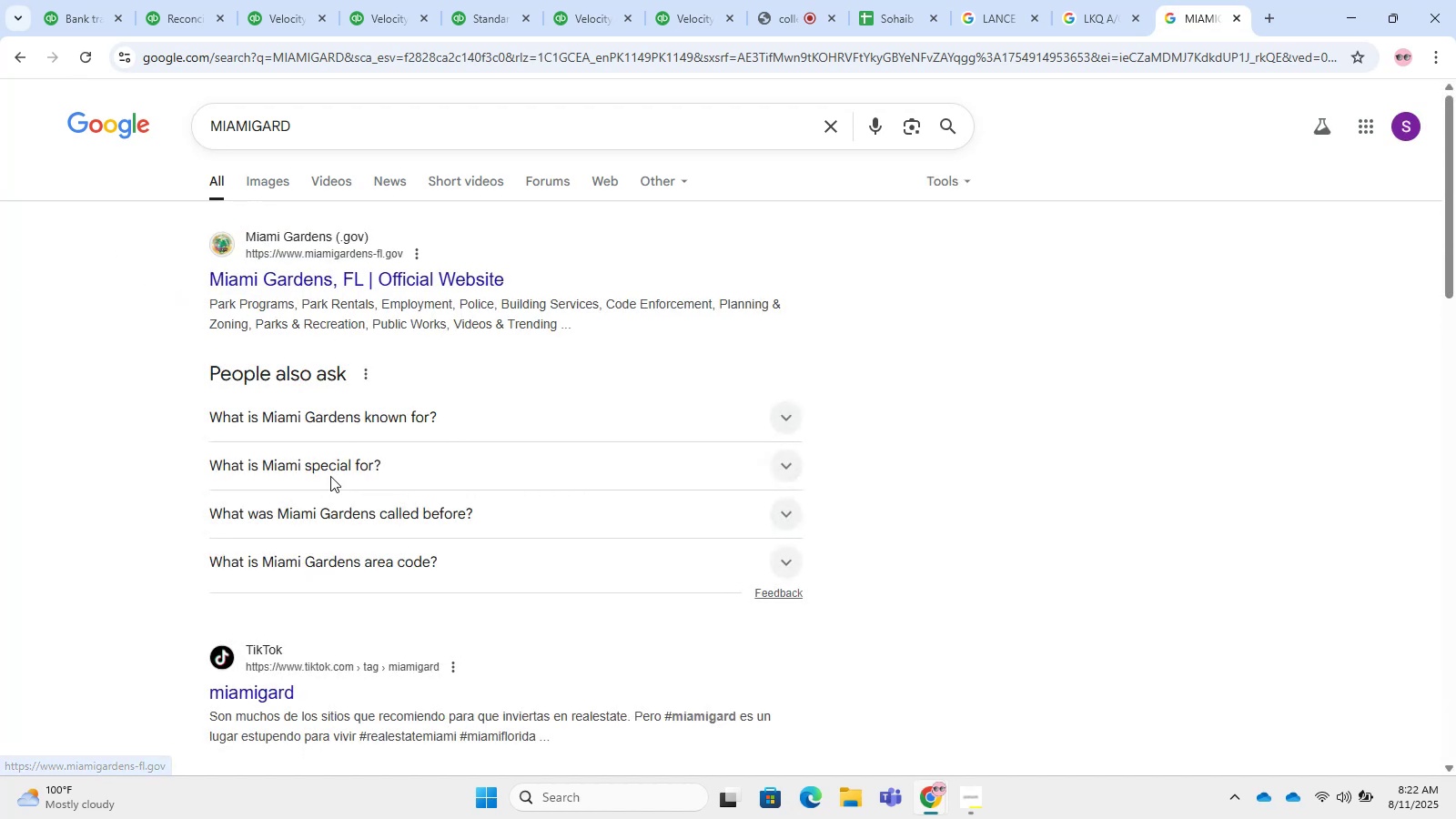 
left_click([337, 423])
 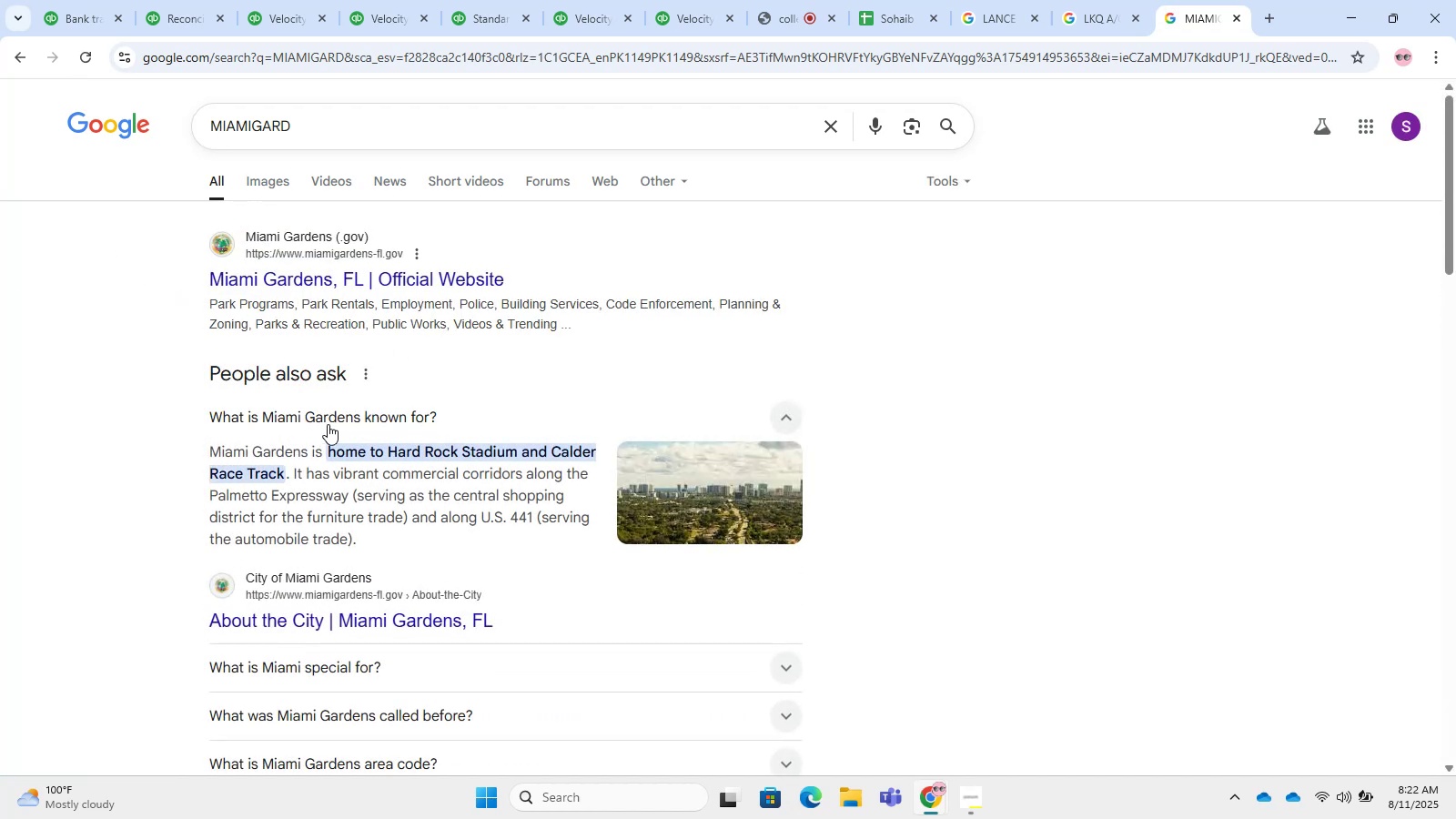 
left_click_drag(start_coordinate=[304, 452], to_coordinate=[208, 436])
 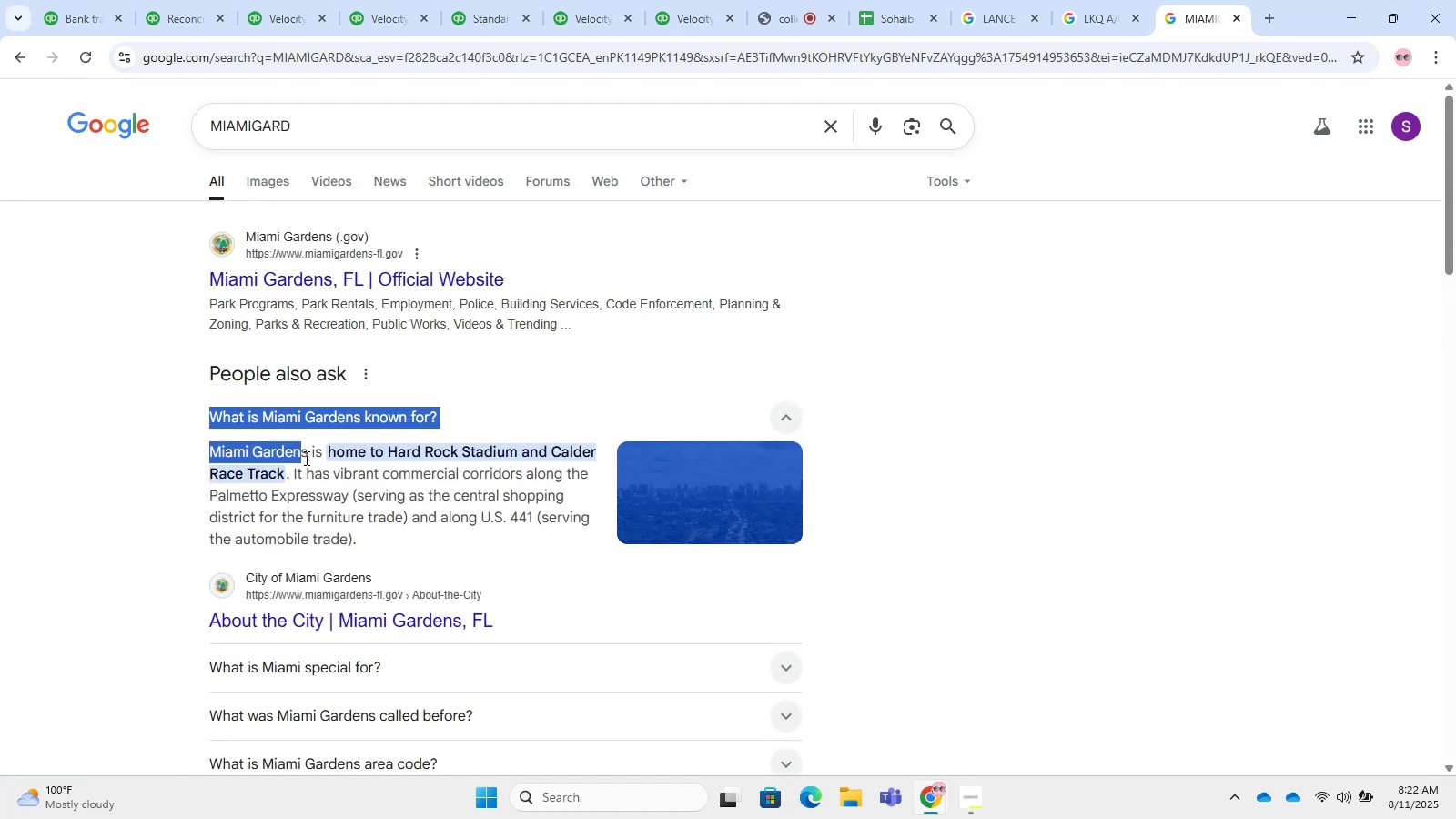 
left_click([307, 458])
 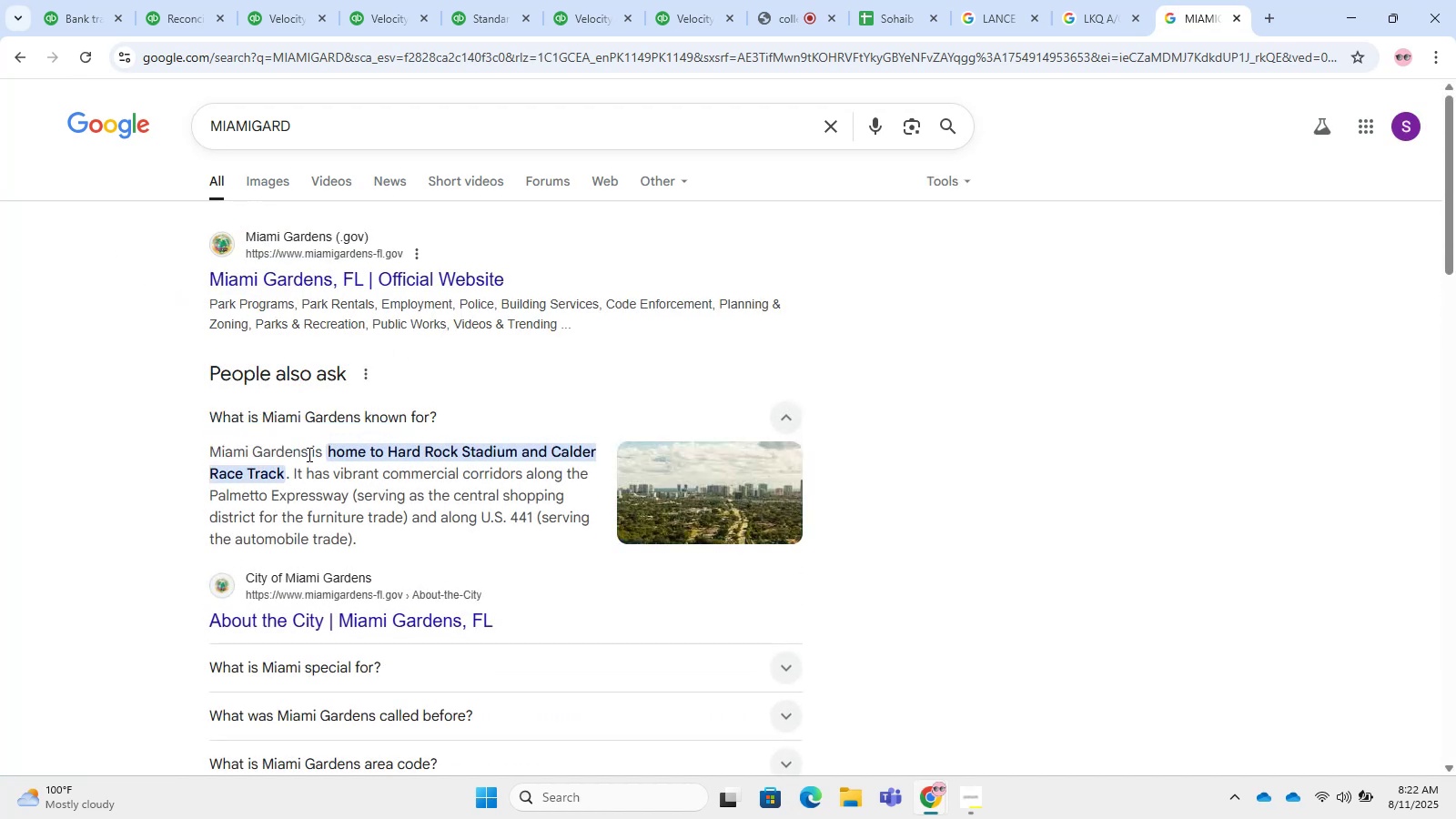 
left_click_drag(start_coordinate=[308, 454], to_coordinate=[202, 457])
 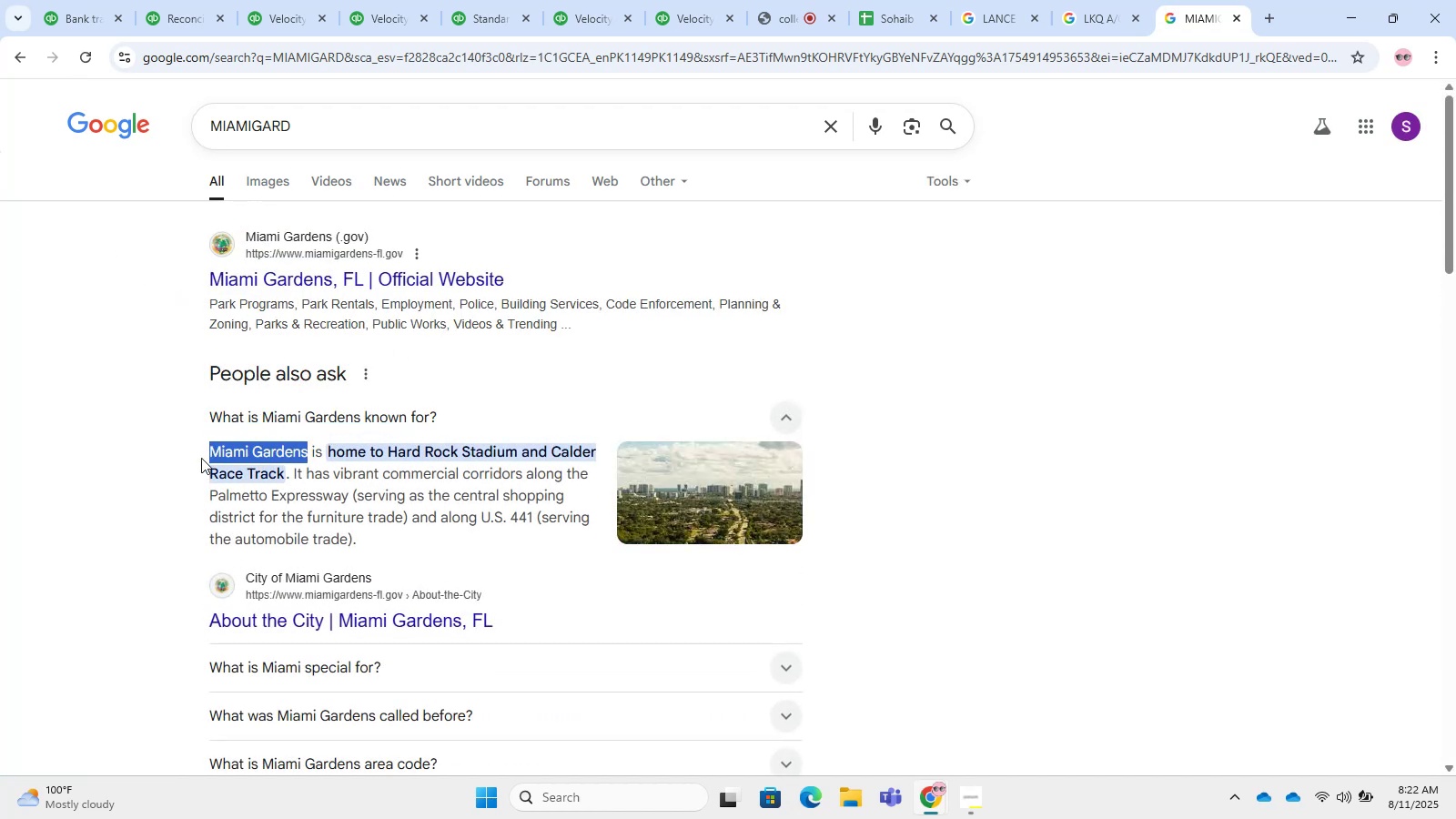 
key(Control+C)
 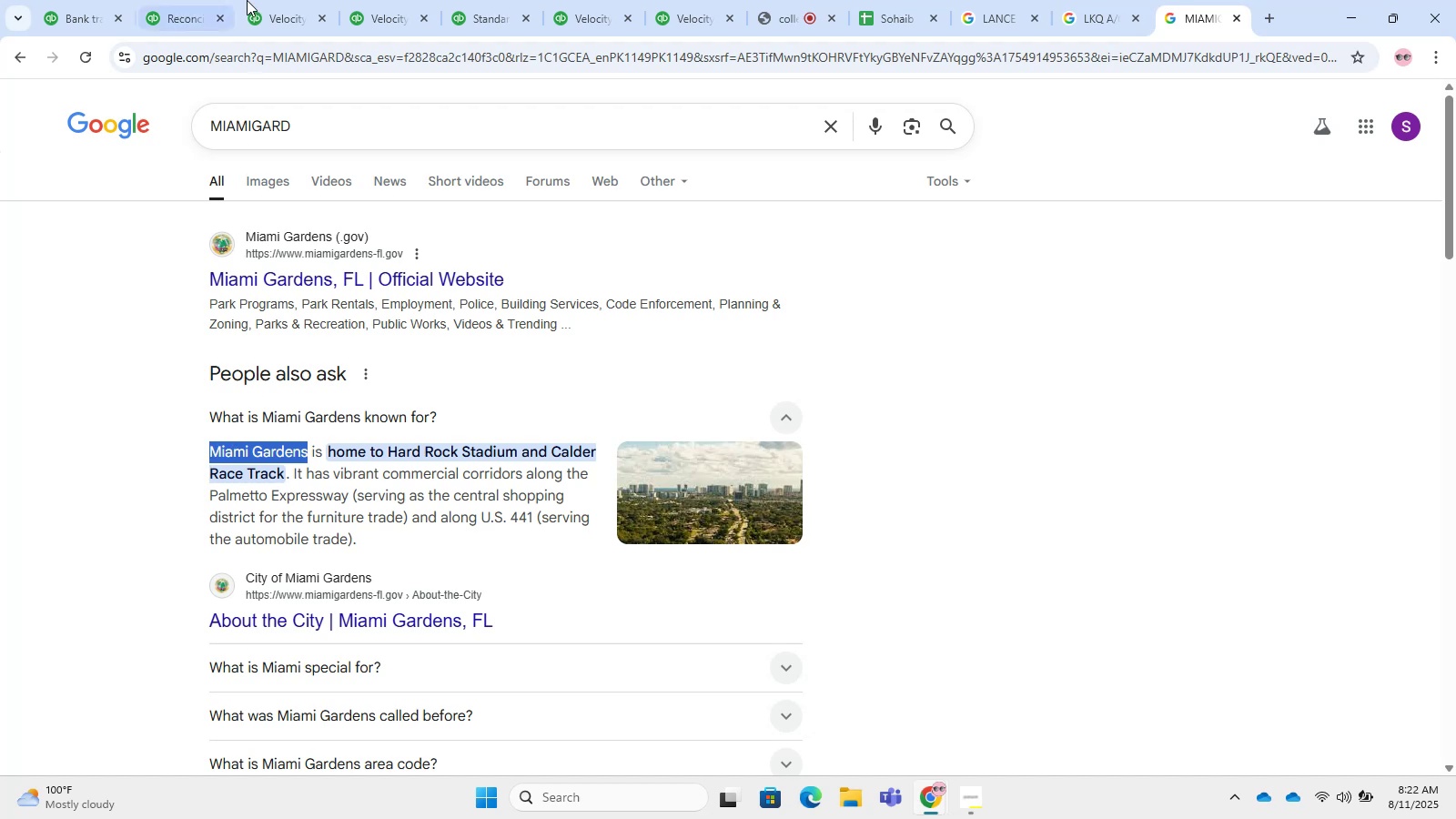 
left_click([270, 0])
 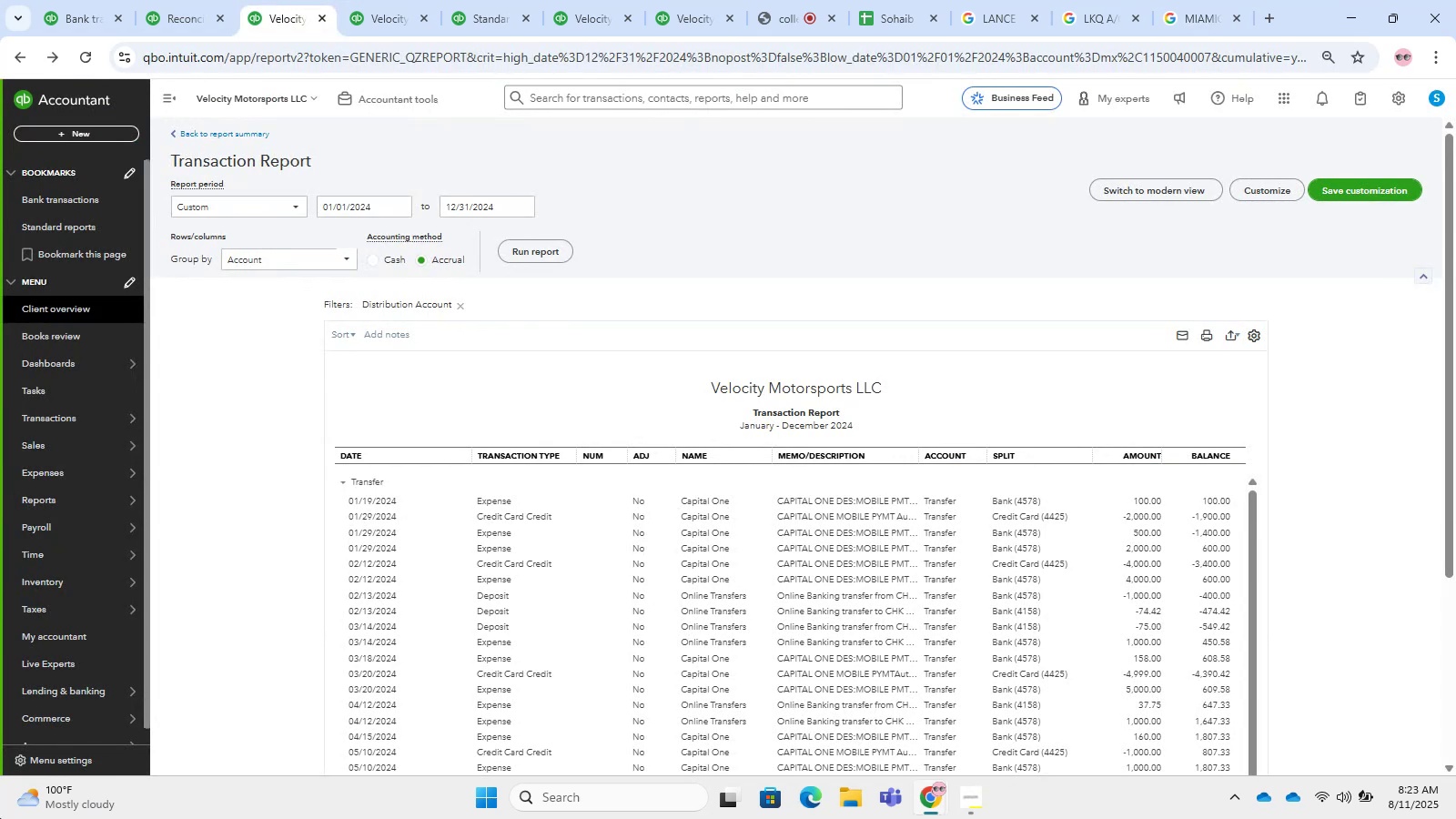 
wait(19.95)
 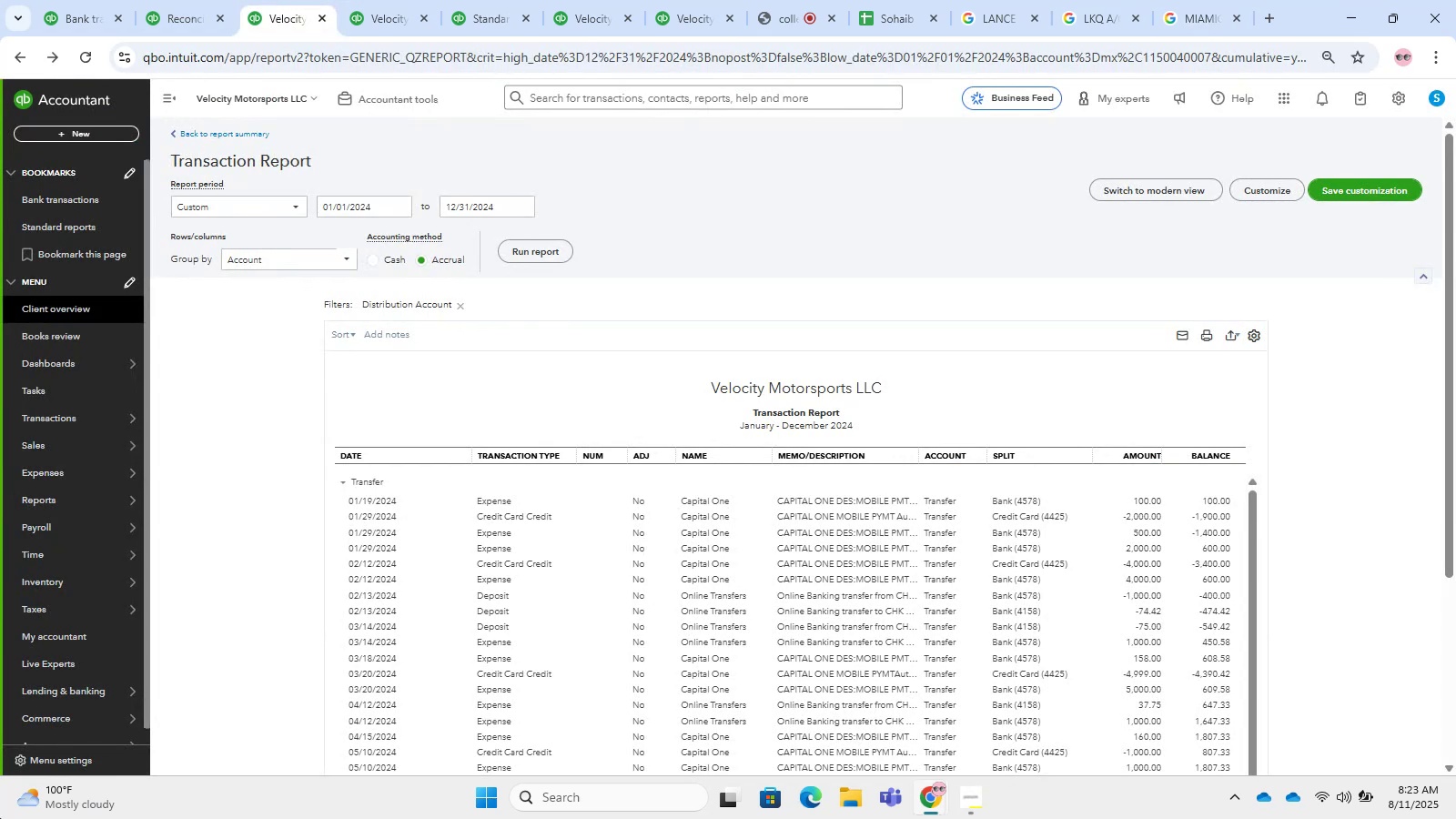 
mouse_move([1415, 107])
 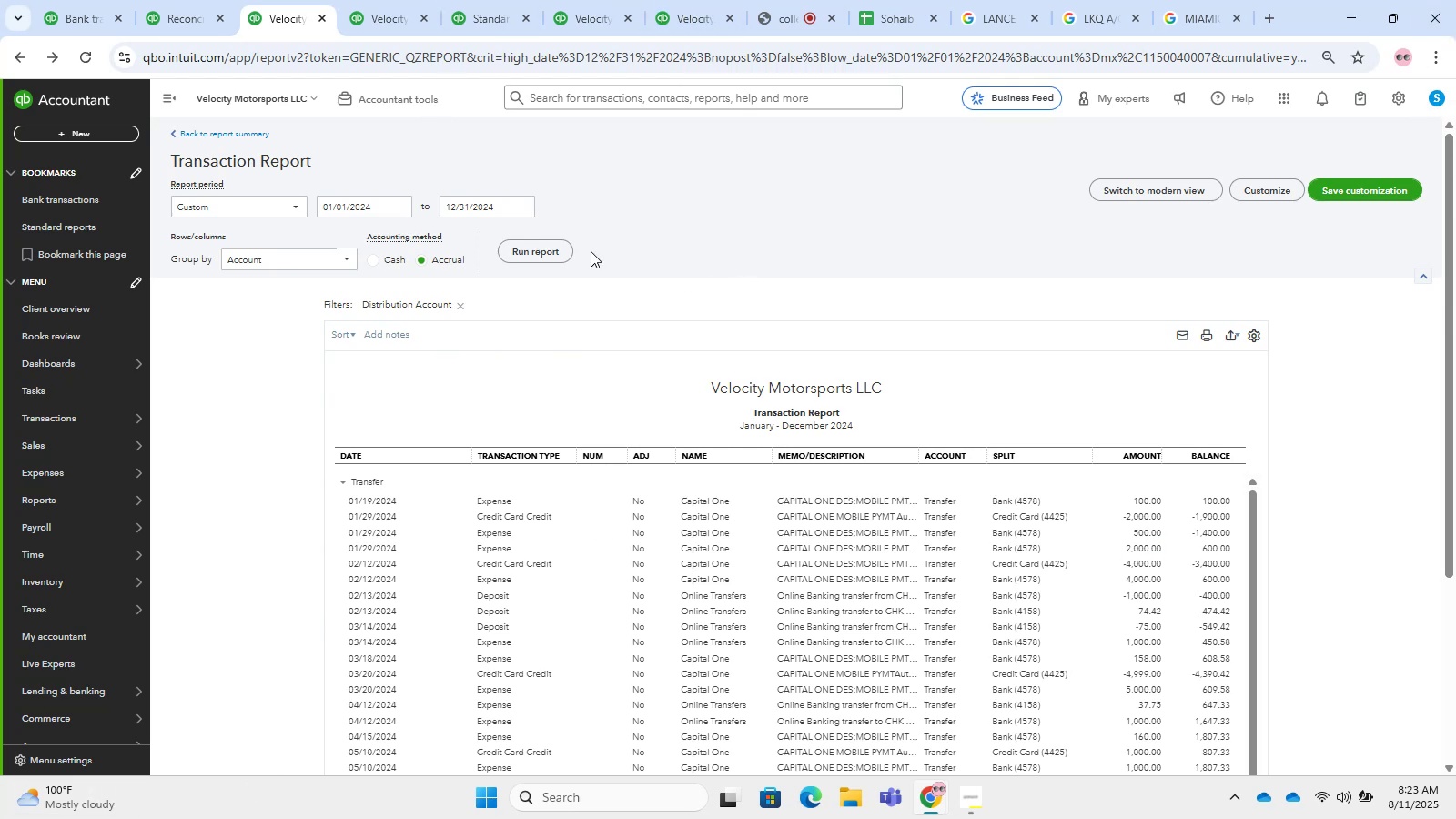 
left_click([190, 0])
 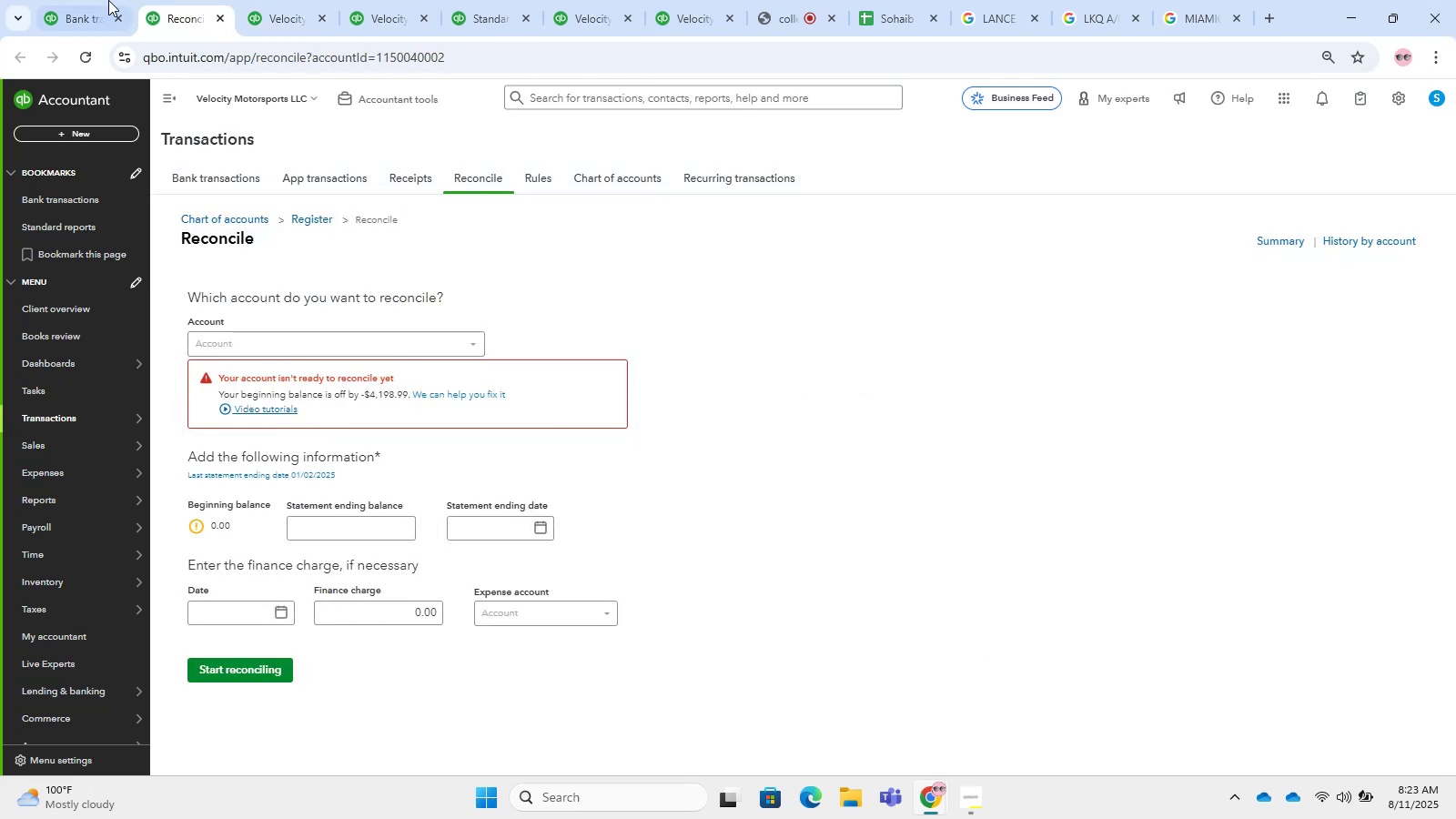 
left_click([102, 0])
 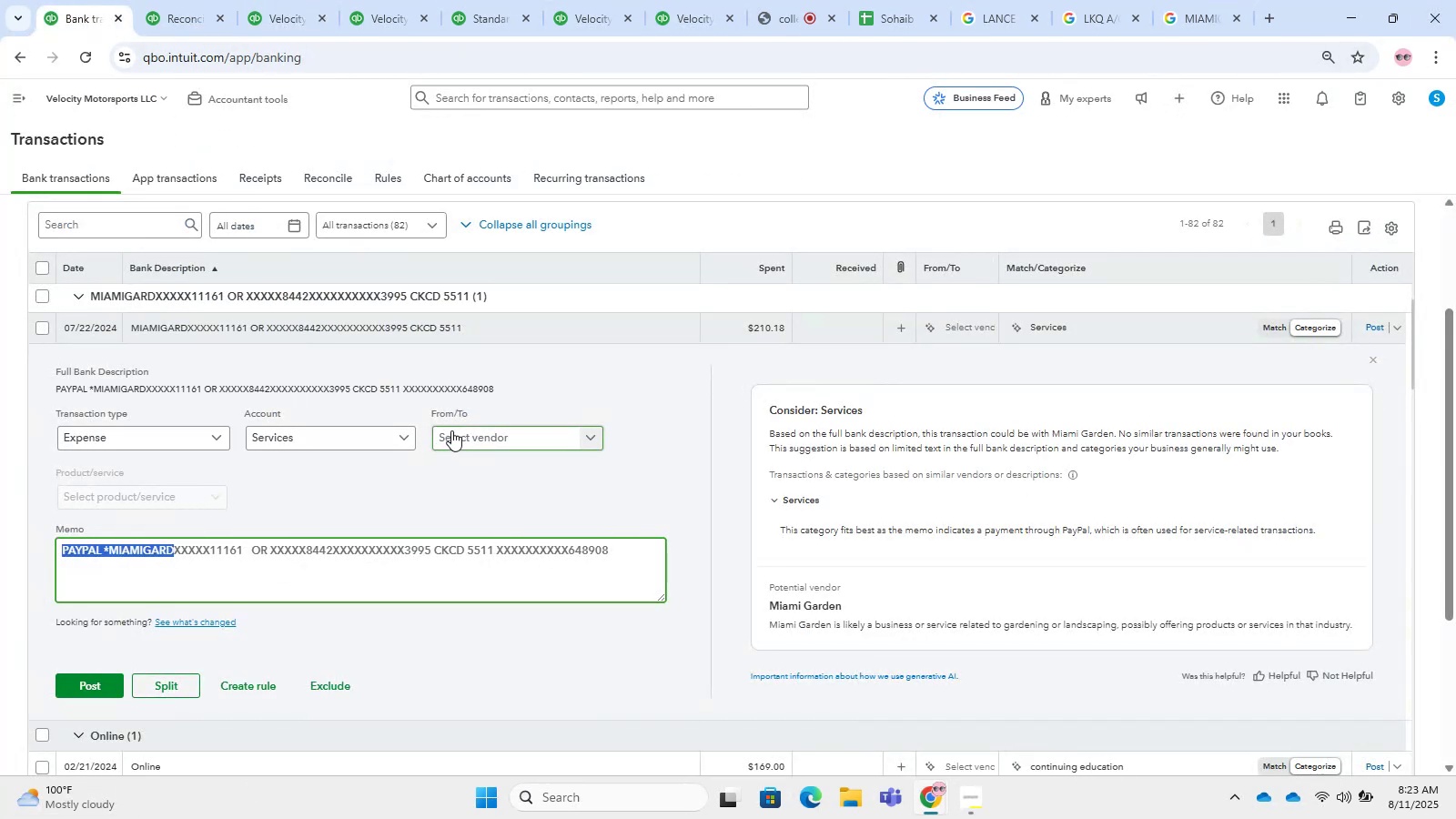 
left_click([478, 455])
 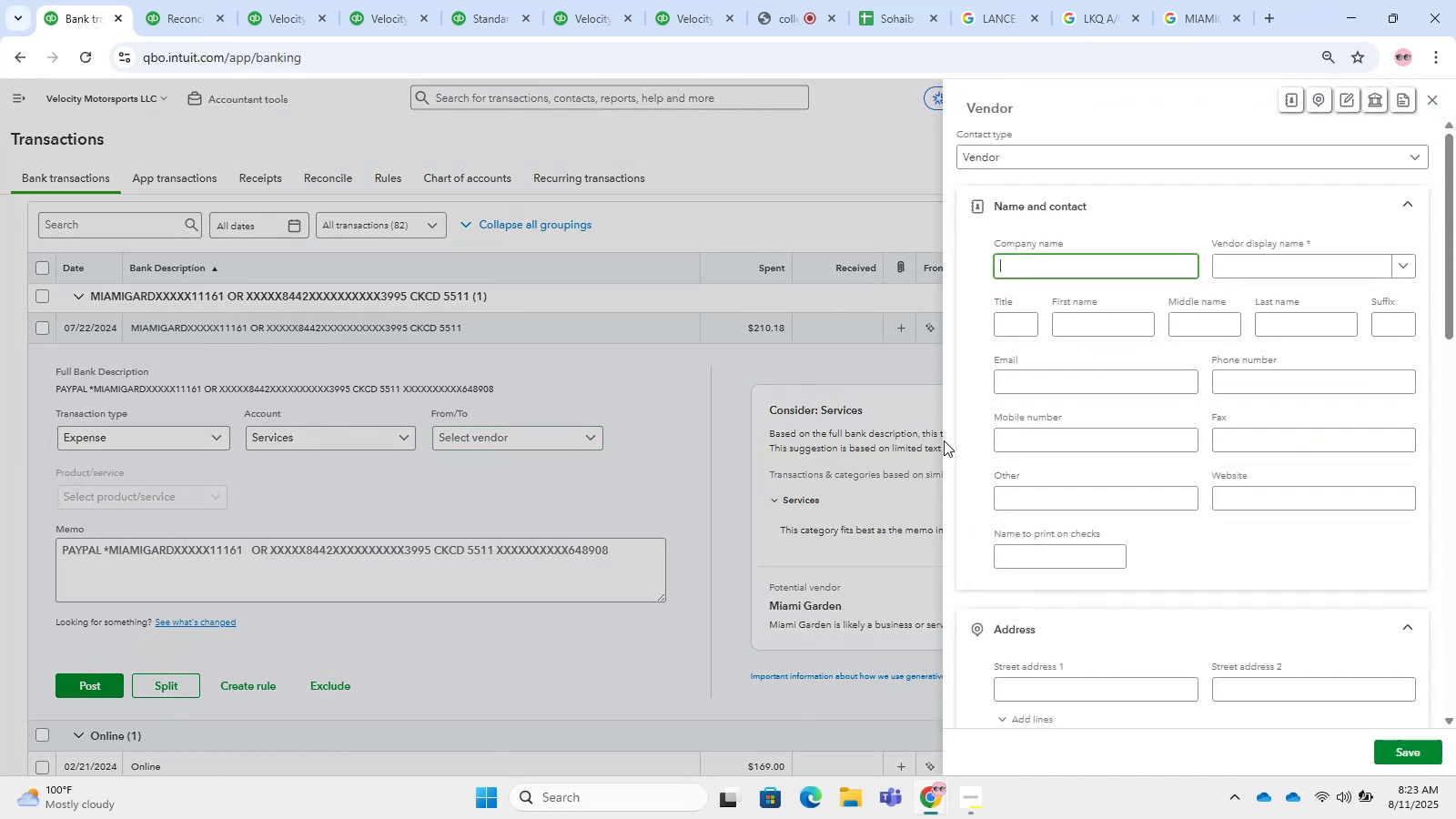 
key(Control+V)
 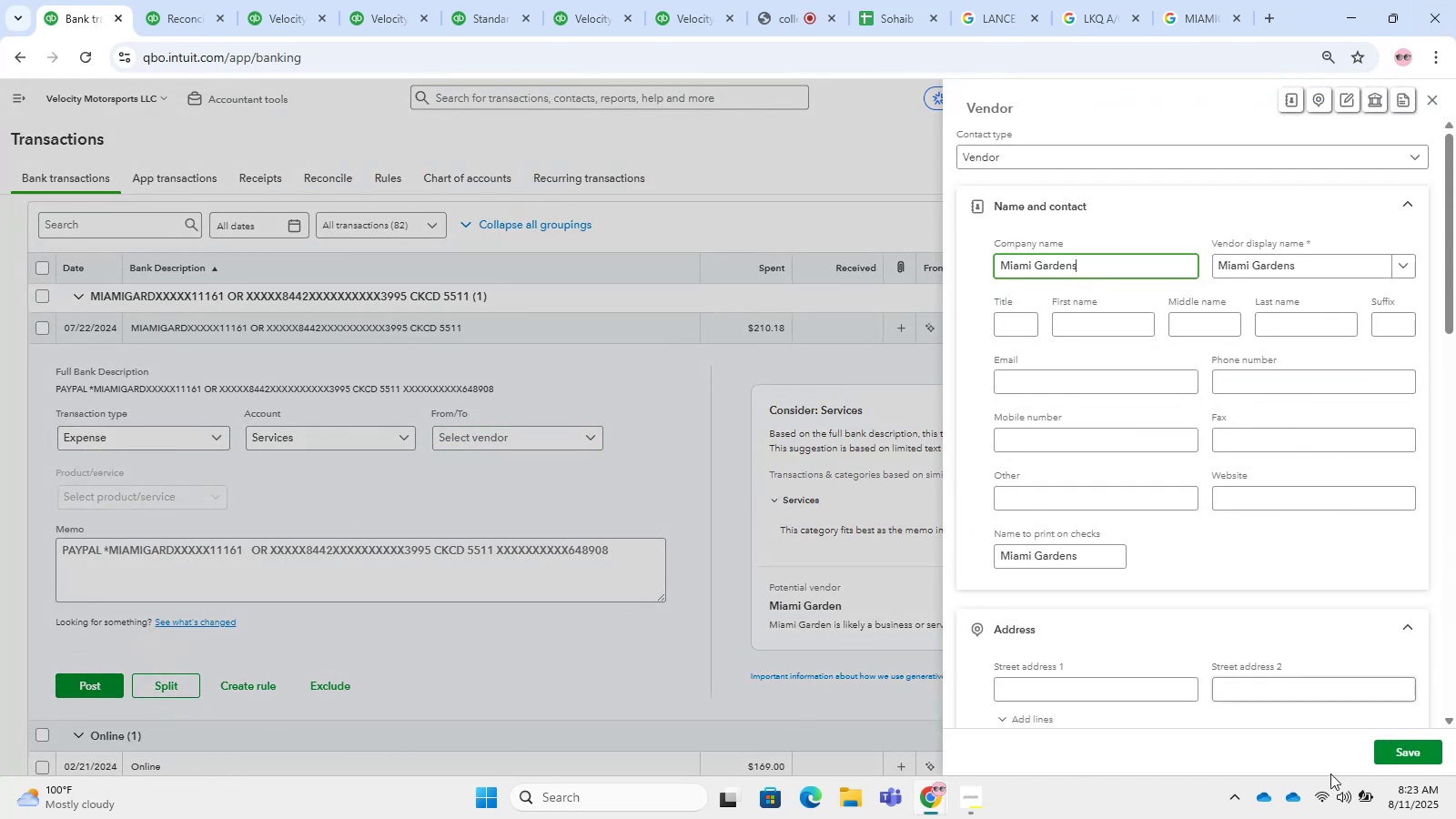 
left_click([1394, 749])
 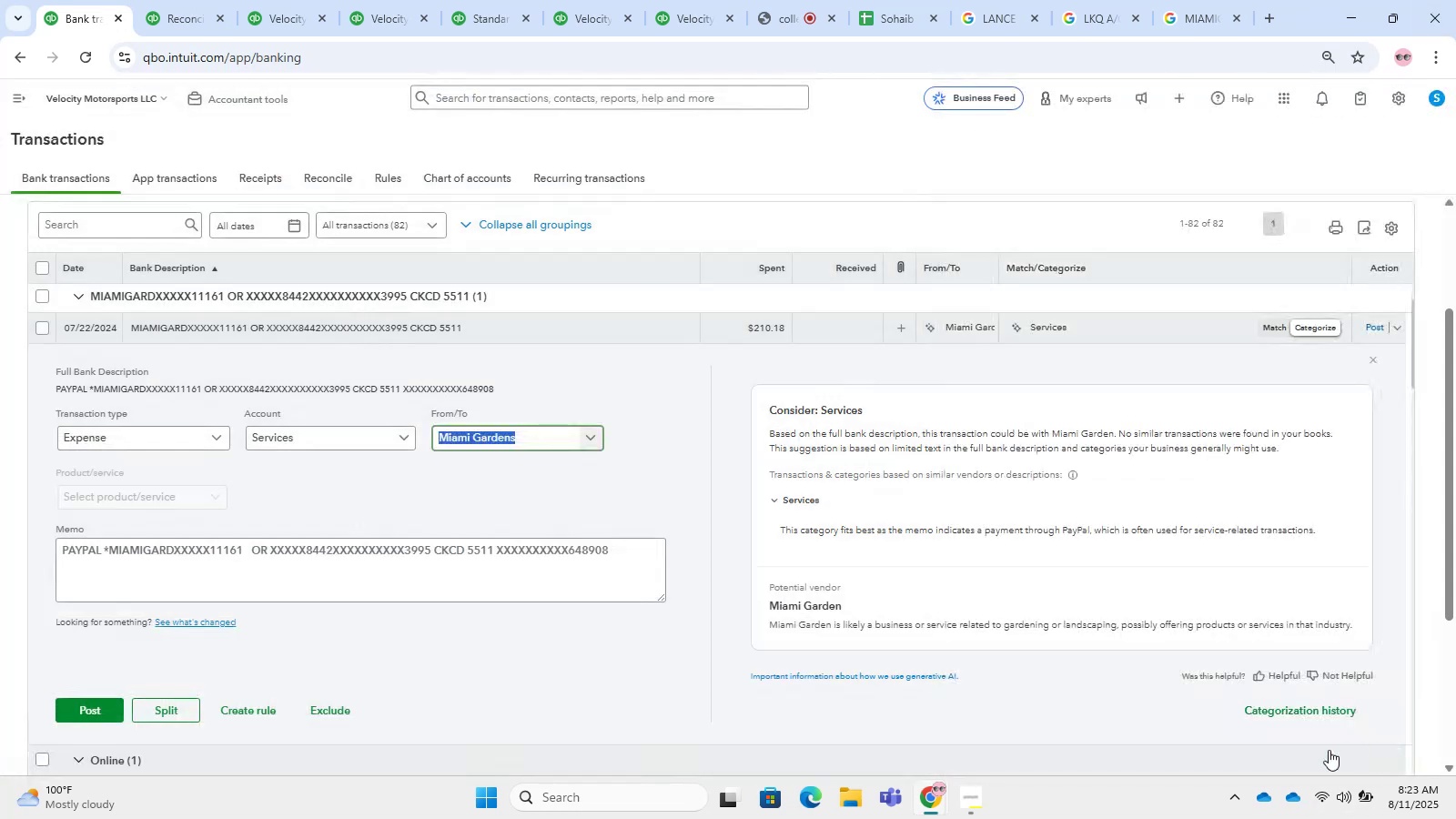 
left_click([446, 523])
 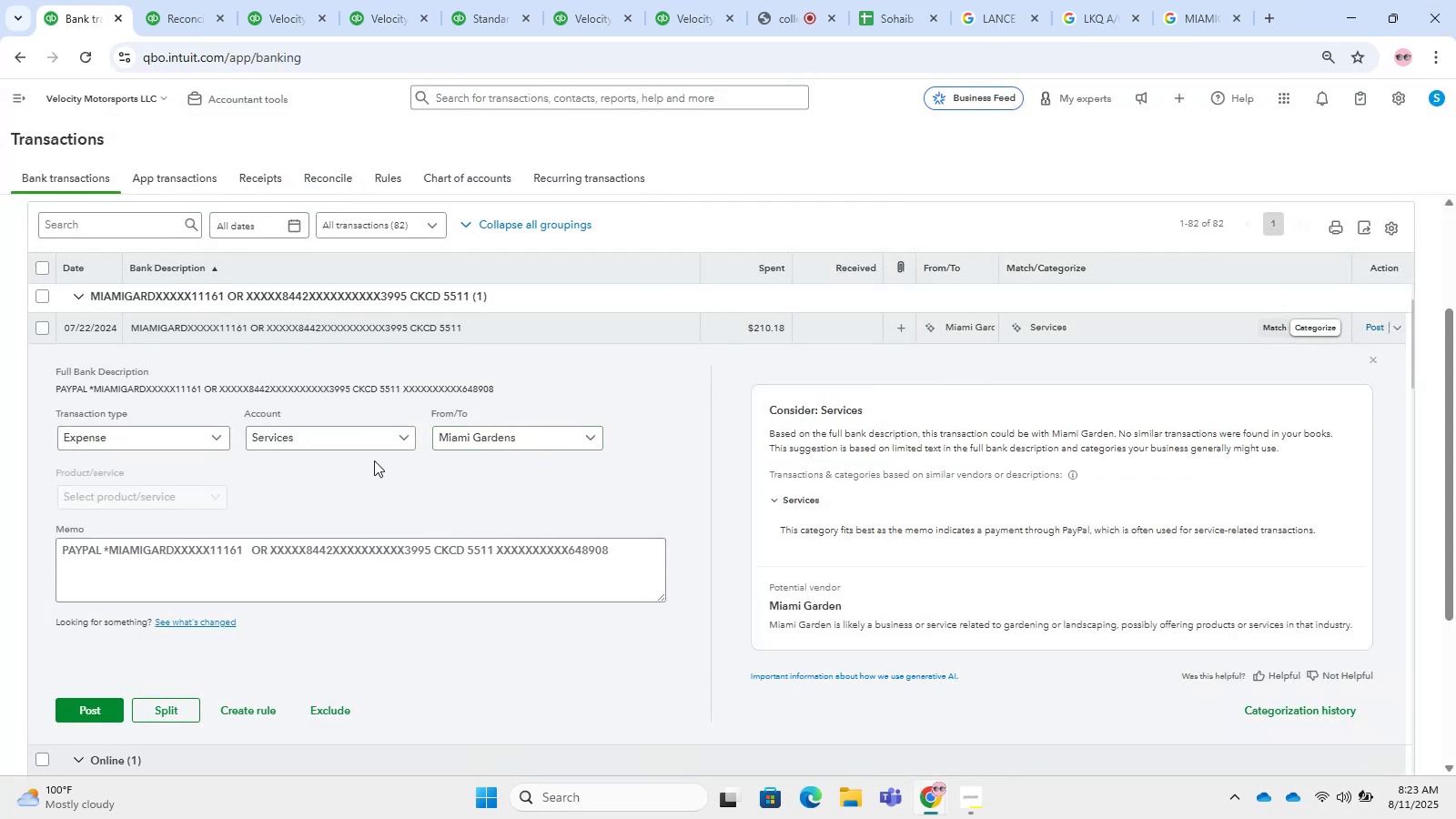 
left_click([380, 453])
 